 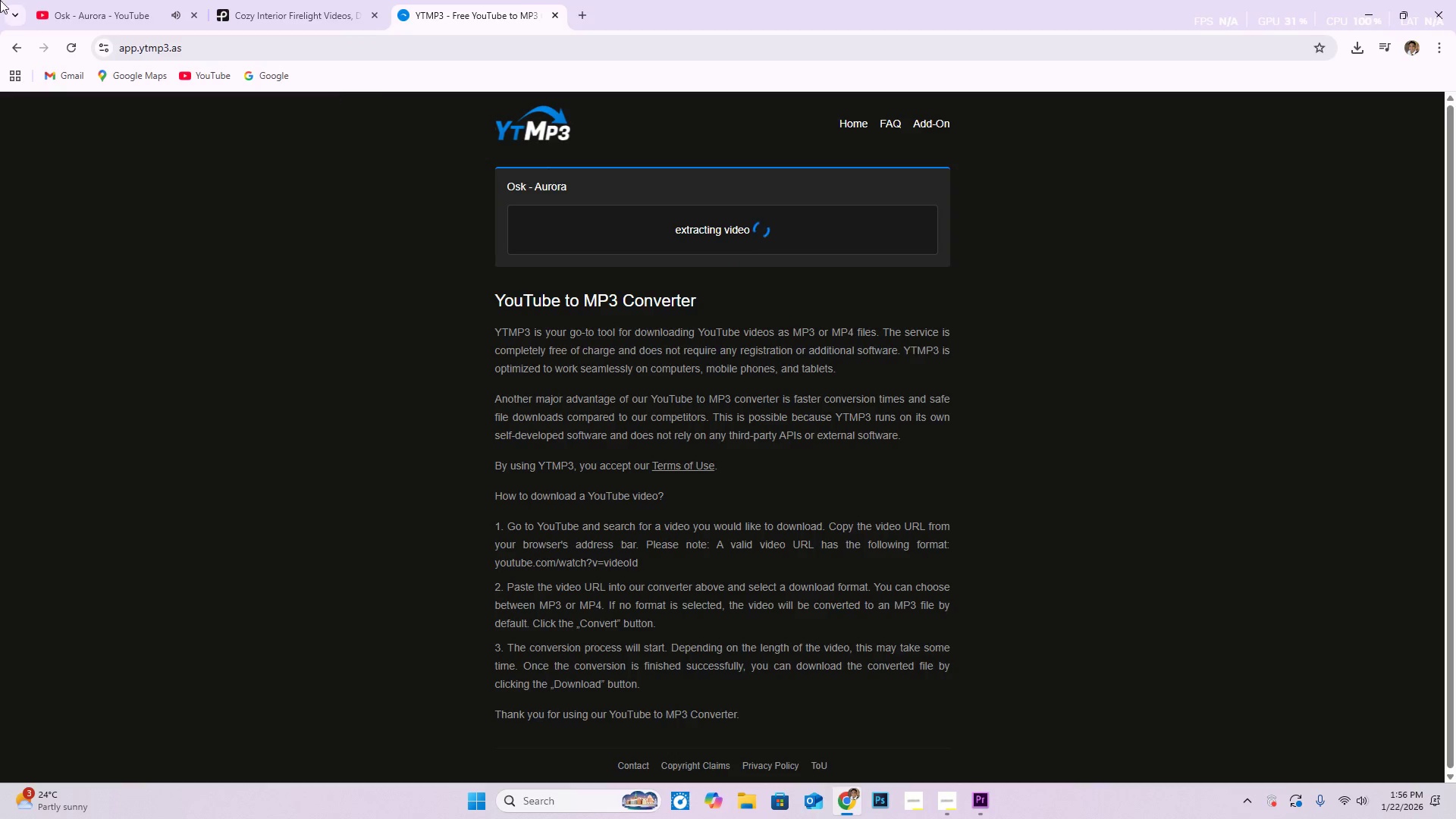 
left_click([71, 42])
 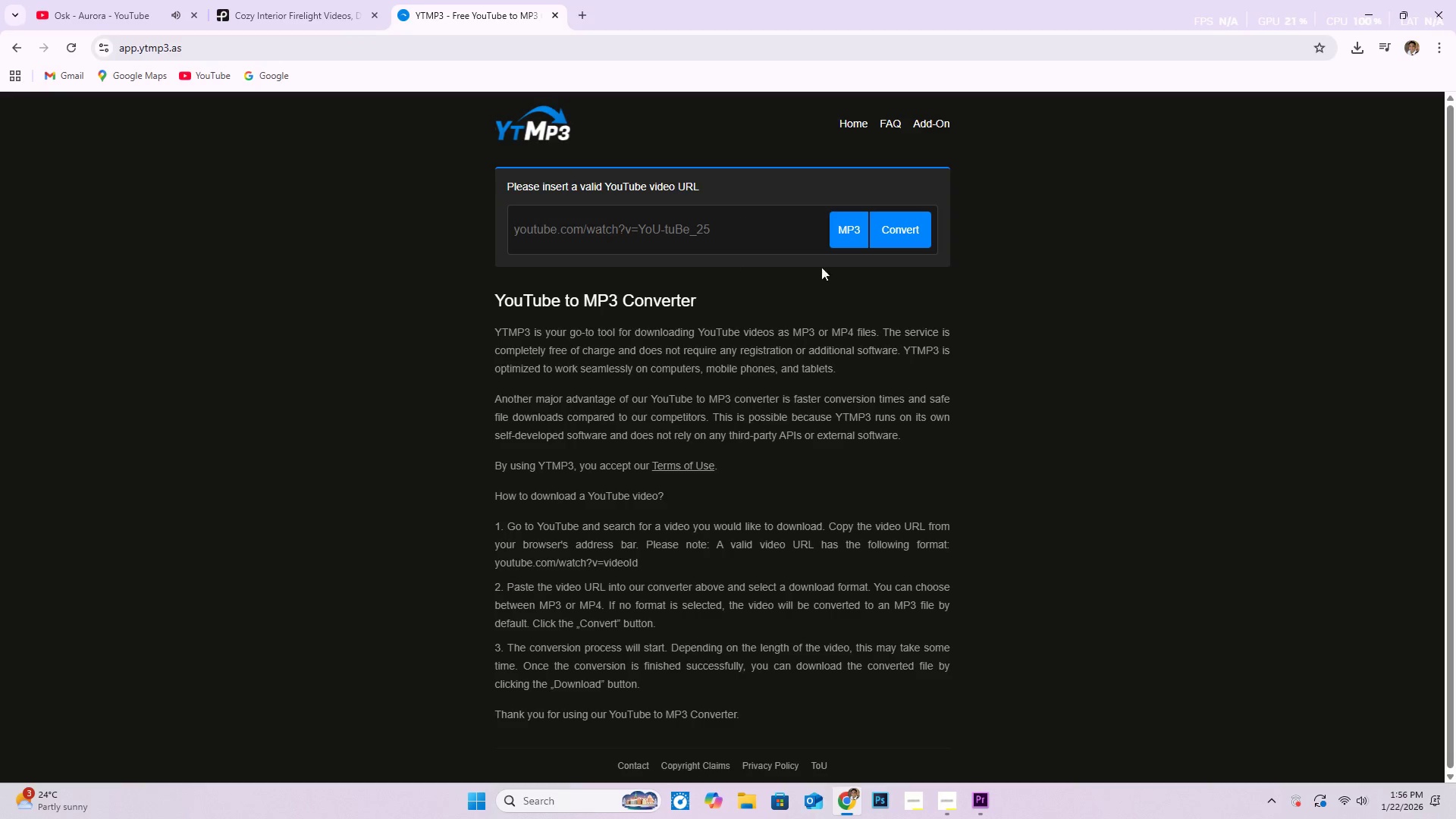 
left_click([735, 229])
 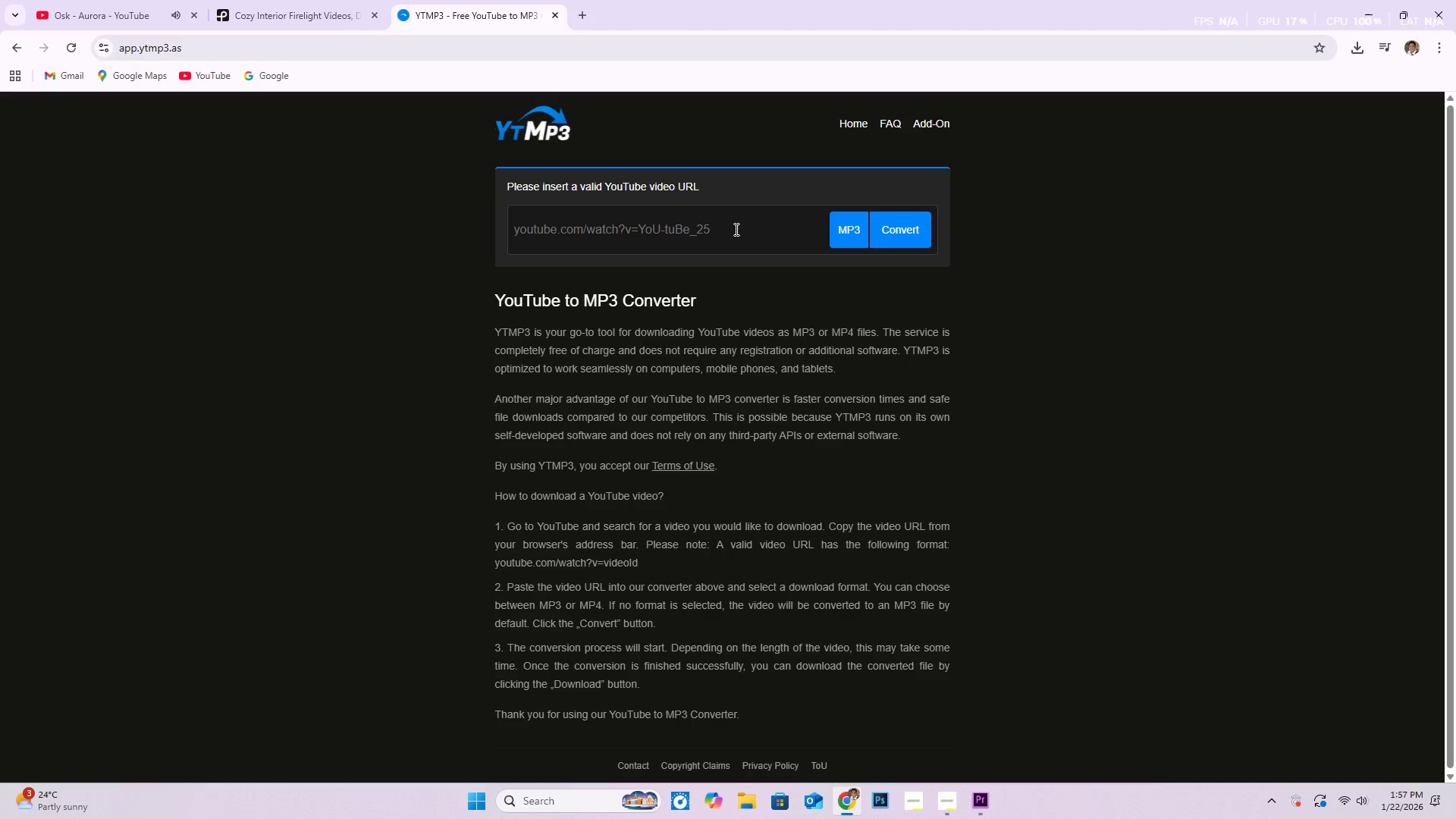 
key(Control+V)
 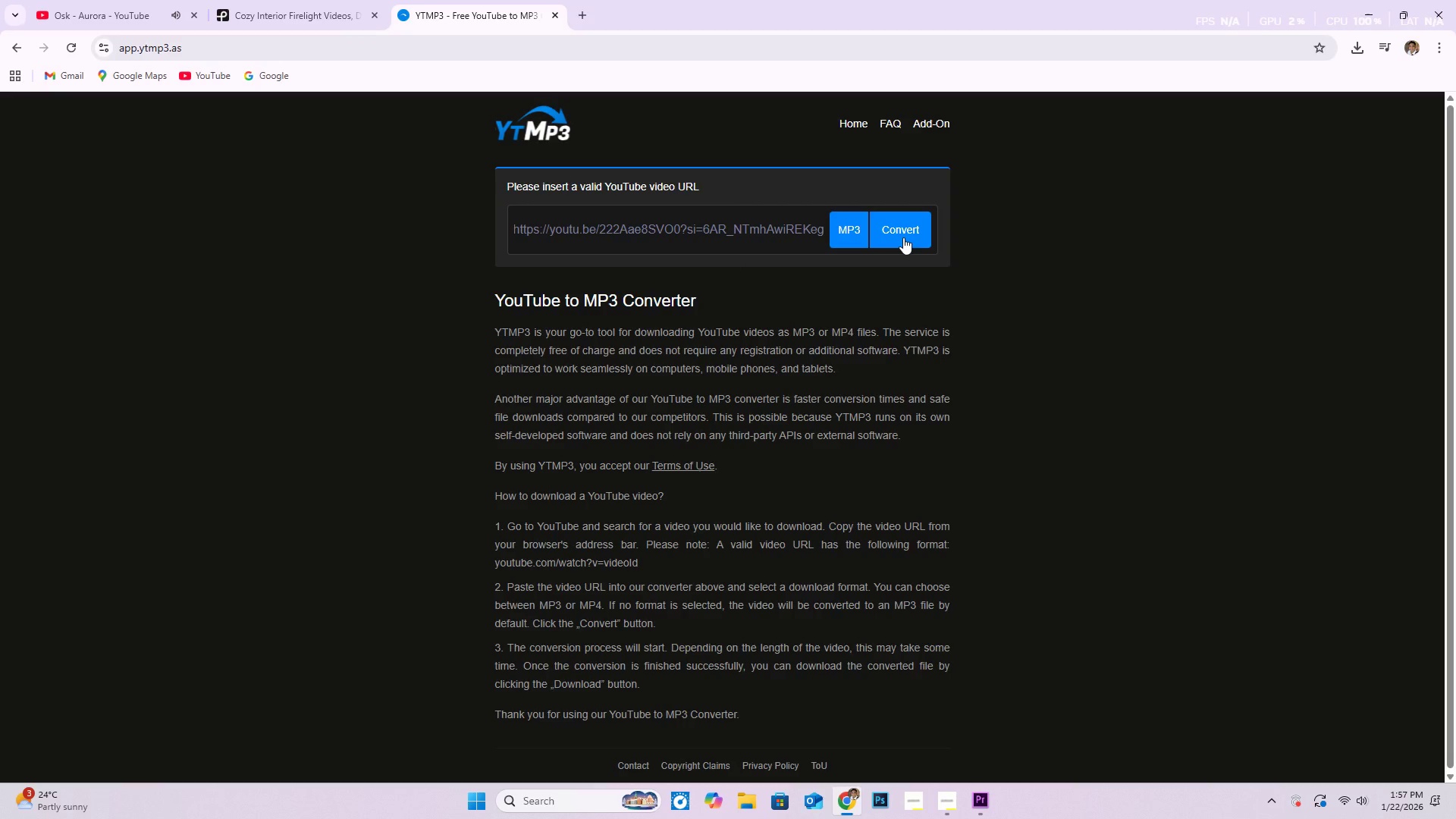 
left_click([903, 237])
 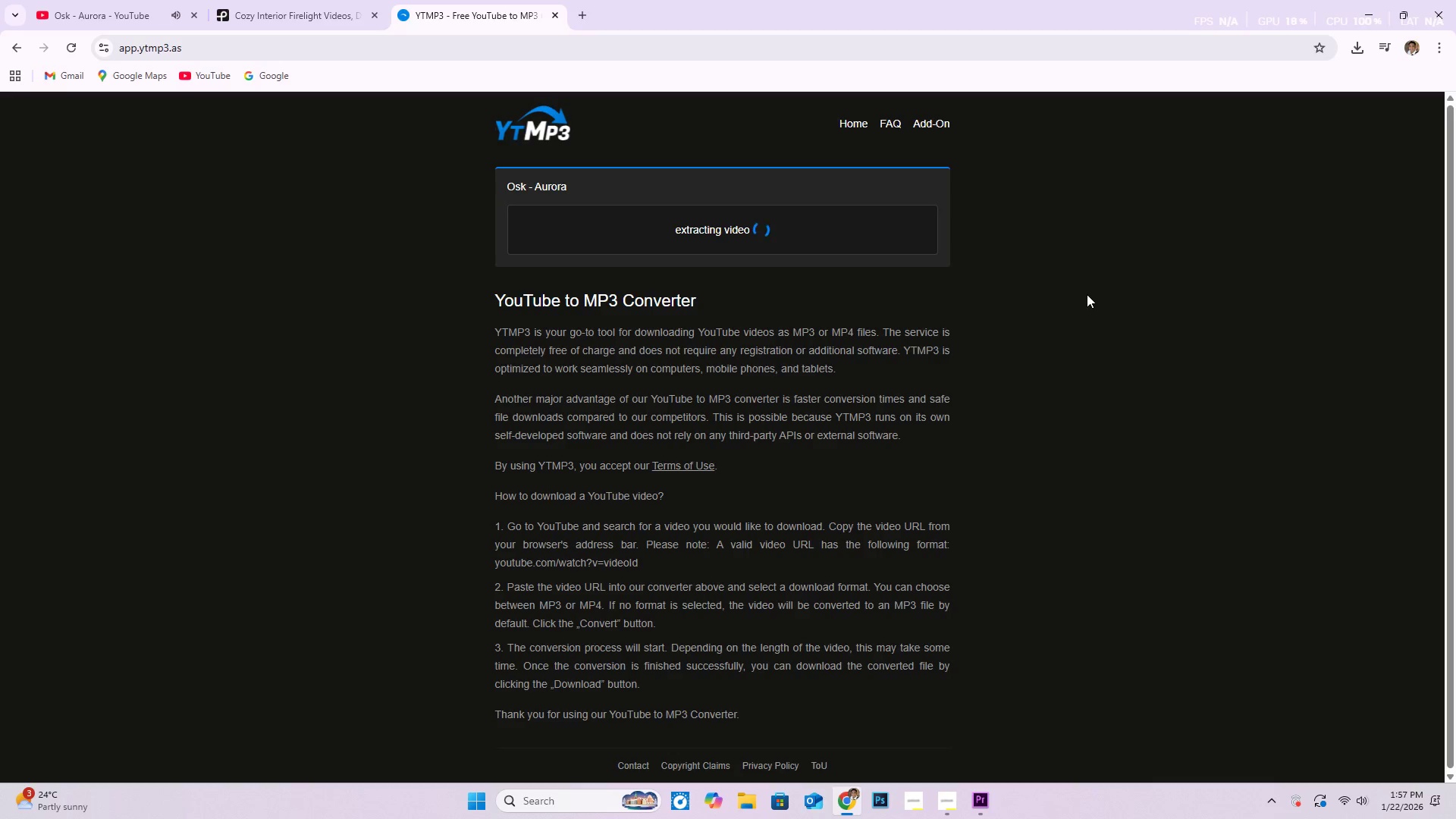 
wait(30.67)
 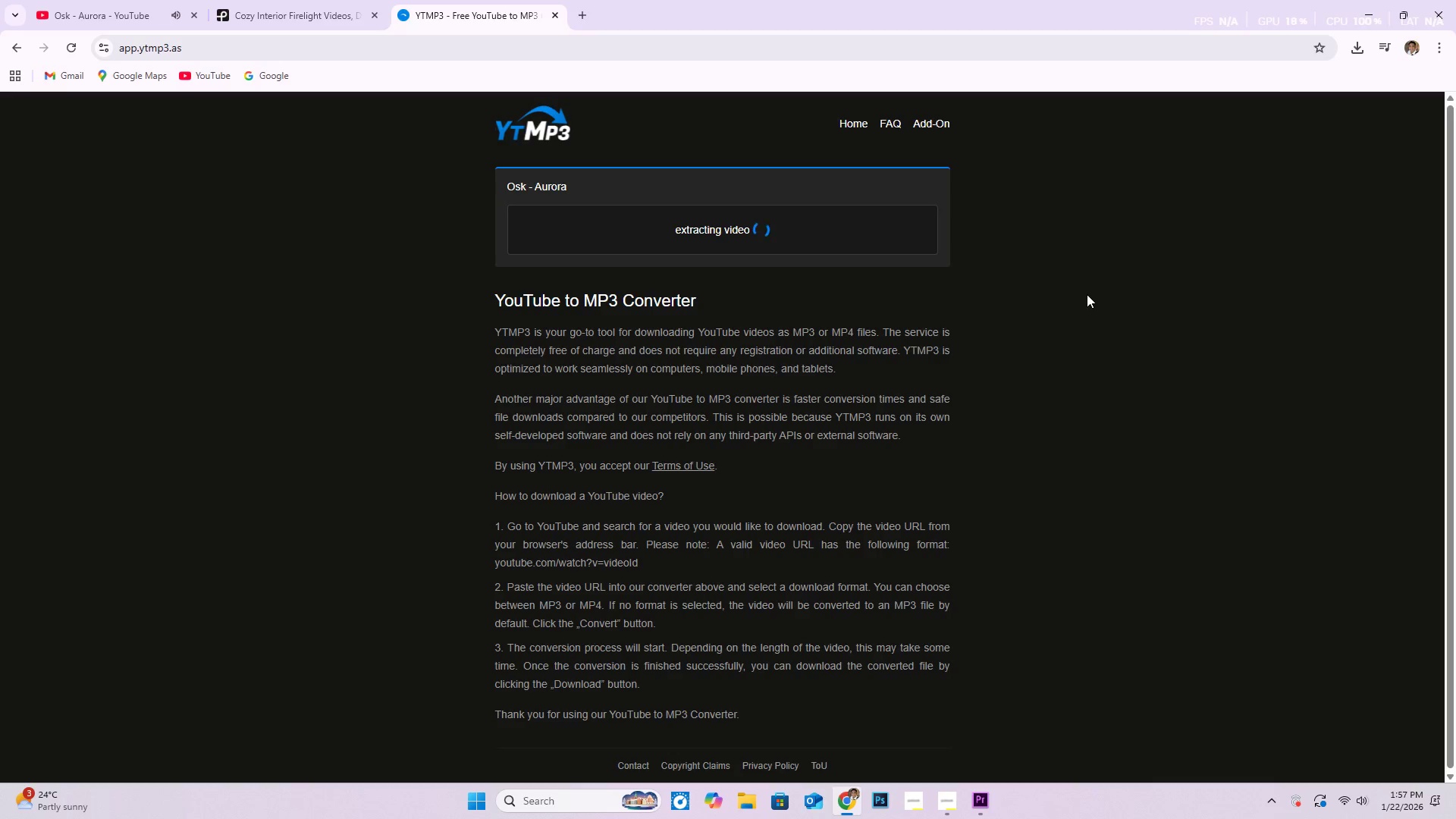 
left_click_drag(start_coordinate=[580, 19], to_coordinate=[585, 20])
 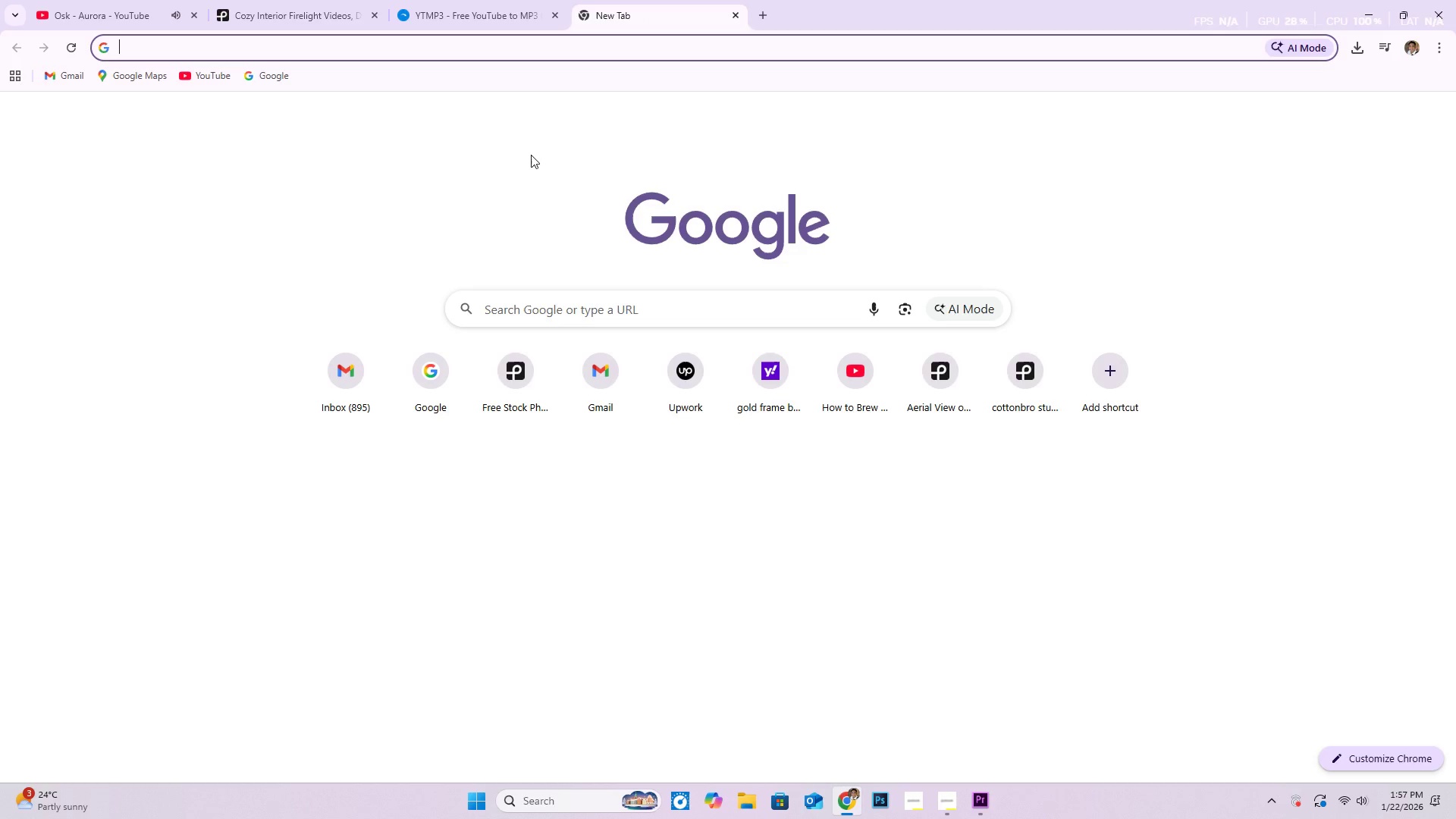 
type(yi)
key(Backspace)
type(o)
 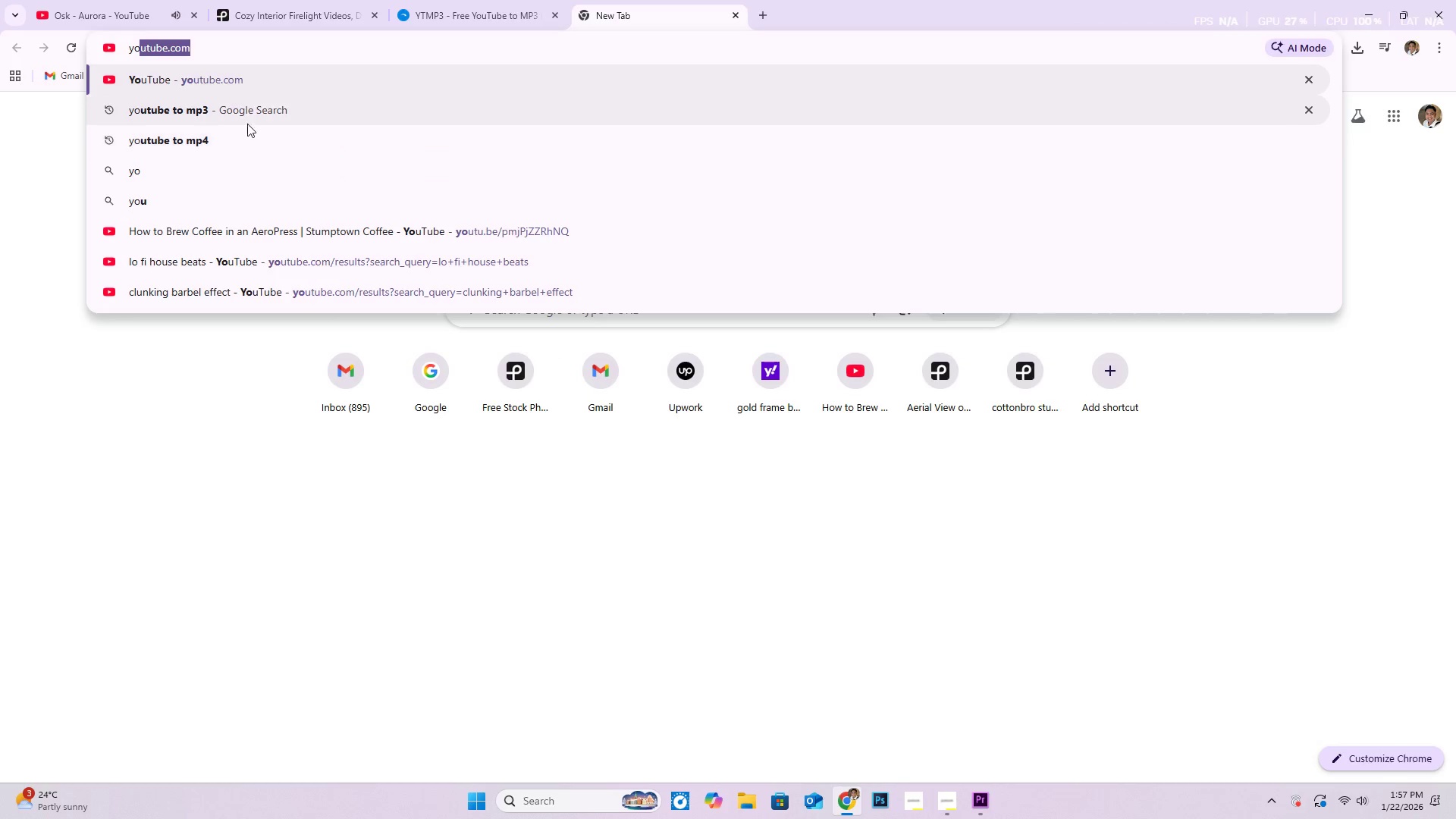 
left_click([256, 112])
 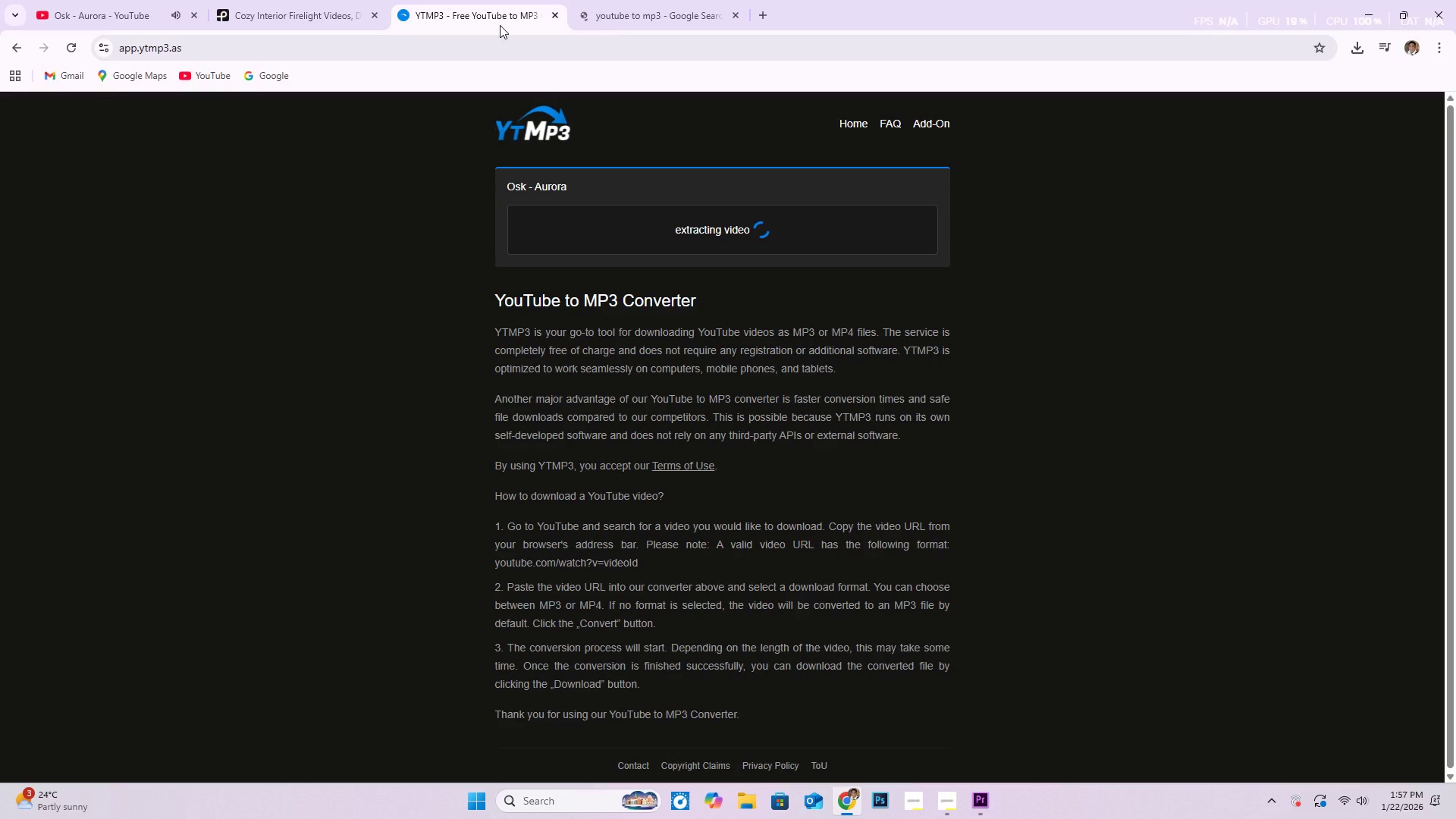 
left_click([673, 11])
 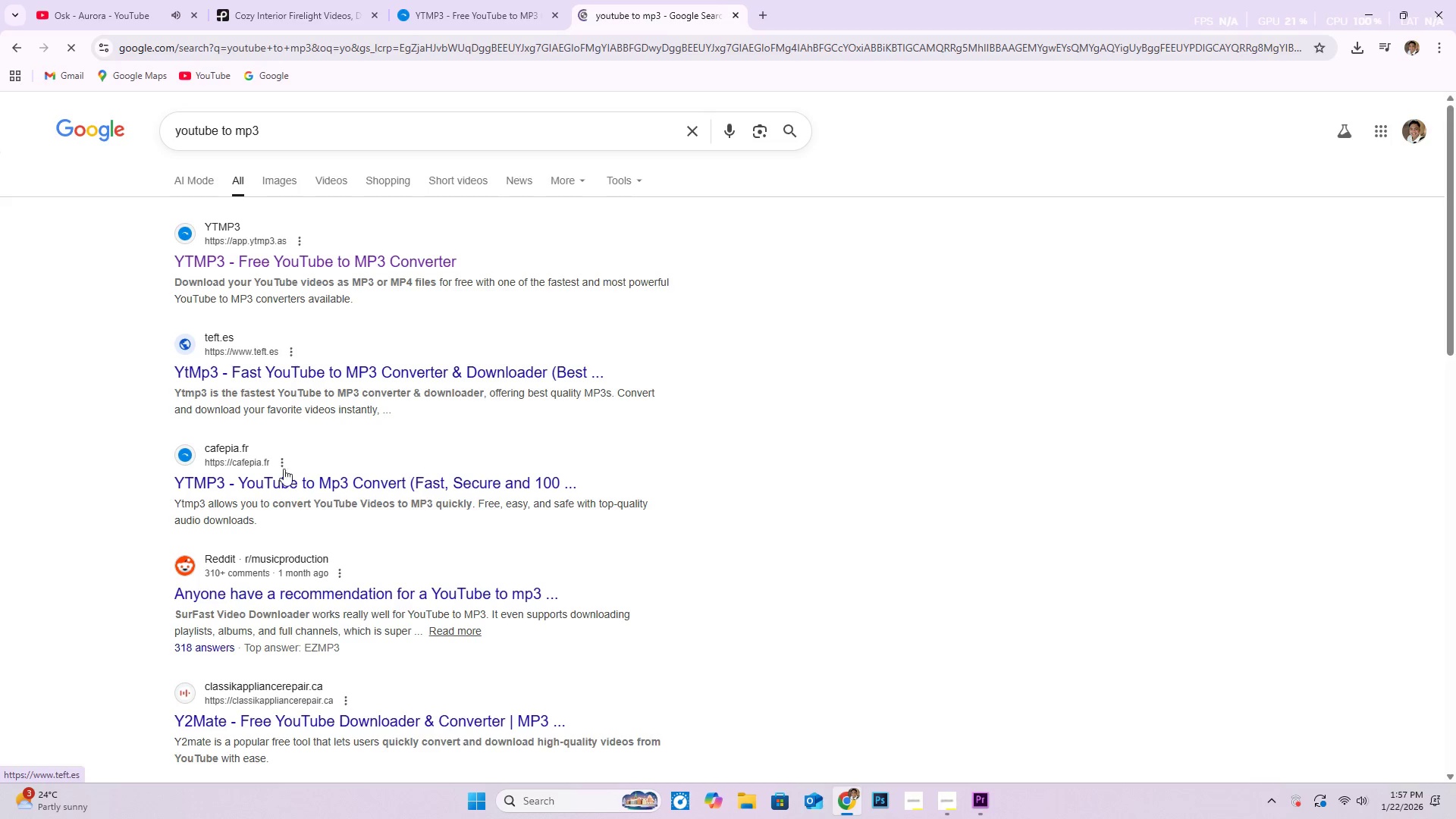 
scroll: coordinate [373, 577], scroll_direction: down, amount: 2.0
 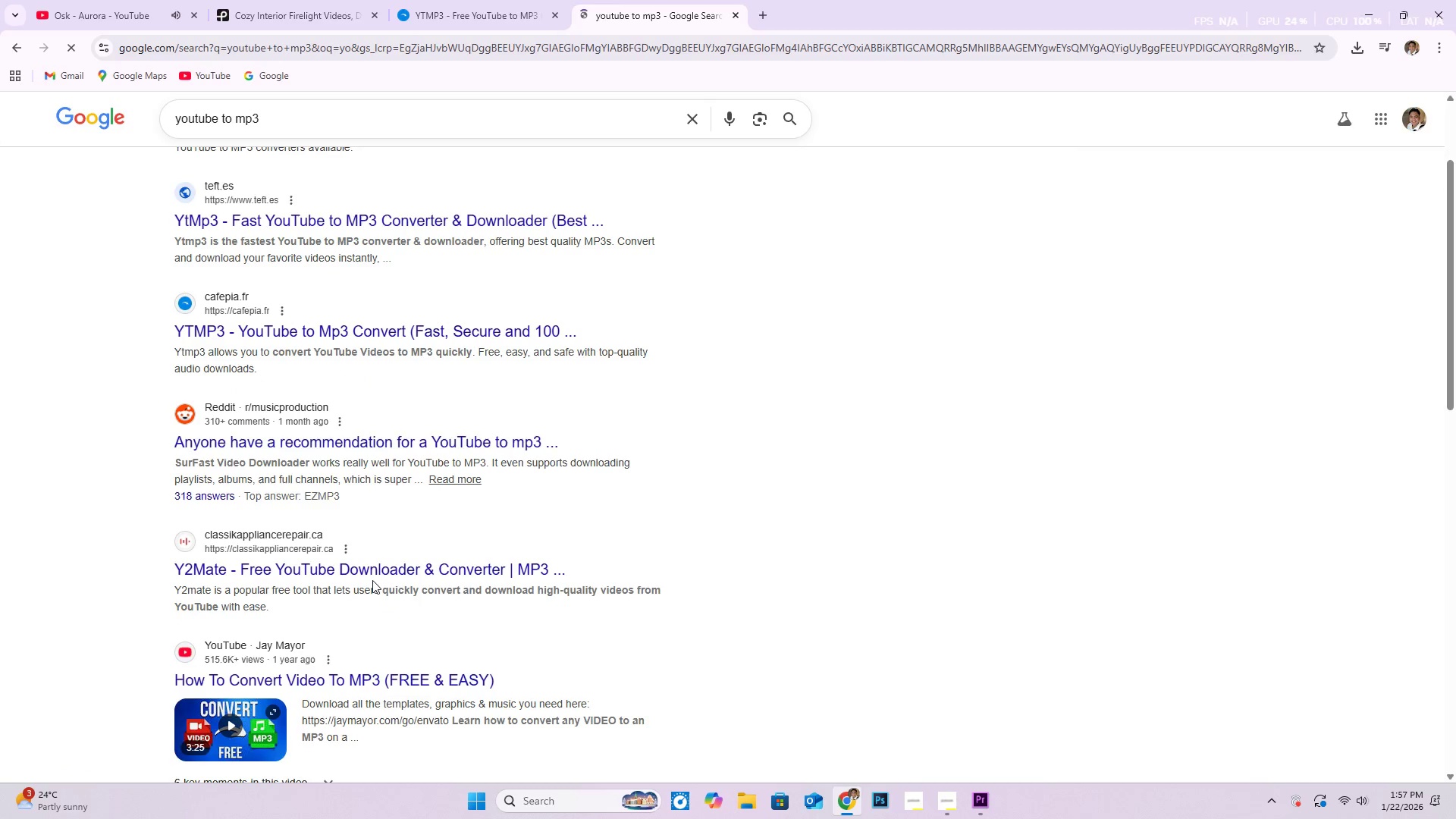 
scroll: coordinate [370, 581], scroll_direction: up, amount: 1.0
 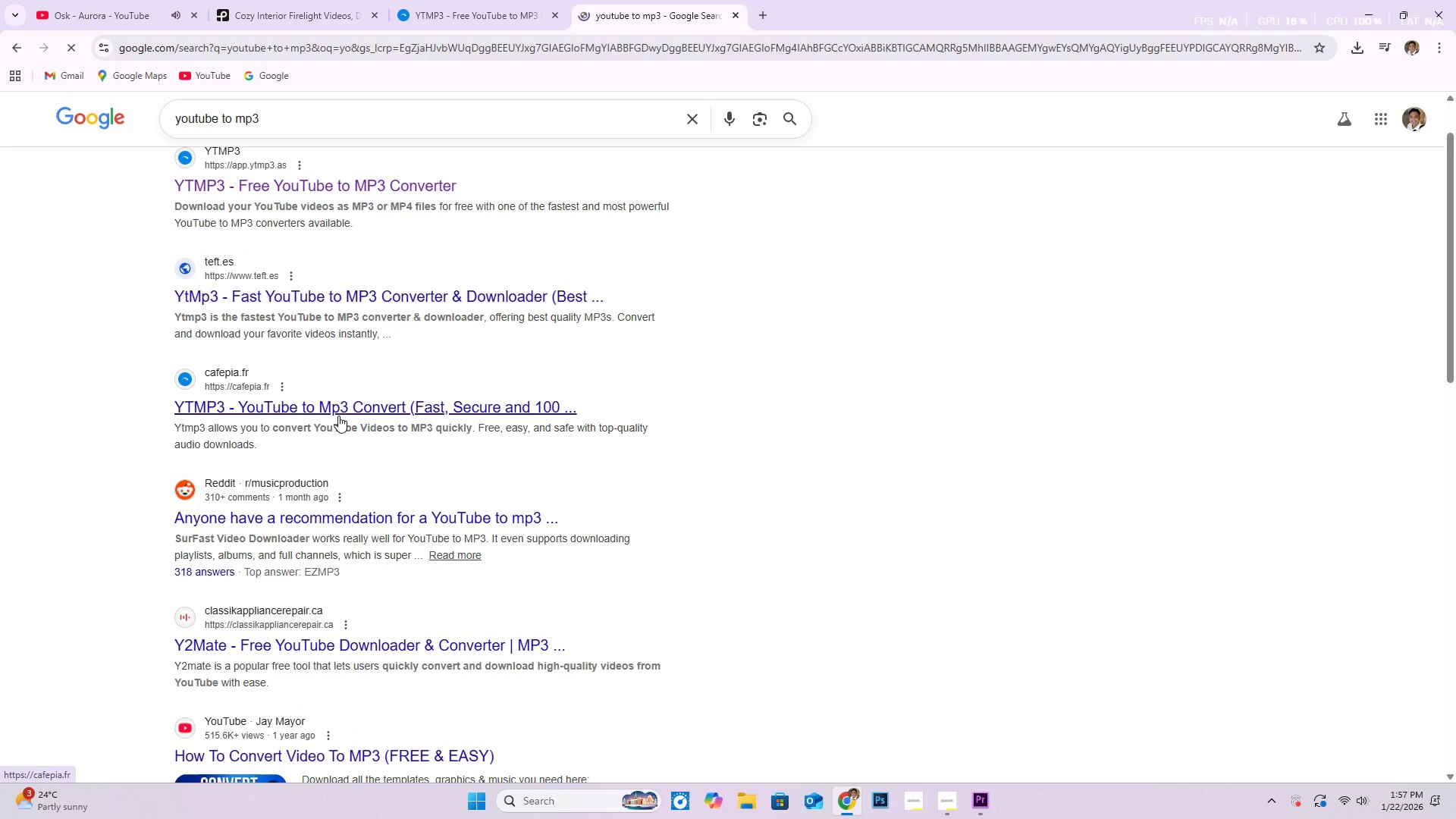 
left_click([416, 289])
 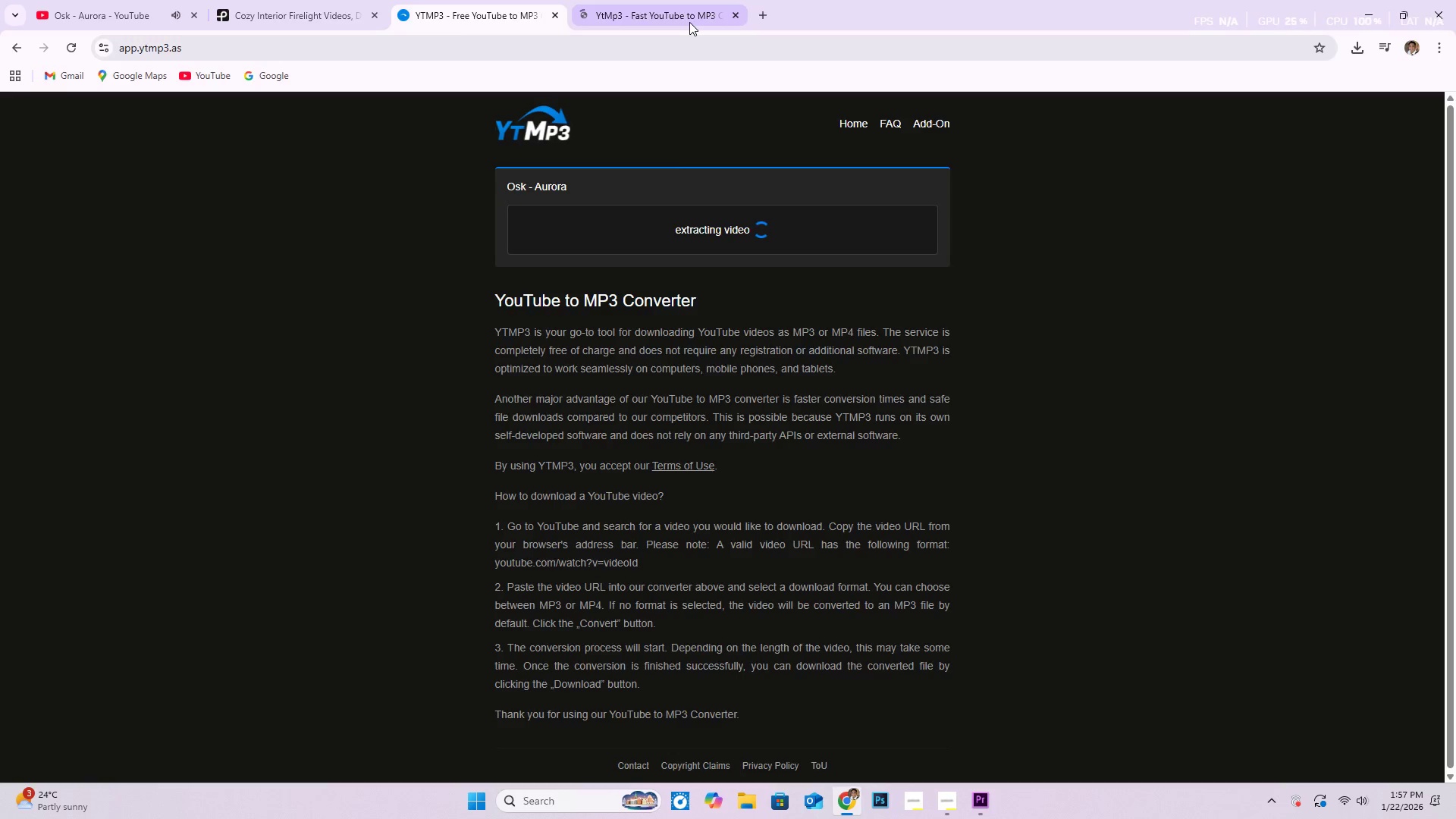 
left_click([774, 271])
 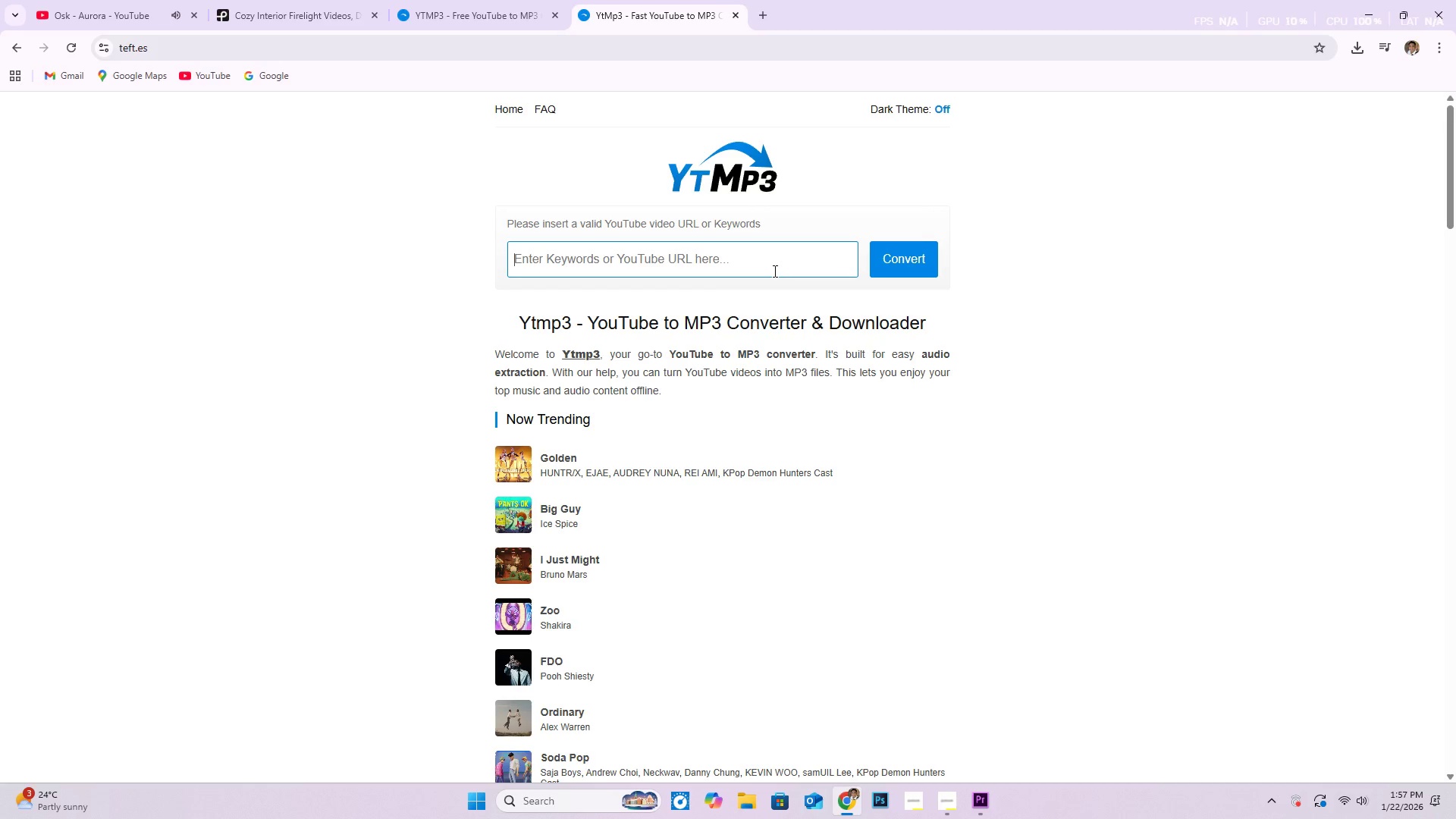 
key(Control+V)
 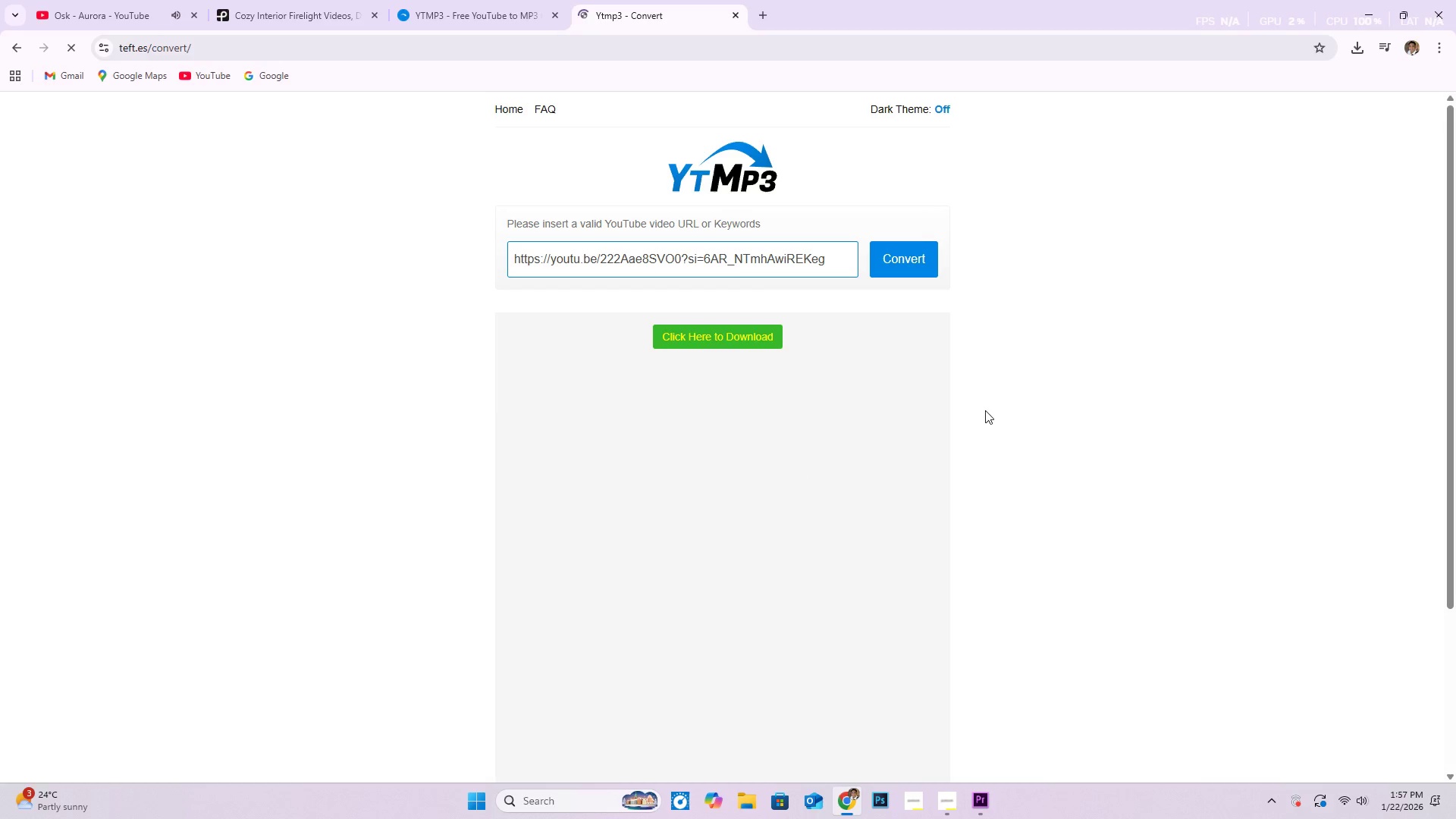 
scroll: coordinate [987, 347], scroll_direction: down, amount: 4.0
 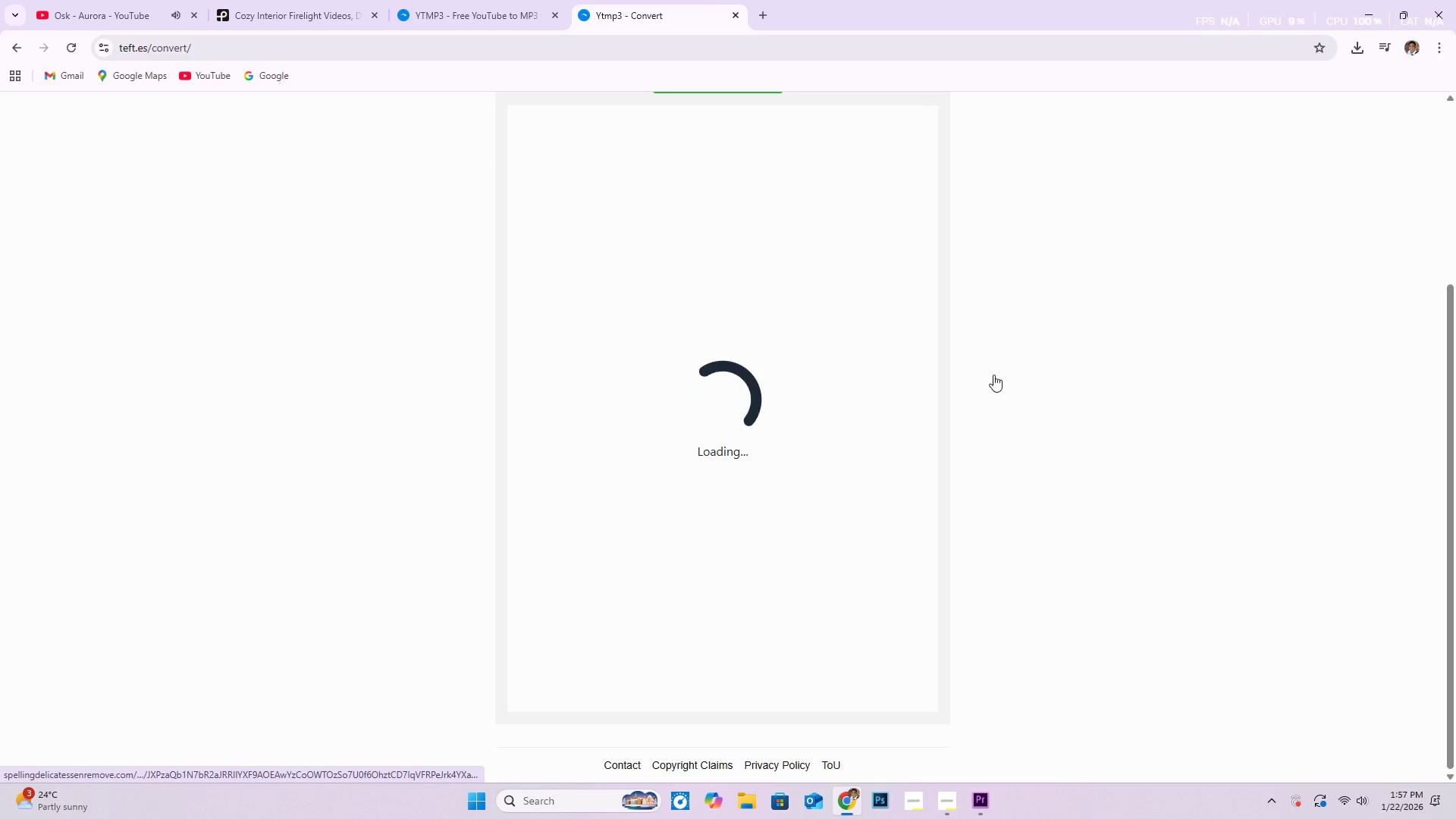 
scroll: coordinate [963, 426], scroll_direction: up, amount: 3.0
 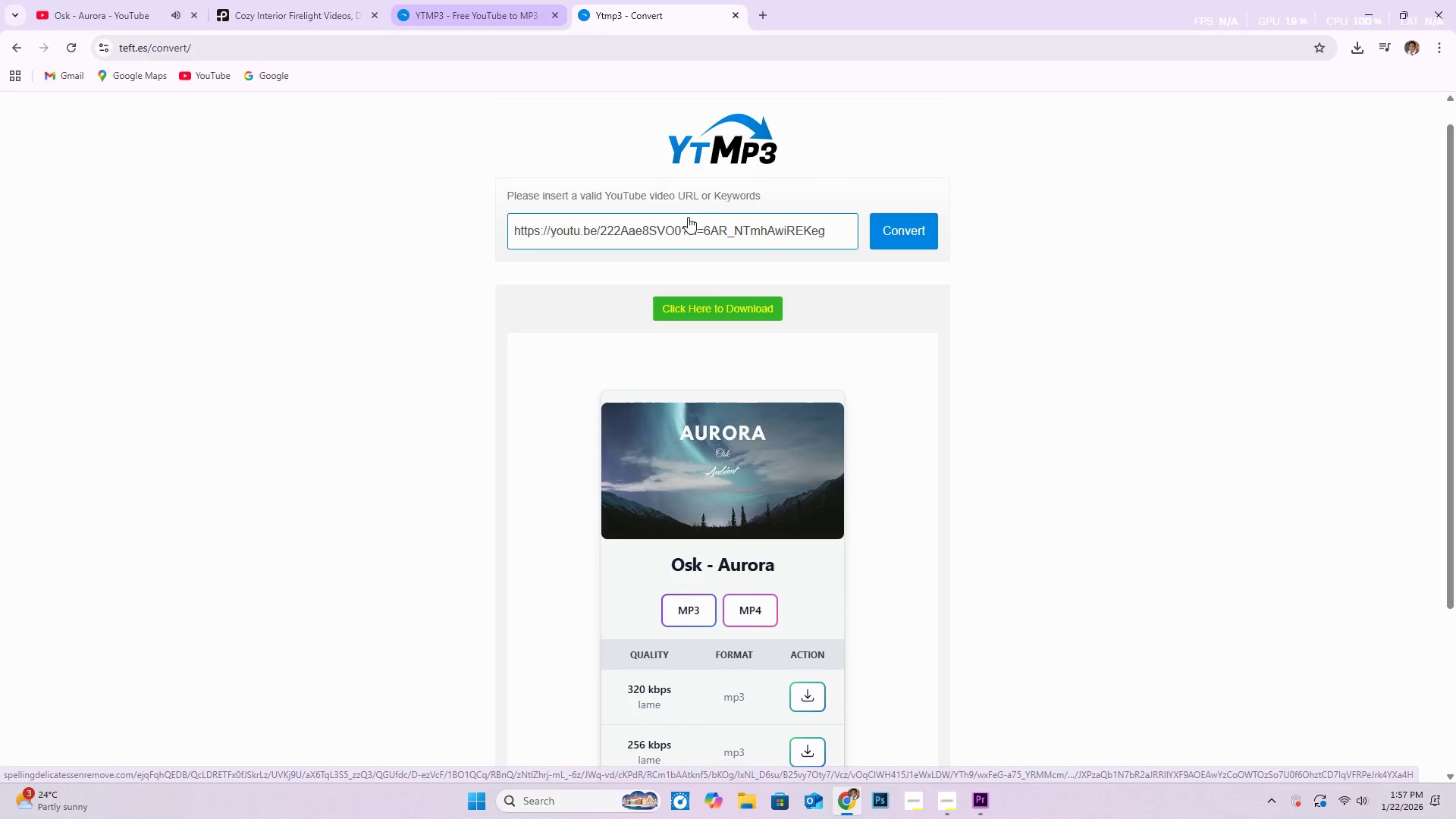 
scroll: coordinate [795, 369], scroll_direction: down, amount: 1.0
 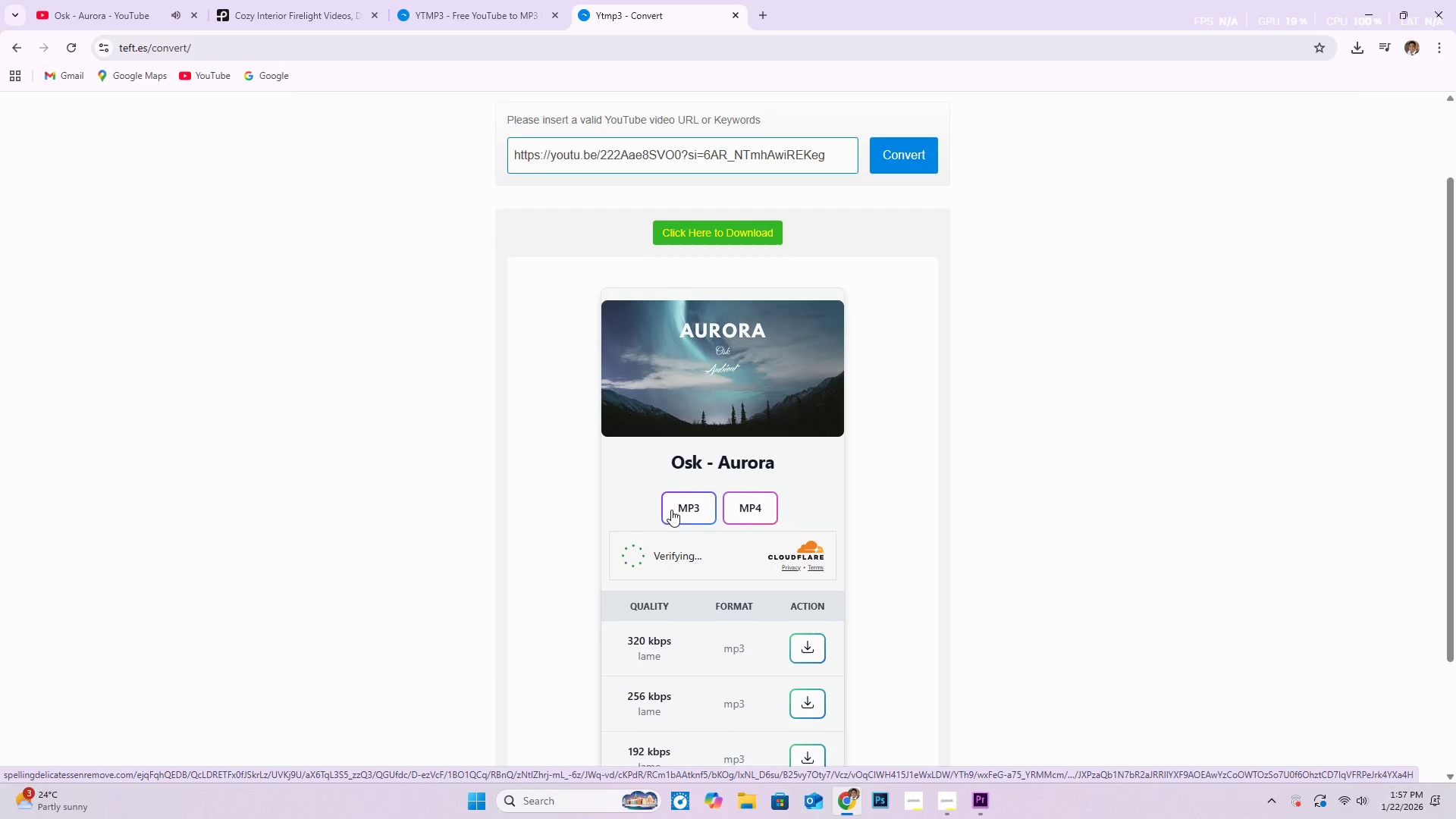 
left_click([680, 507])
 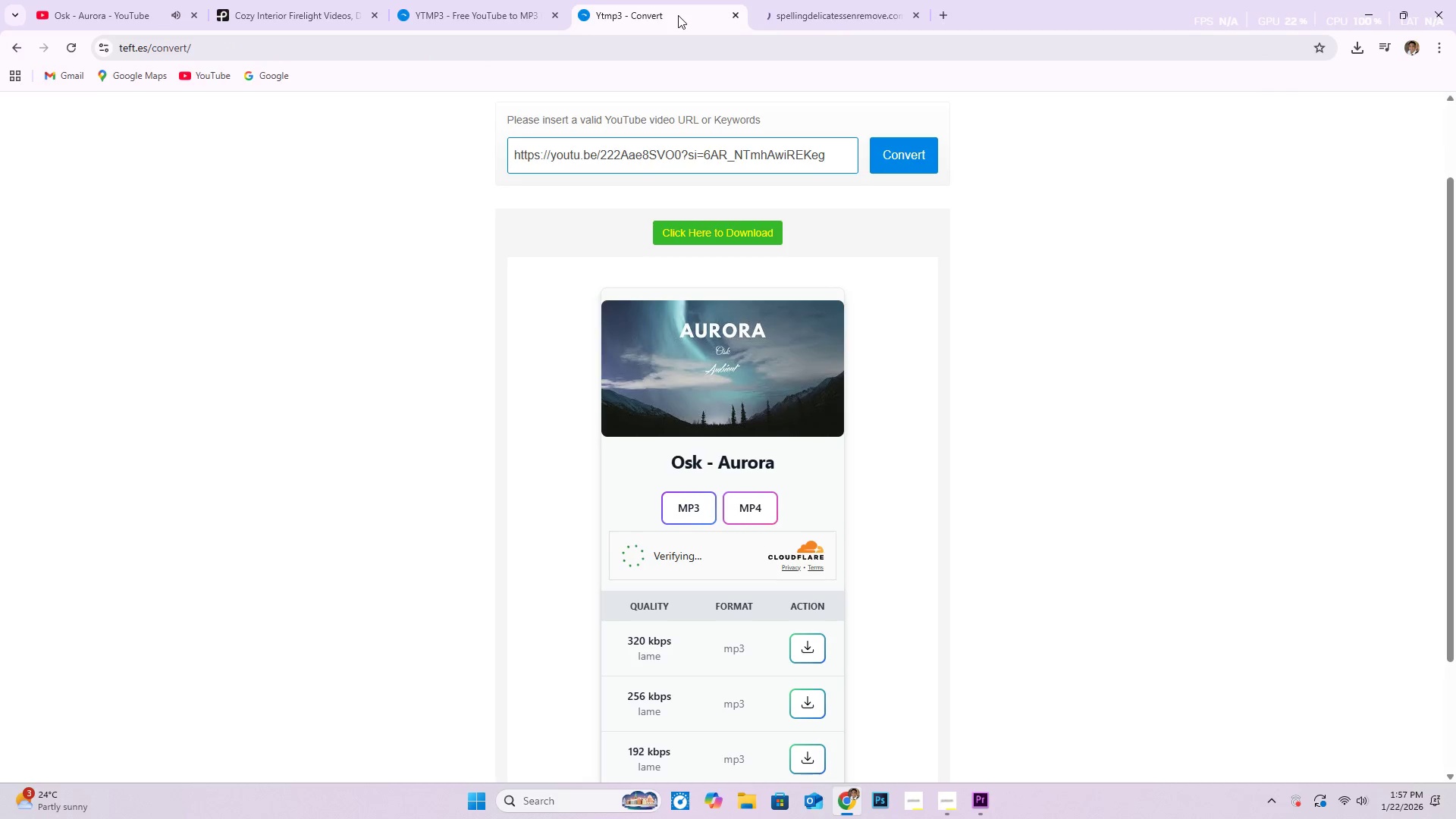 
scroll: coordinate [774, 453], scroll_direction: down, amount: 4.0
 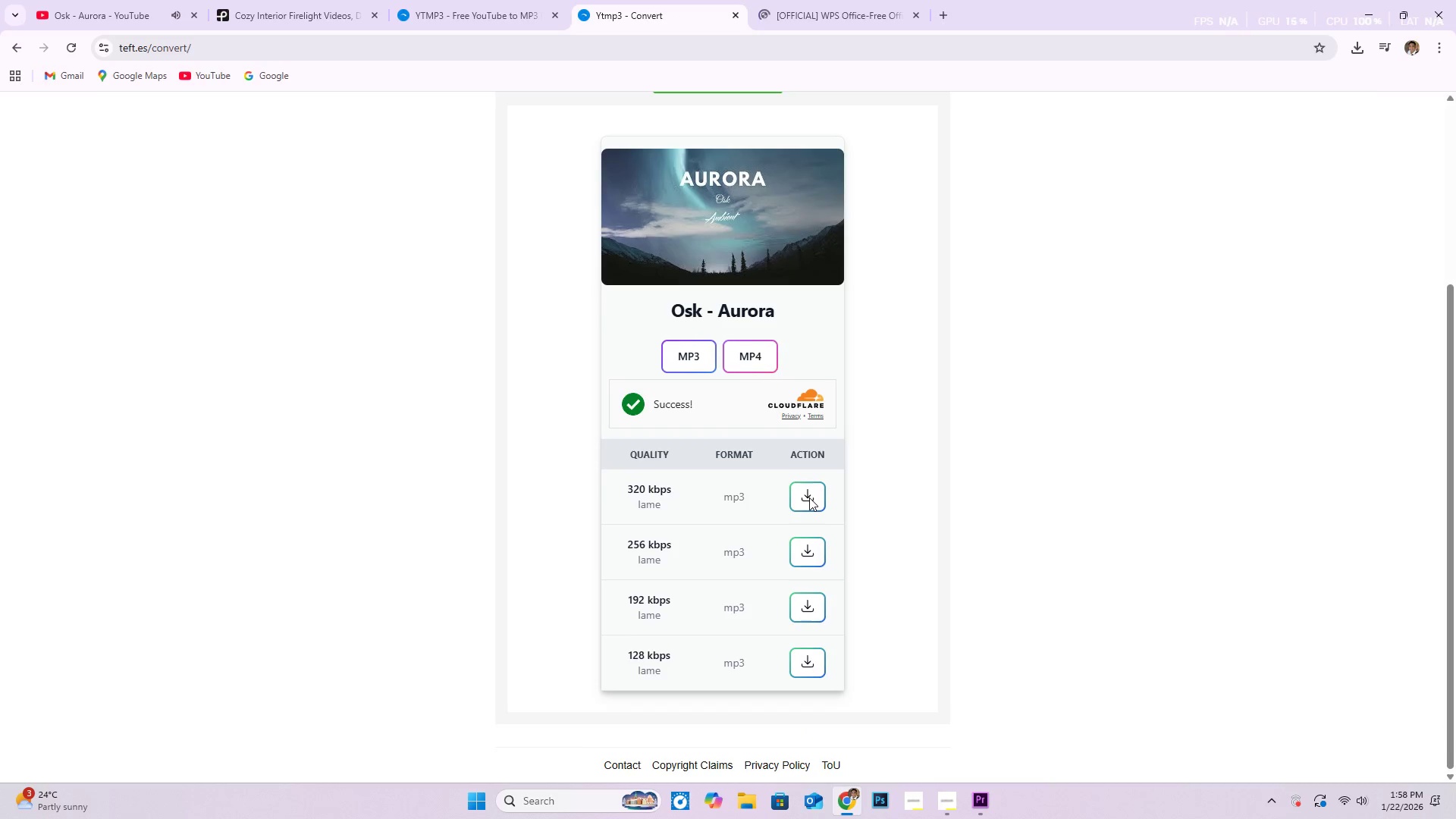 
left_click([809, 497])
 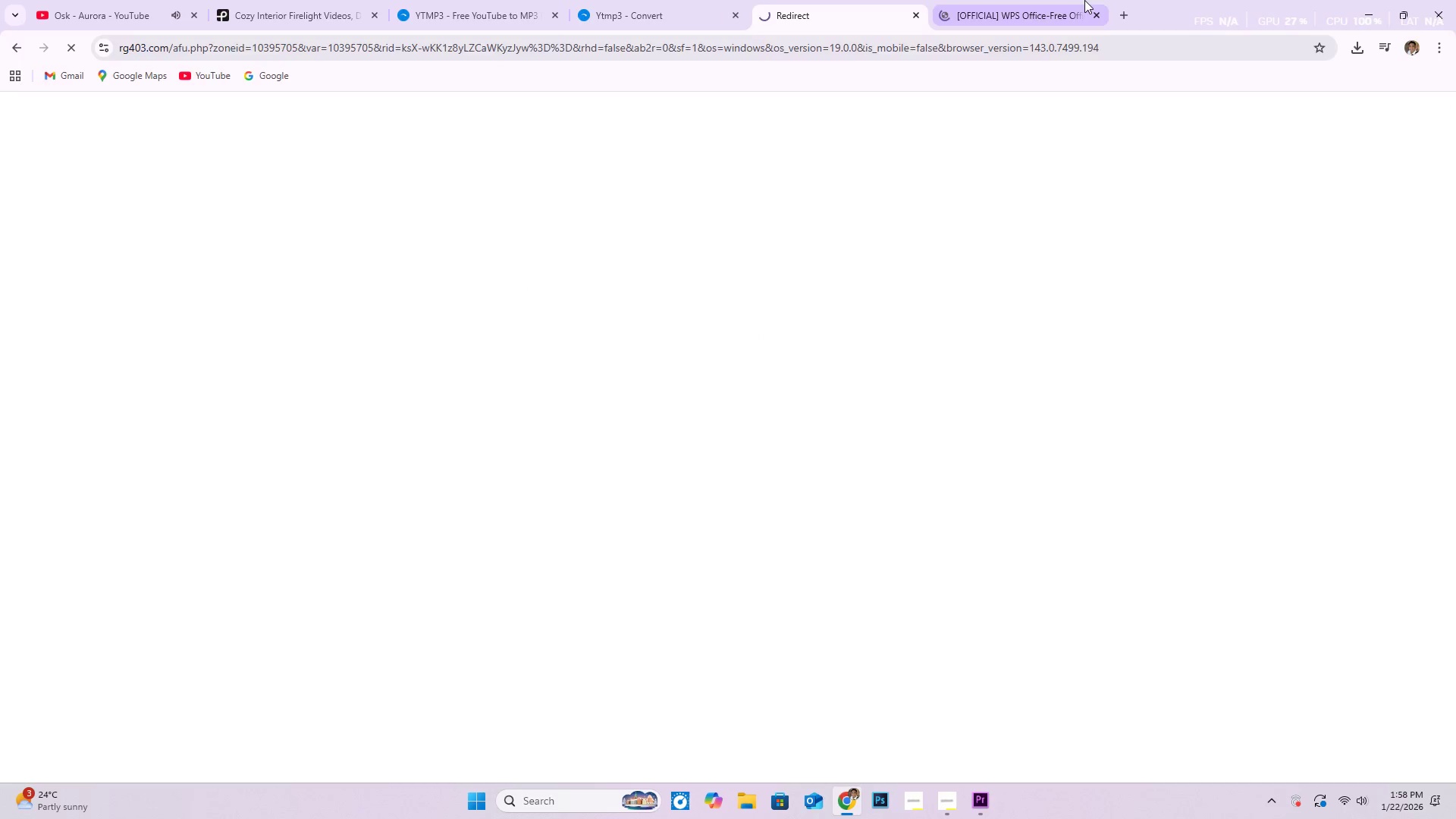 
left_click([1102, 17])
 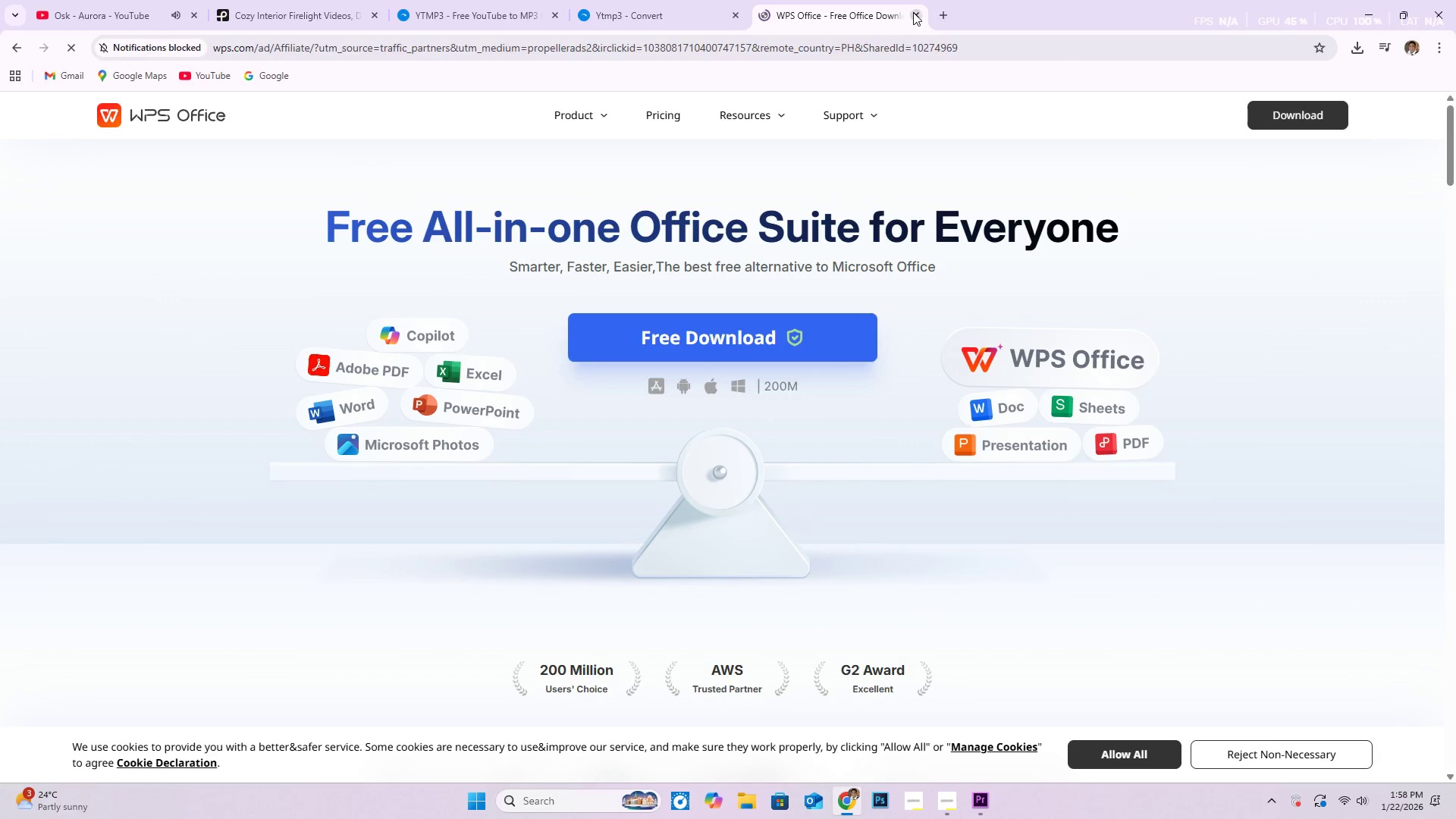 
left_click([918, 12])
 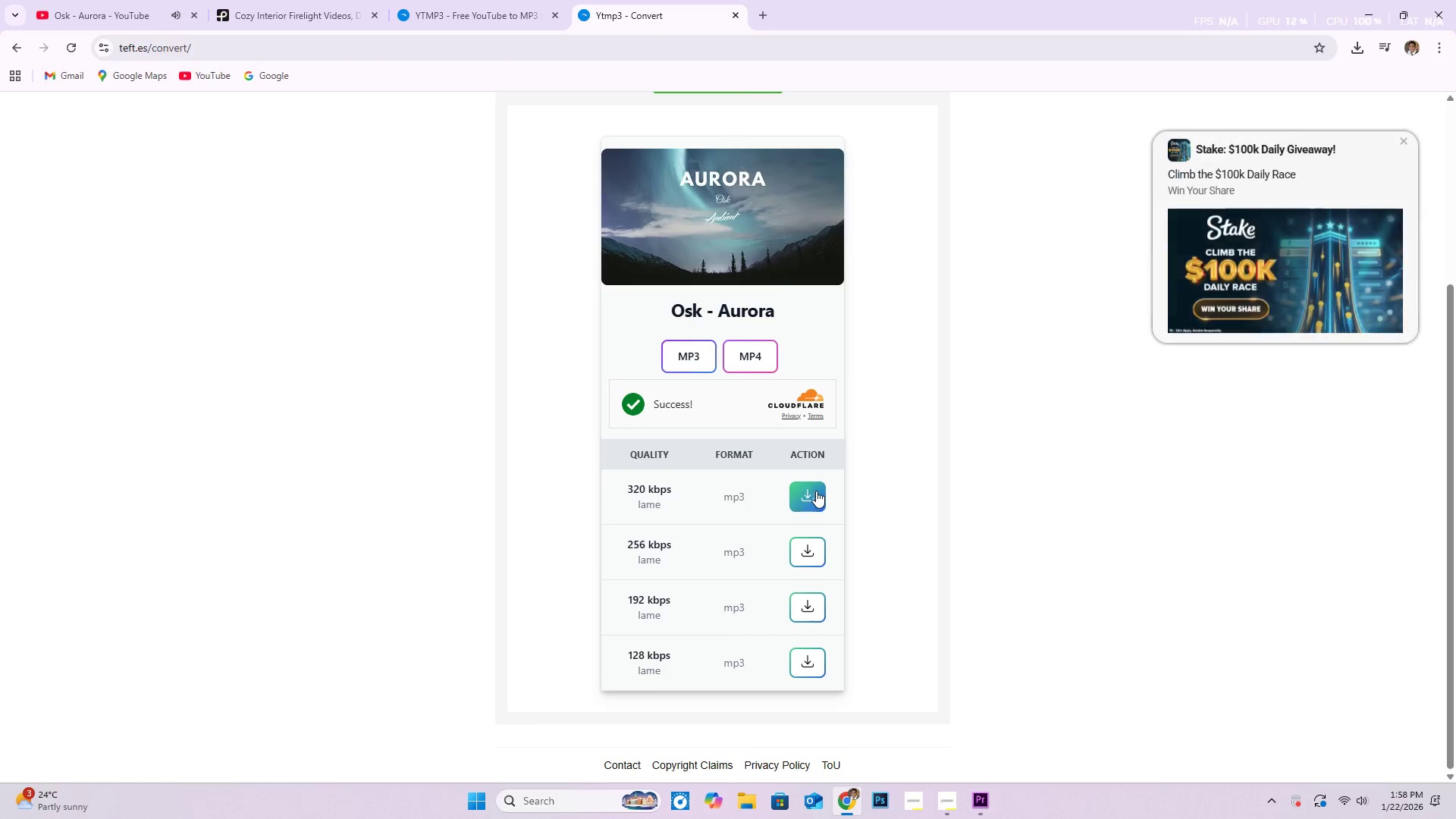 
left_click([815, 496])
 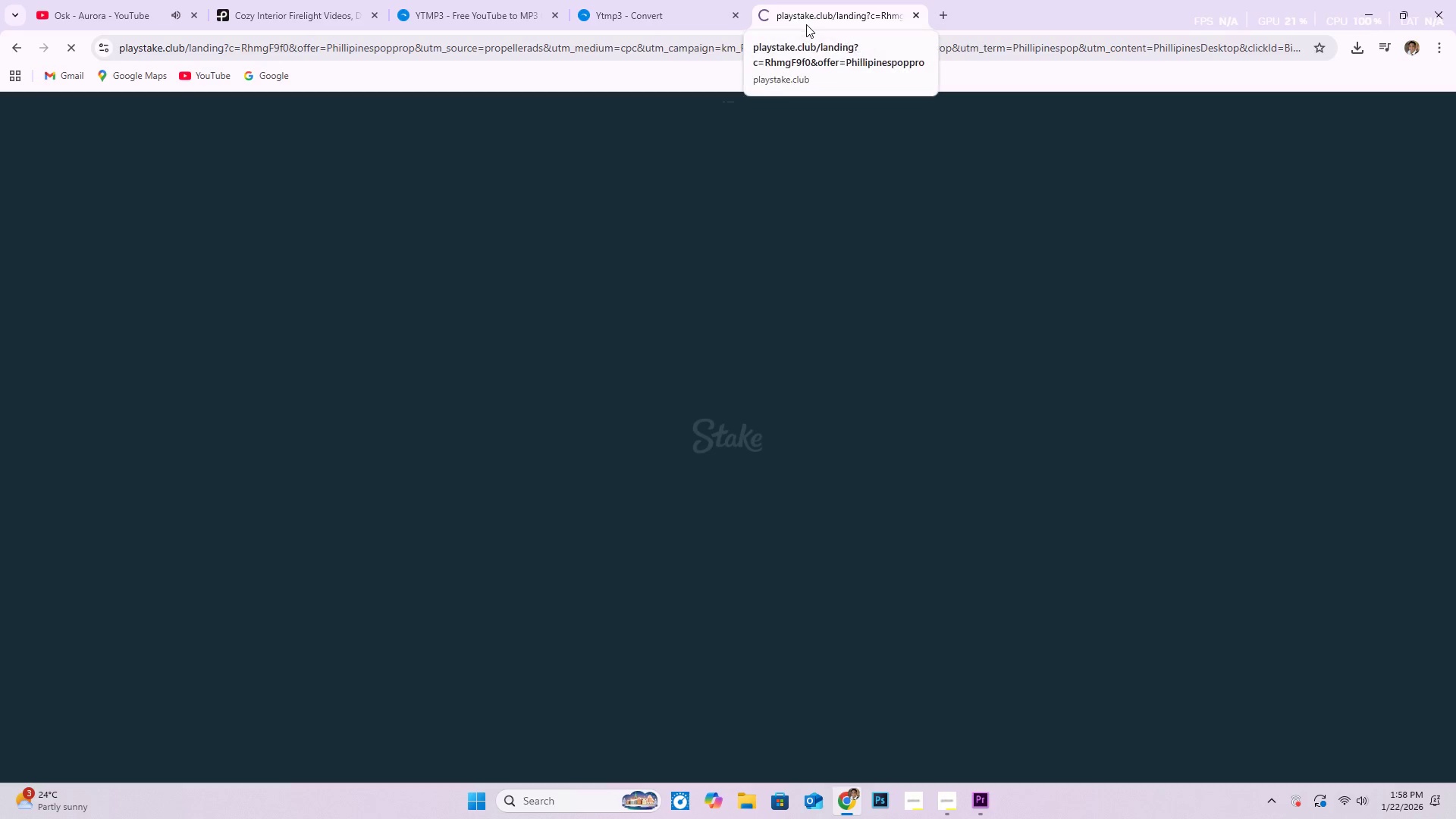 
left_click([707, 9])
 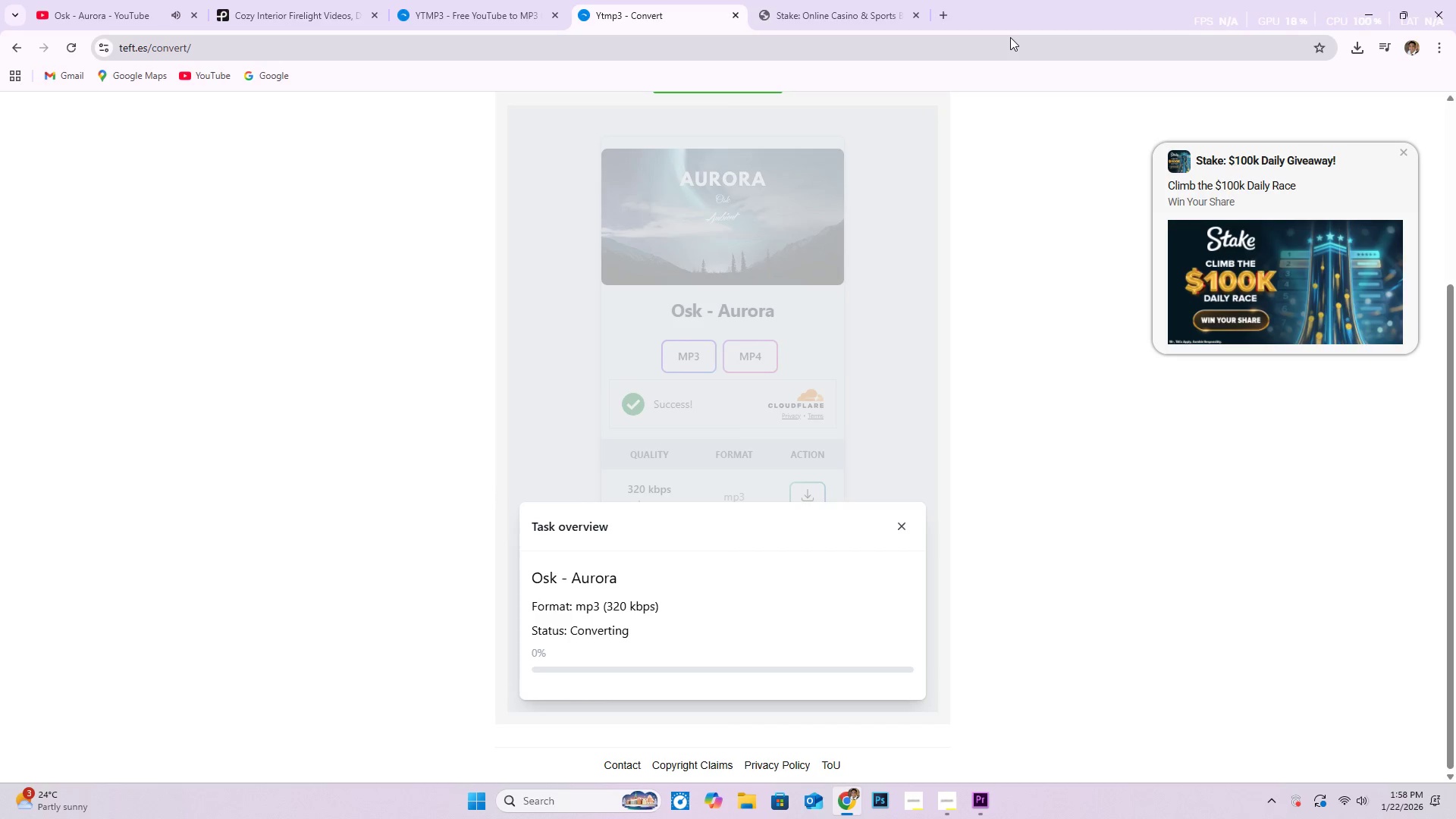 
wait(5.72)
 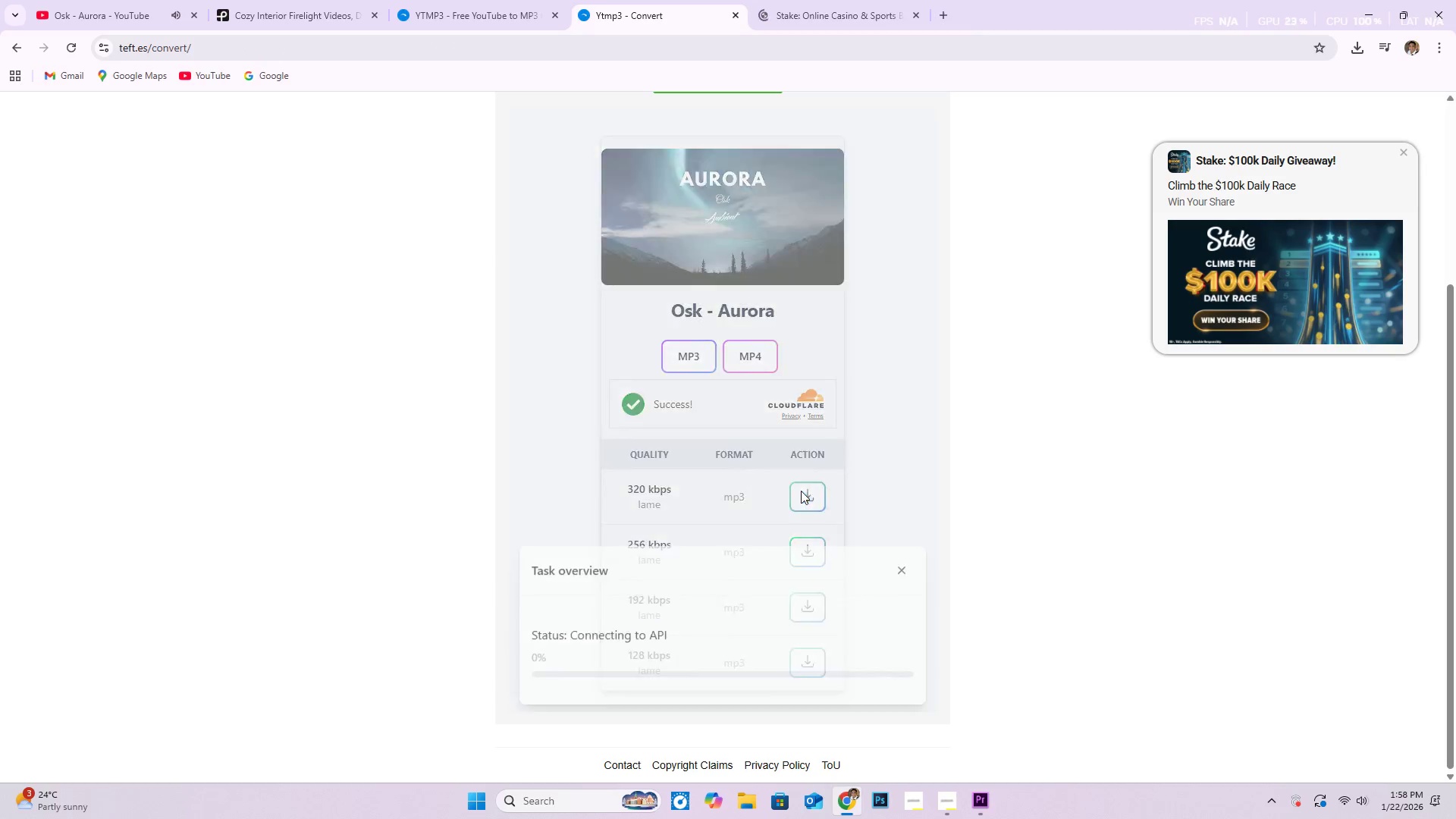 
left_click([463, 8])
 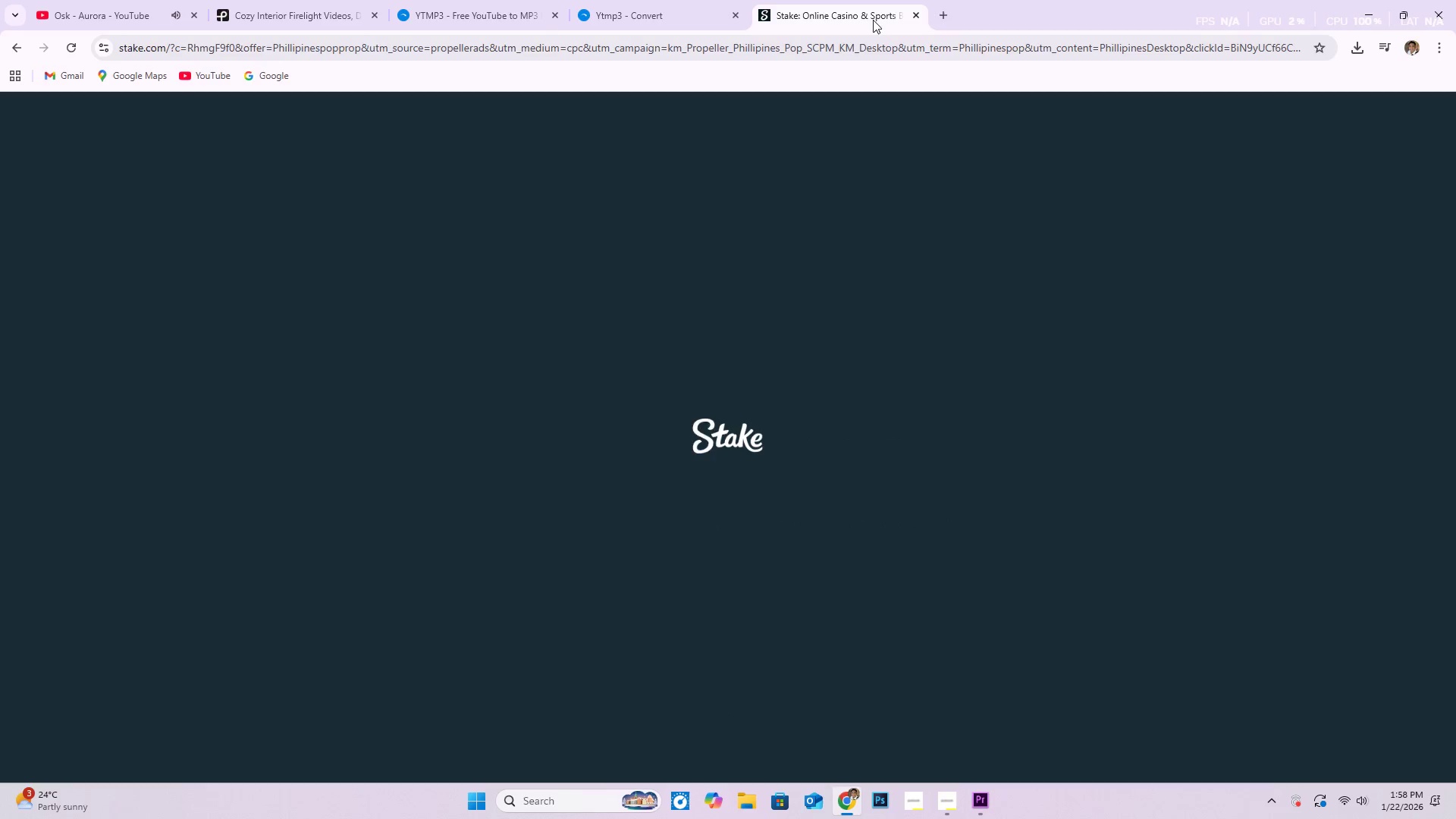 
left_click([915, 11])
 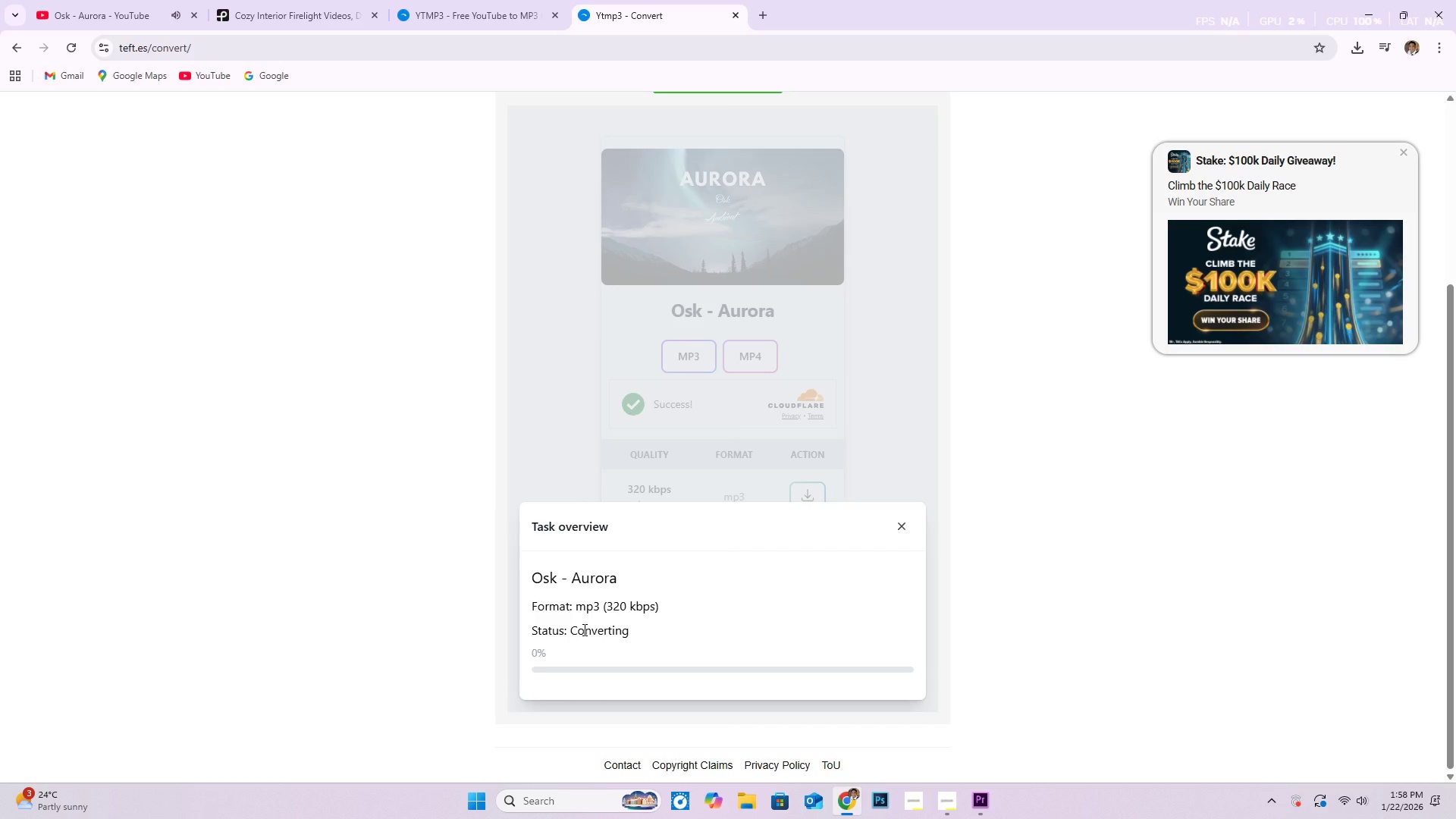 
wait(17.33)
 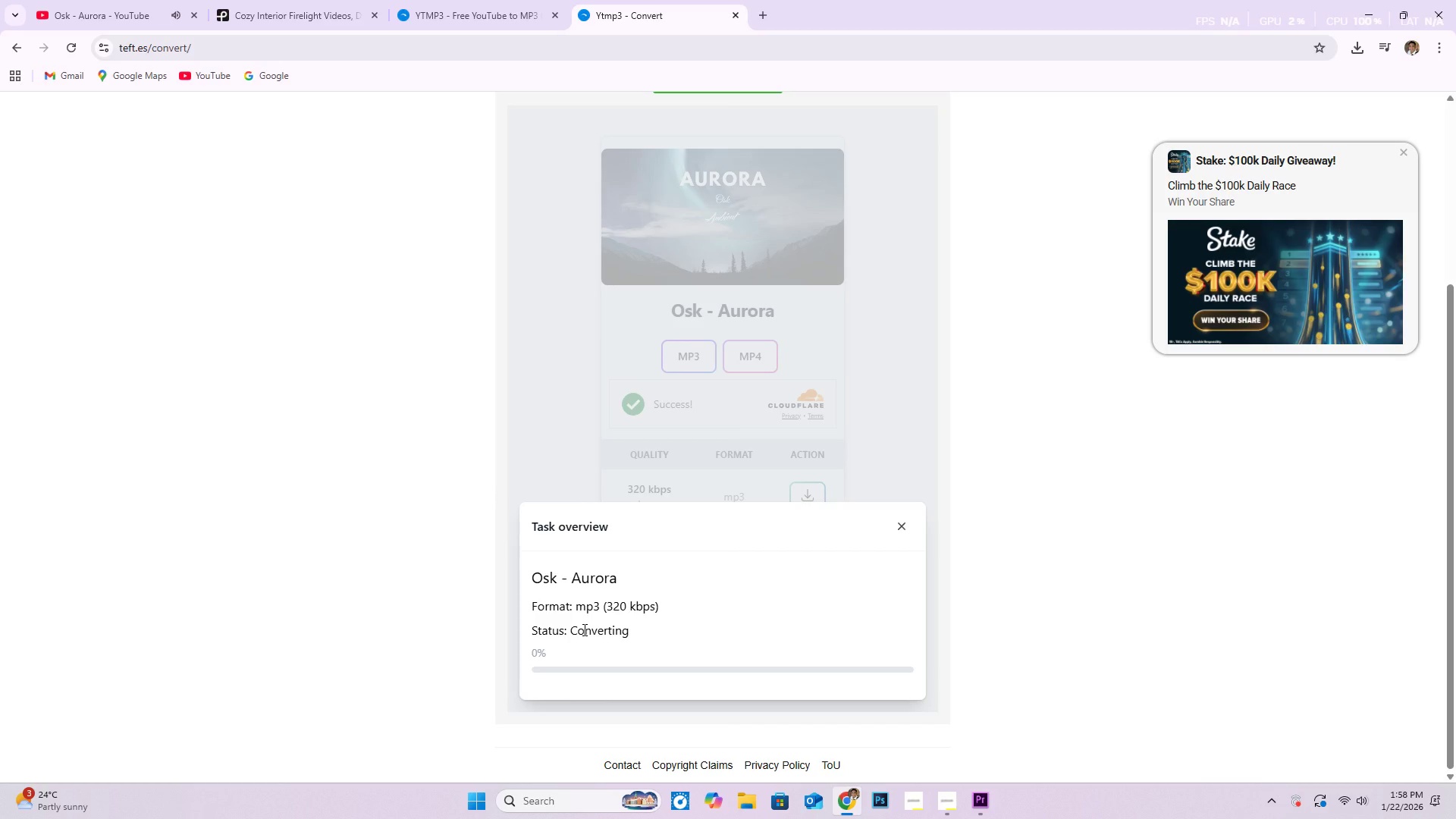 
left_click([443, 5])
 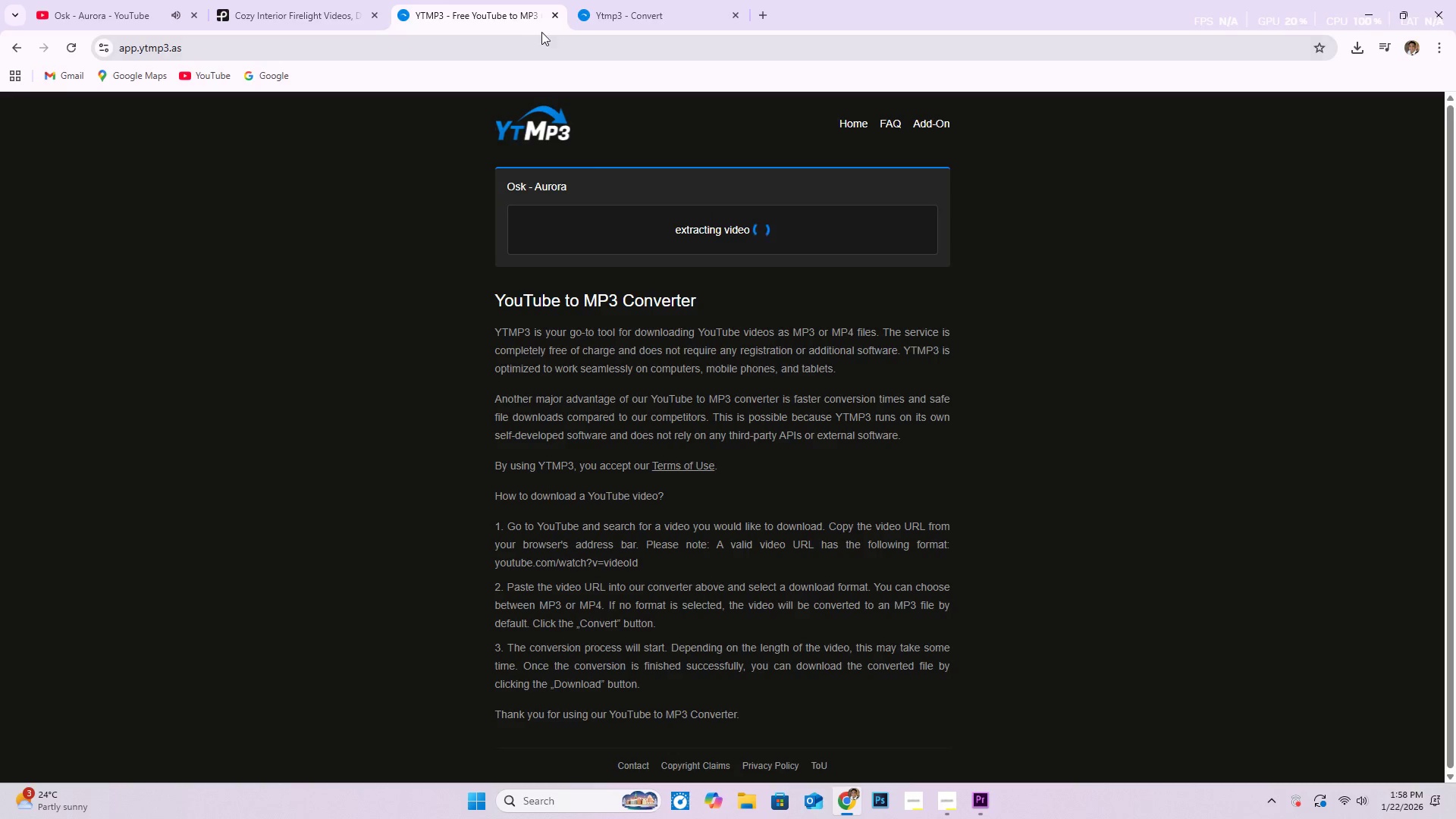 
left_click([550, 19])
 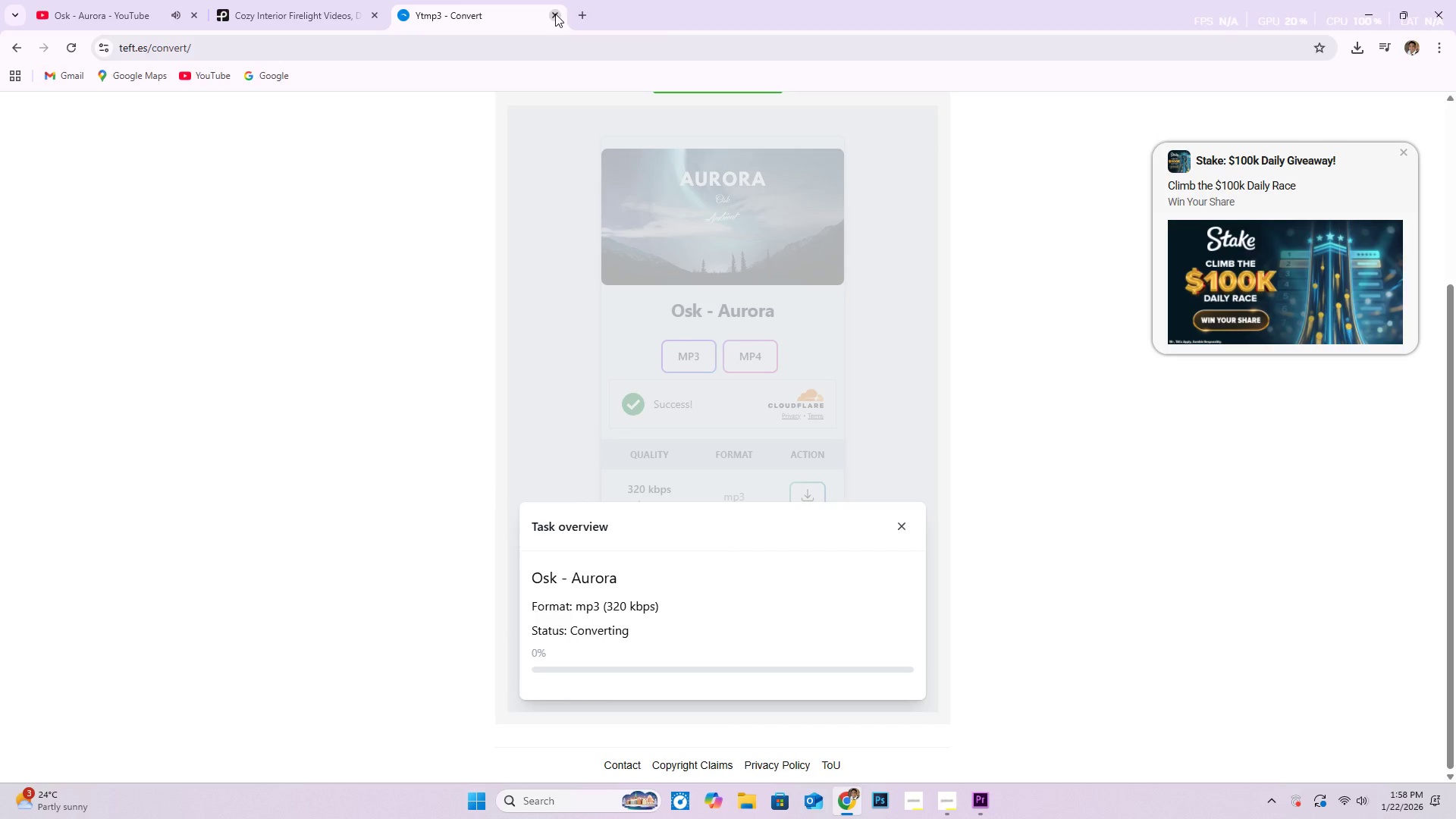 
left_click([553, 14])
 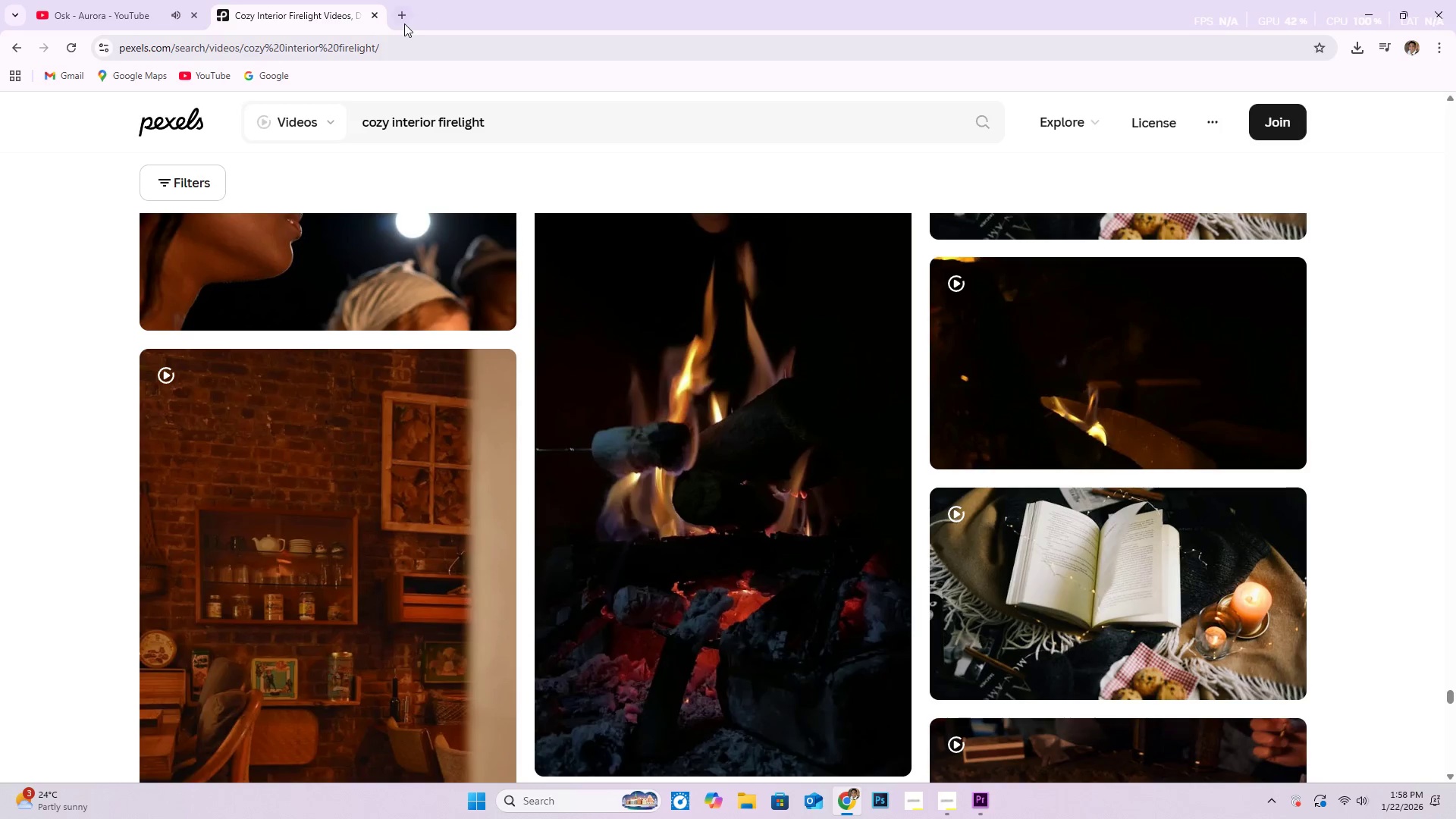 
left_click([404, 21])
 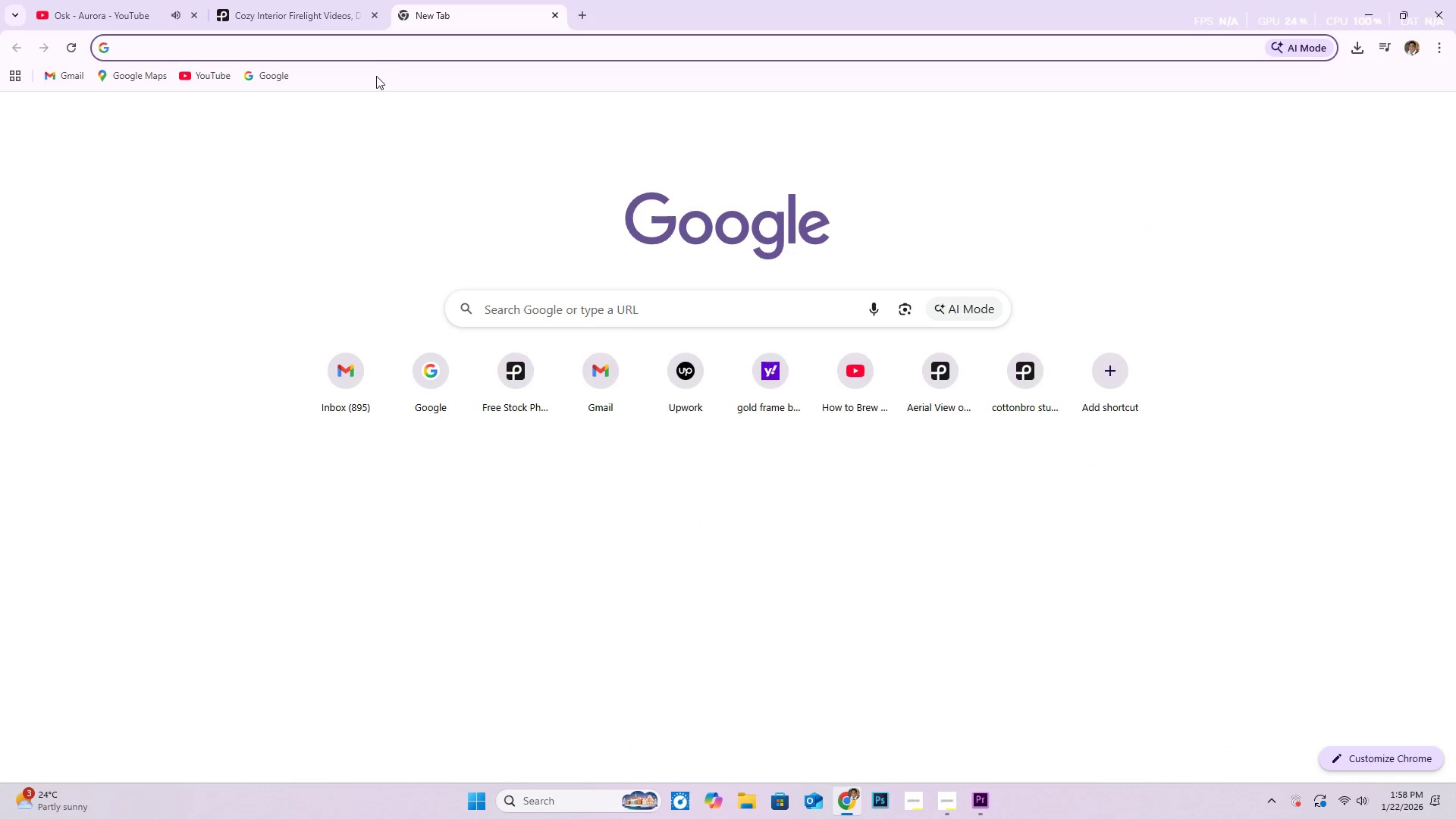 
type(you)
 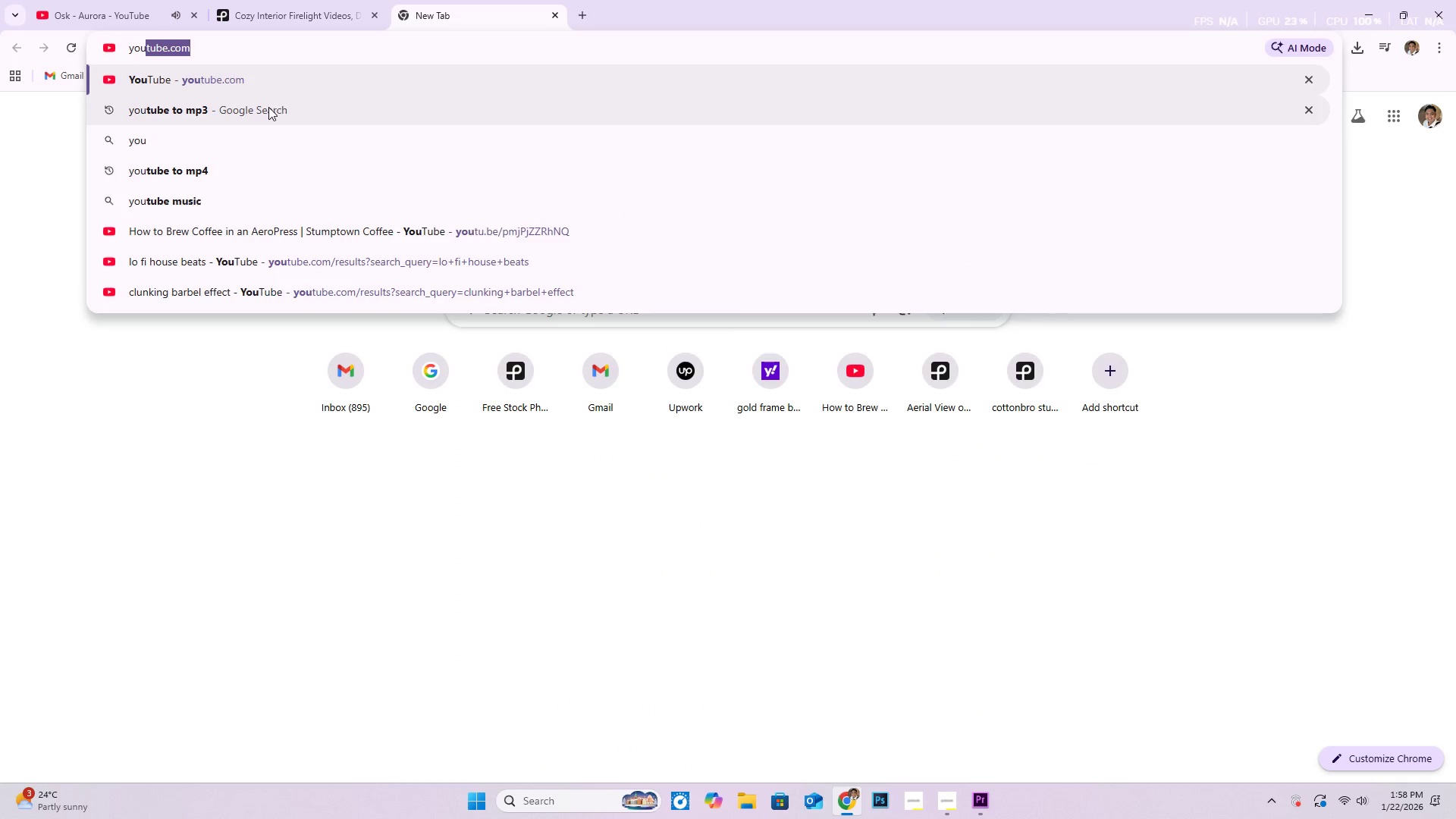 
left_click([268, 107])
 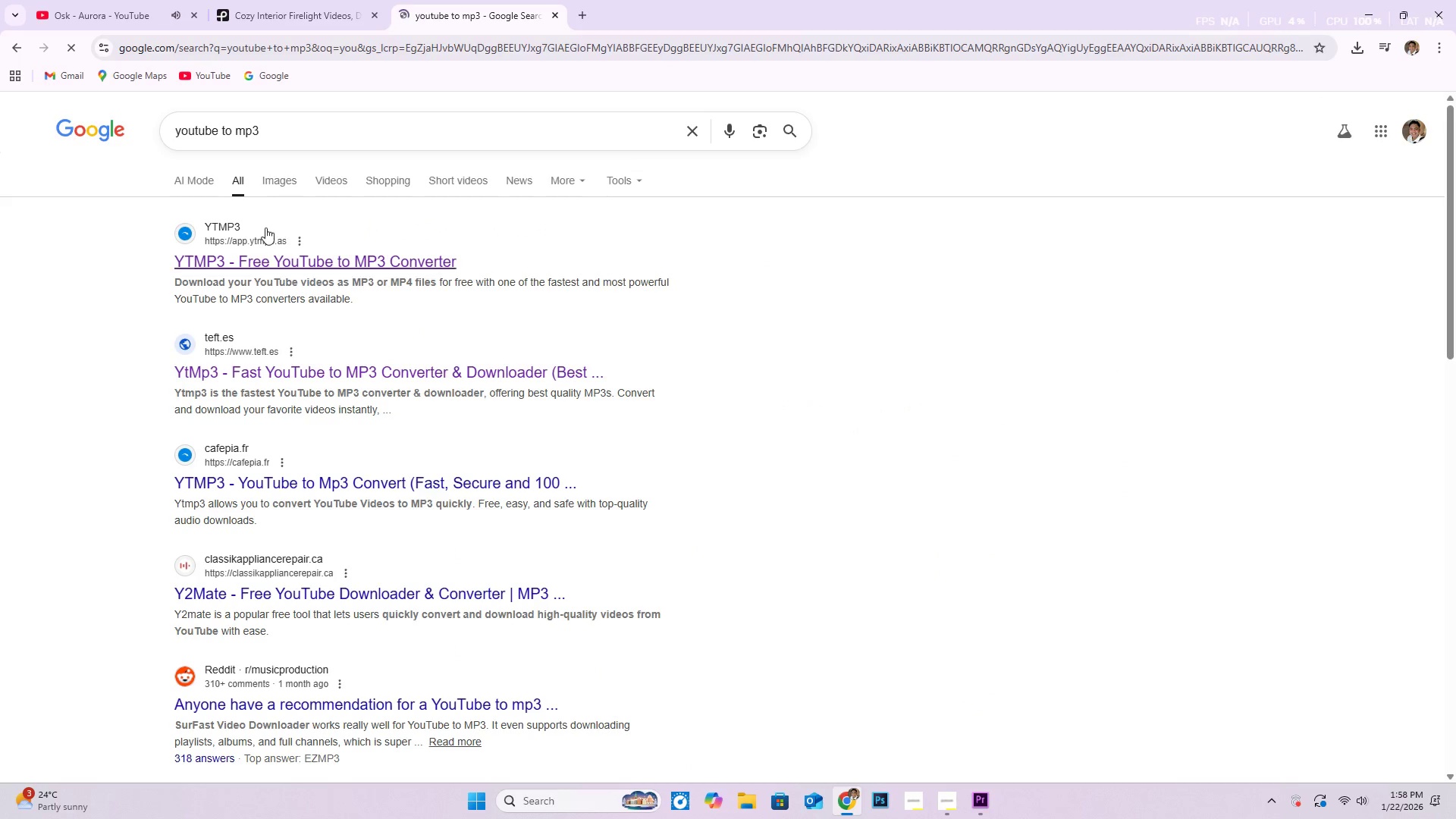 
left_click([284, 264])
 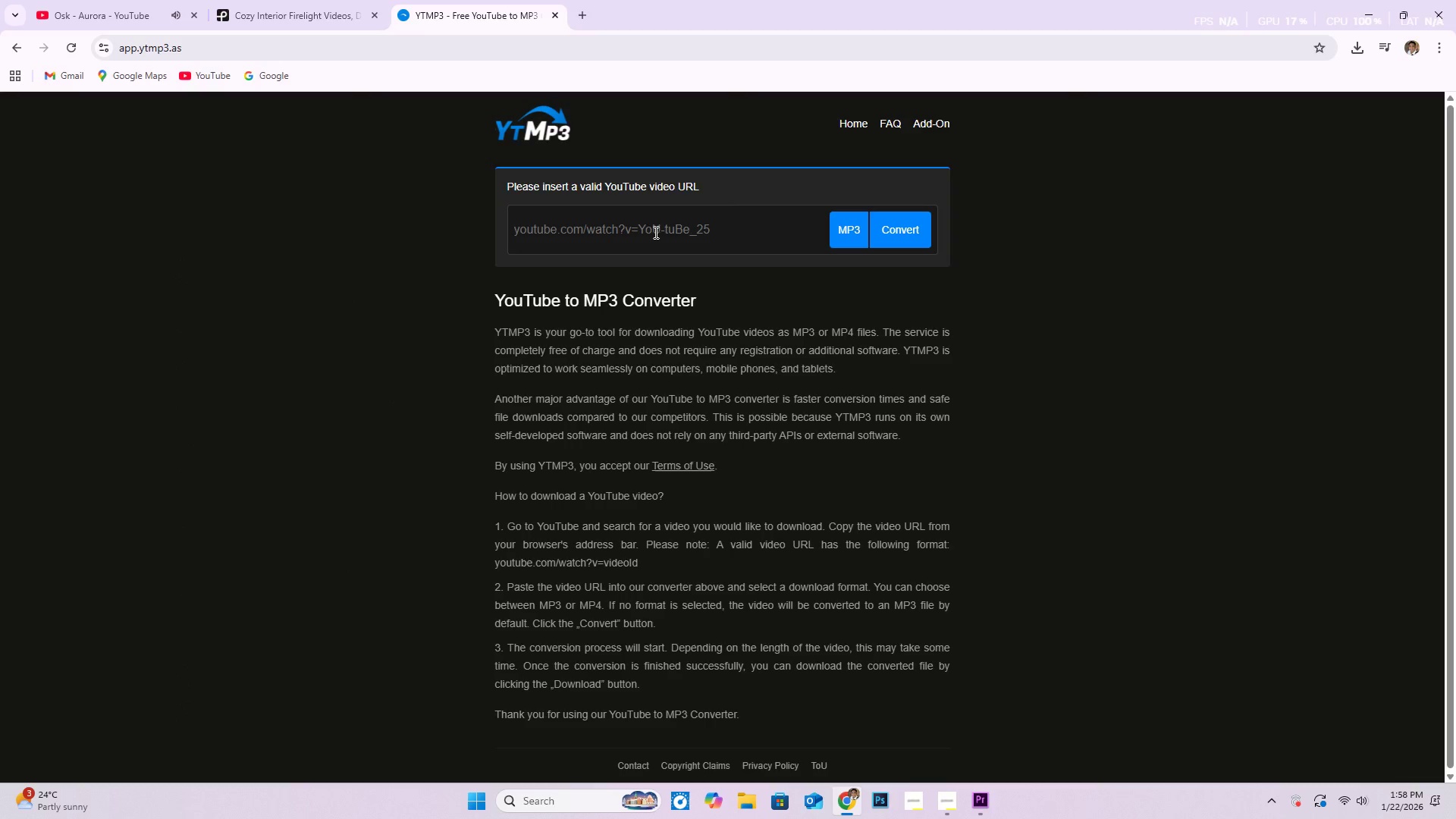 
left_click([135, 18])
 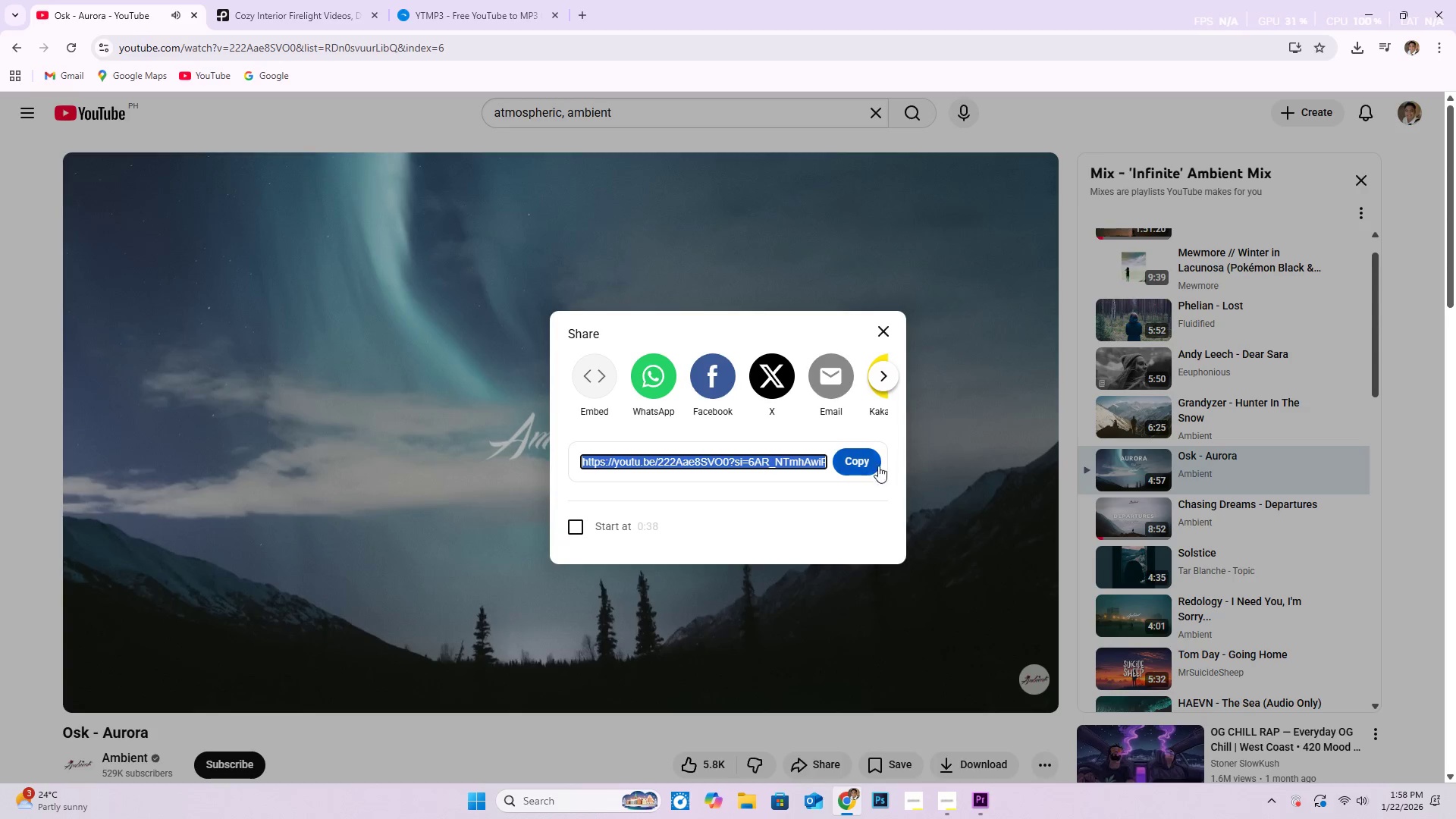 
left_click([860, 458])
 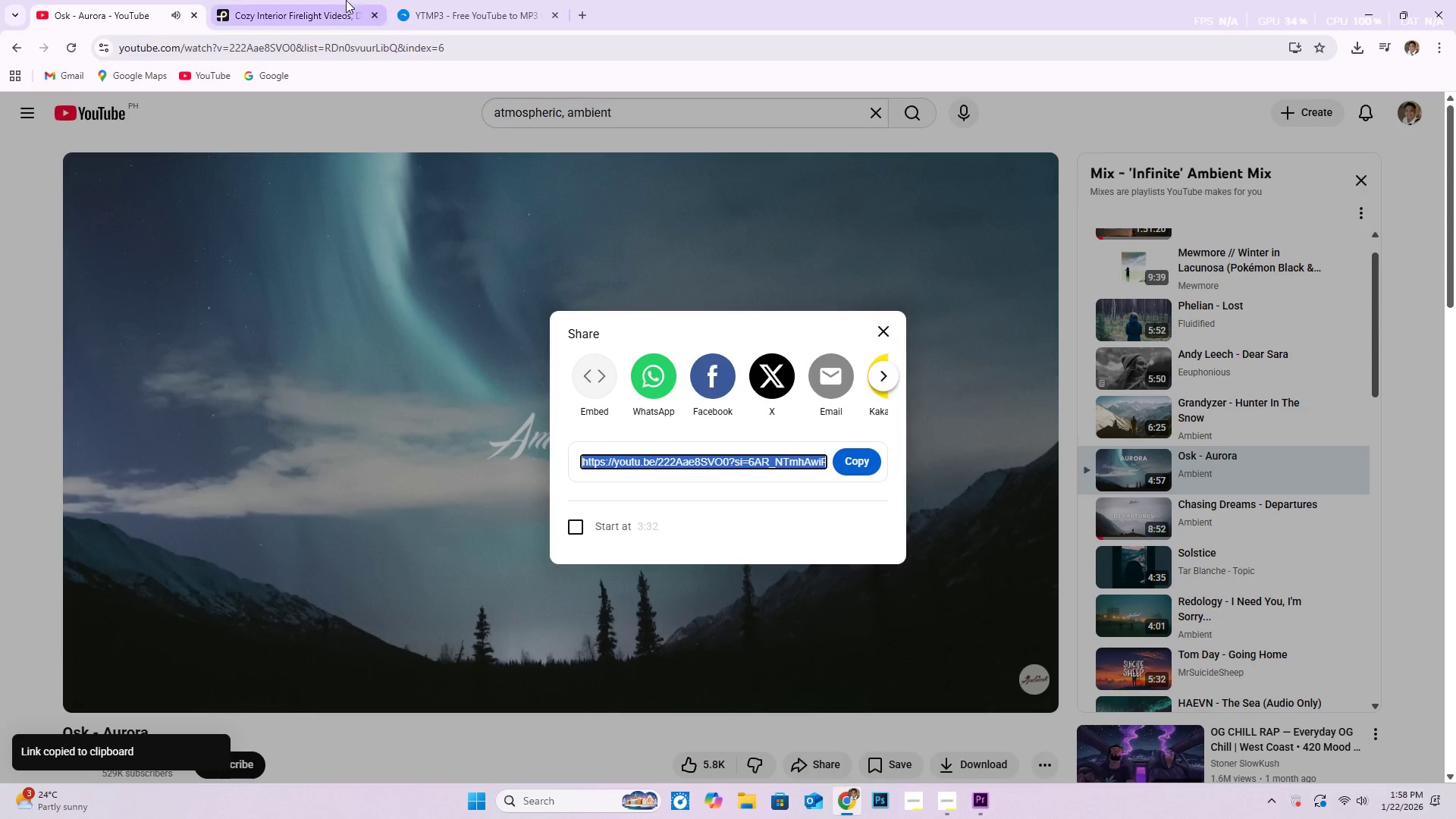 
left_click([306, 5])
 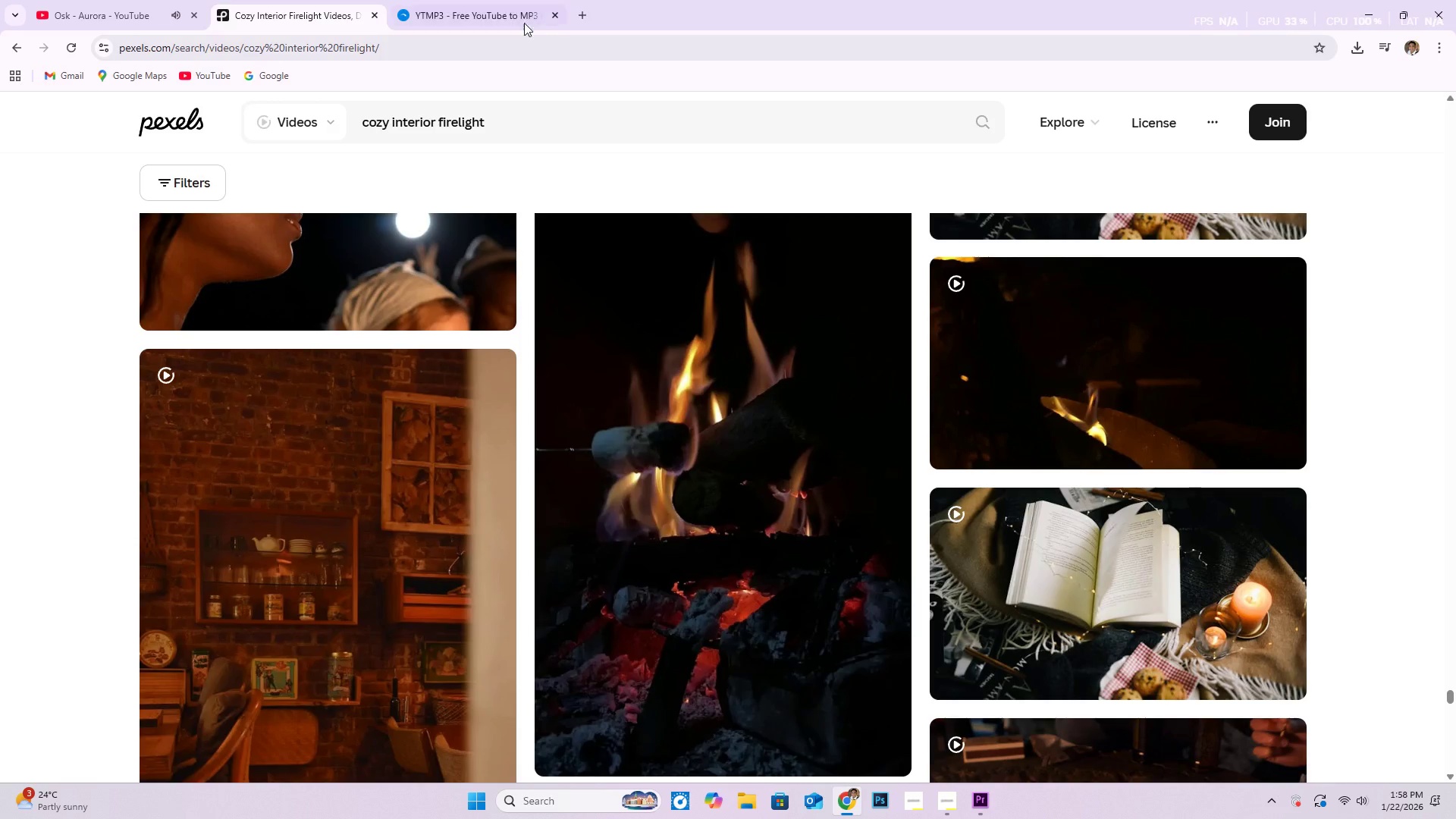 
left_click([496, 8])
 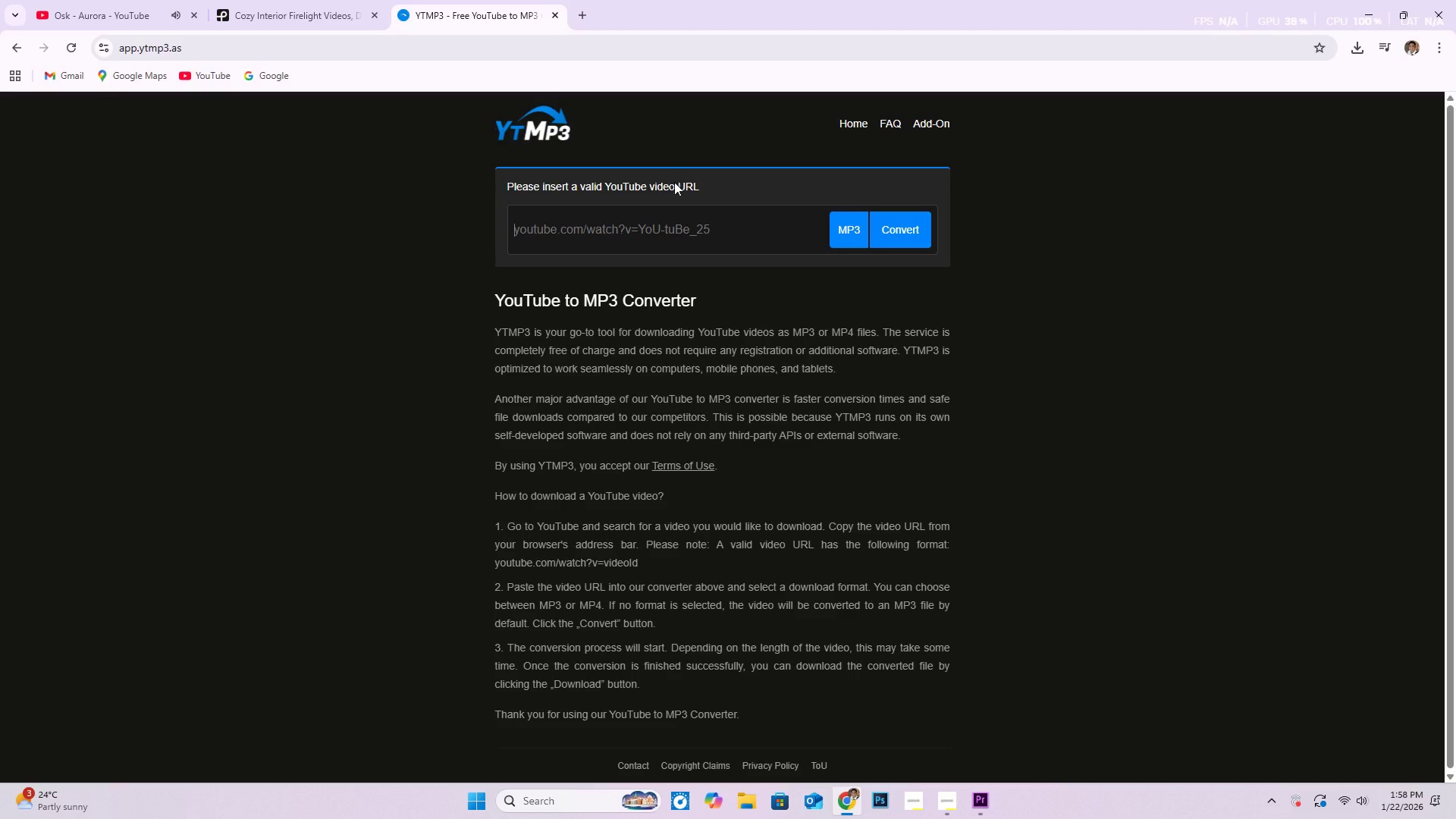 
left_click([684, 223])
 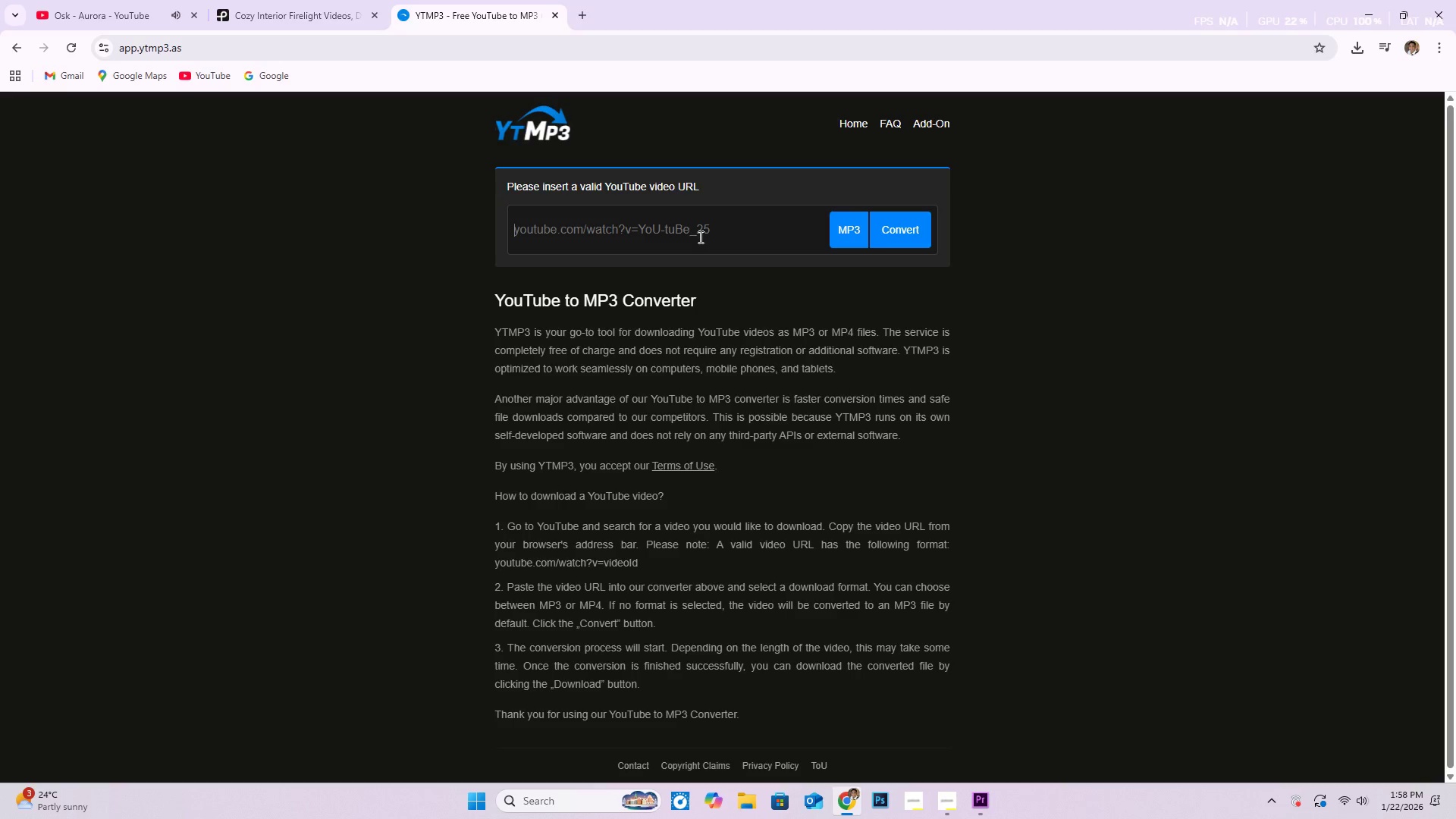 
left_click([702, 237])
 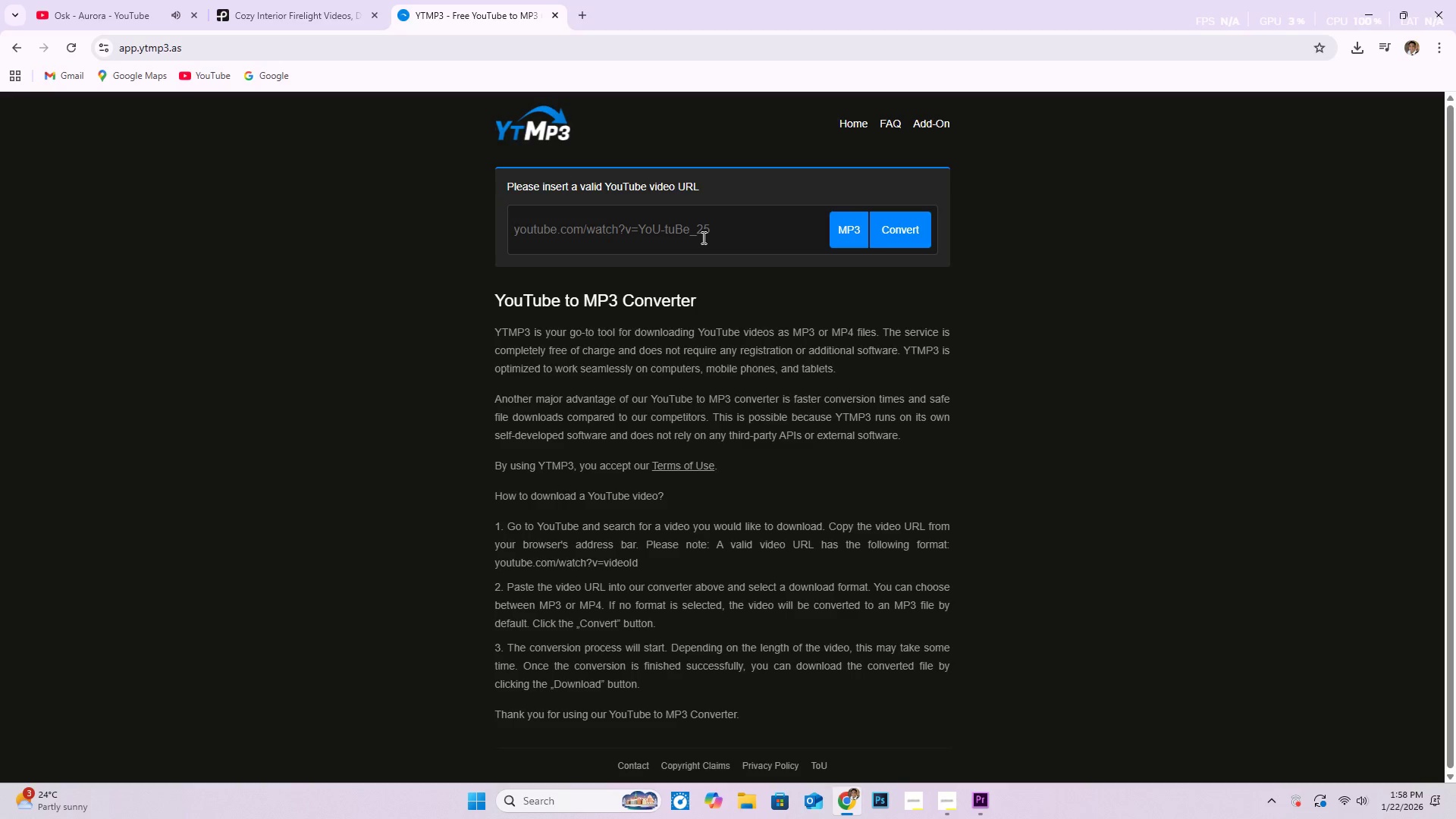 
key(Control+V)
 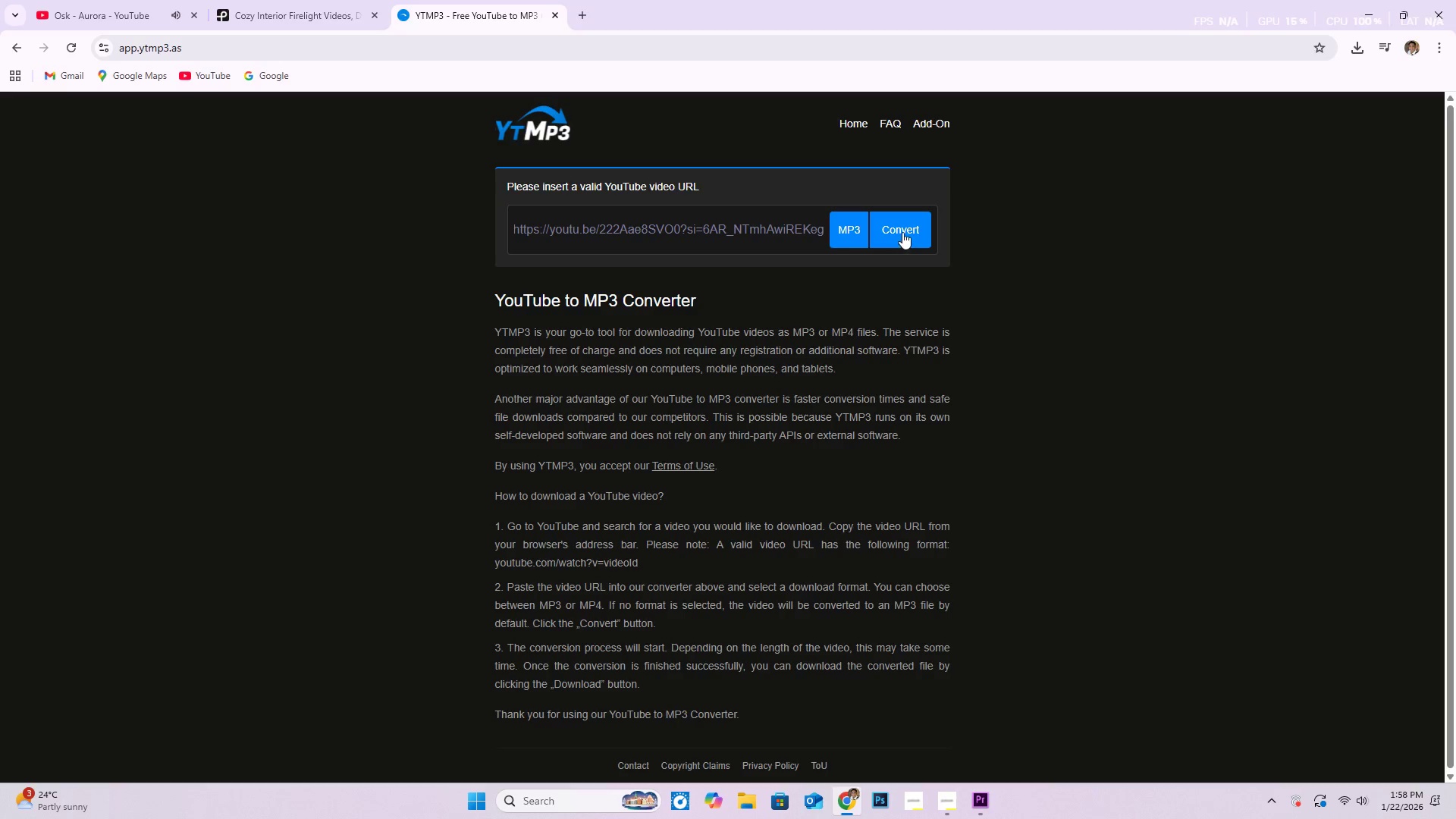 
left_click([902, 232])
 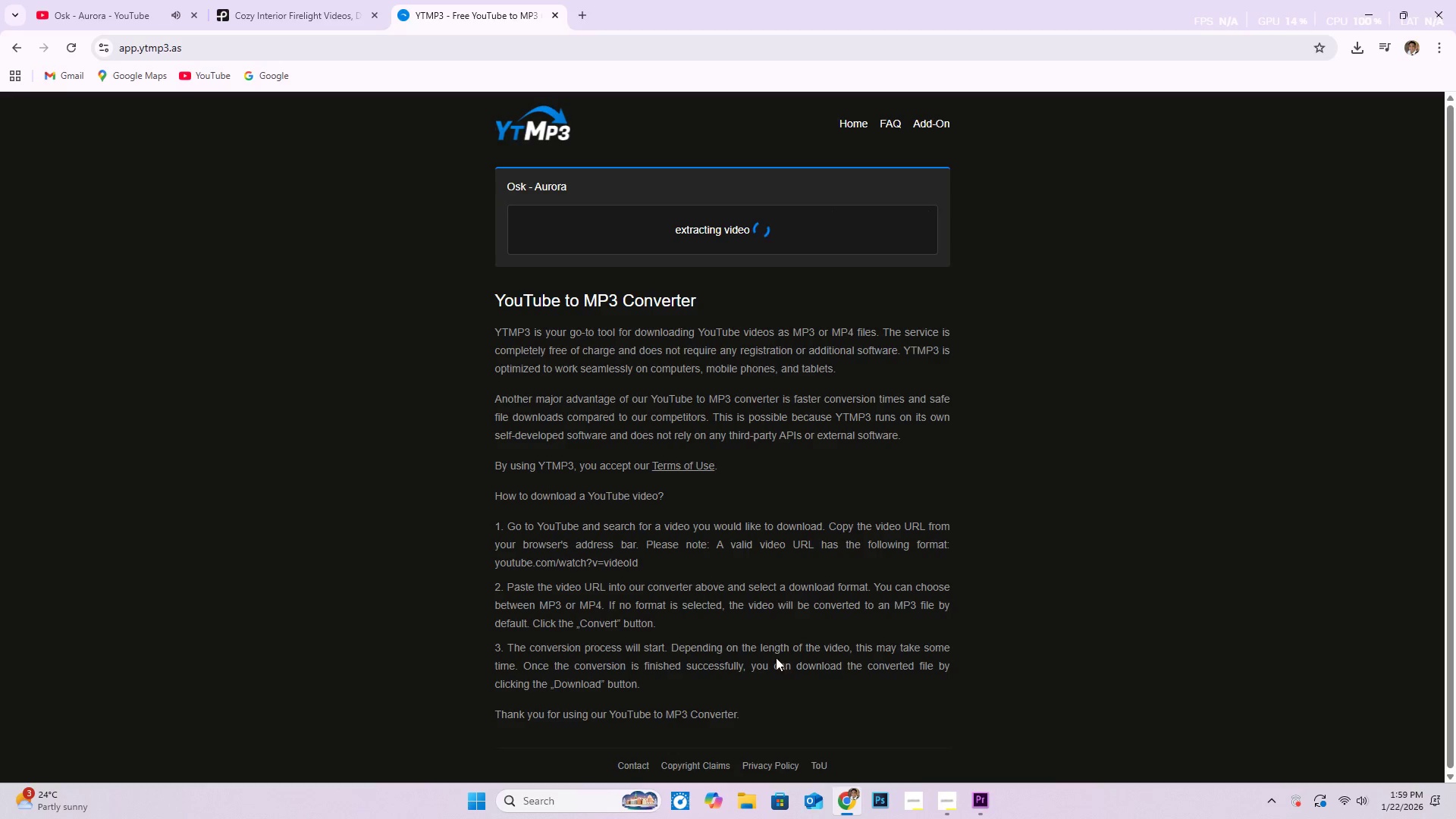 
wait(14.77)
 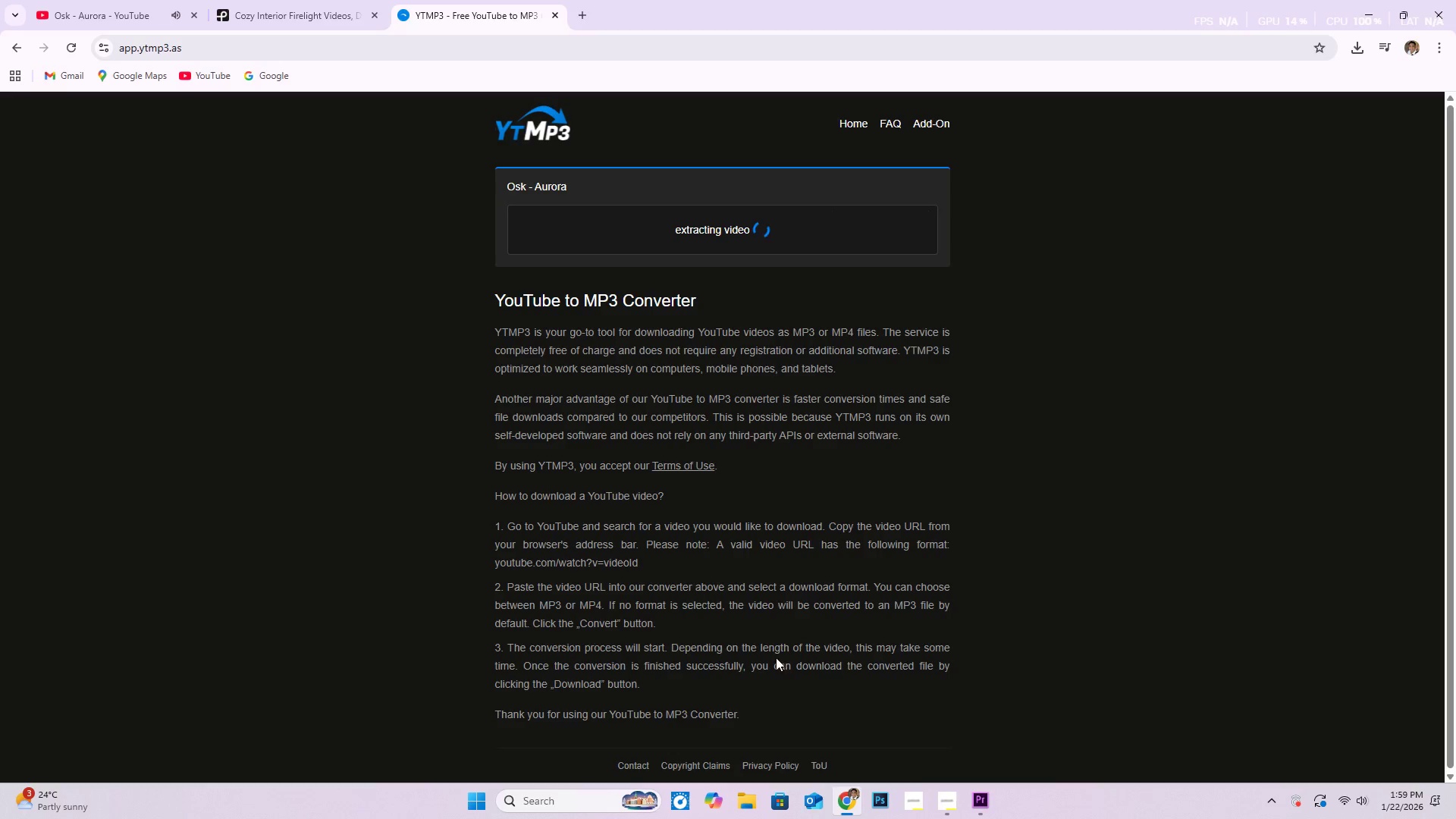 
left_click([111, 6])
 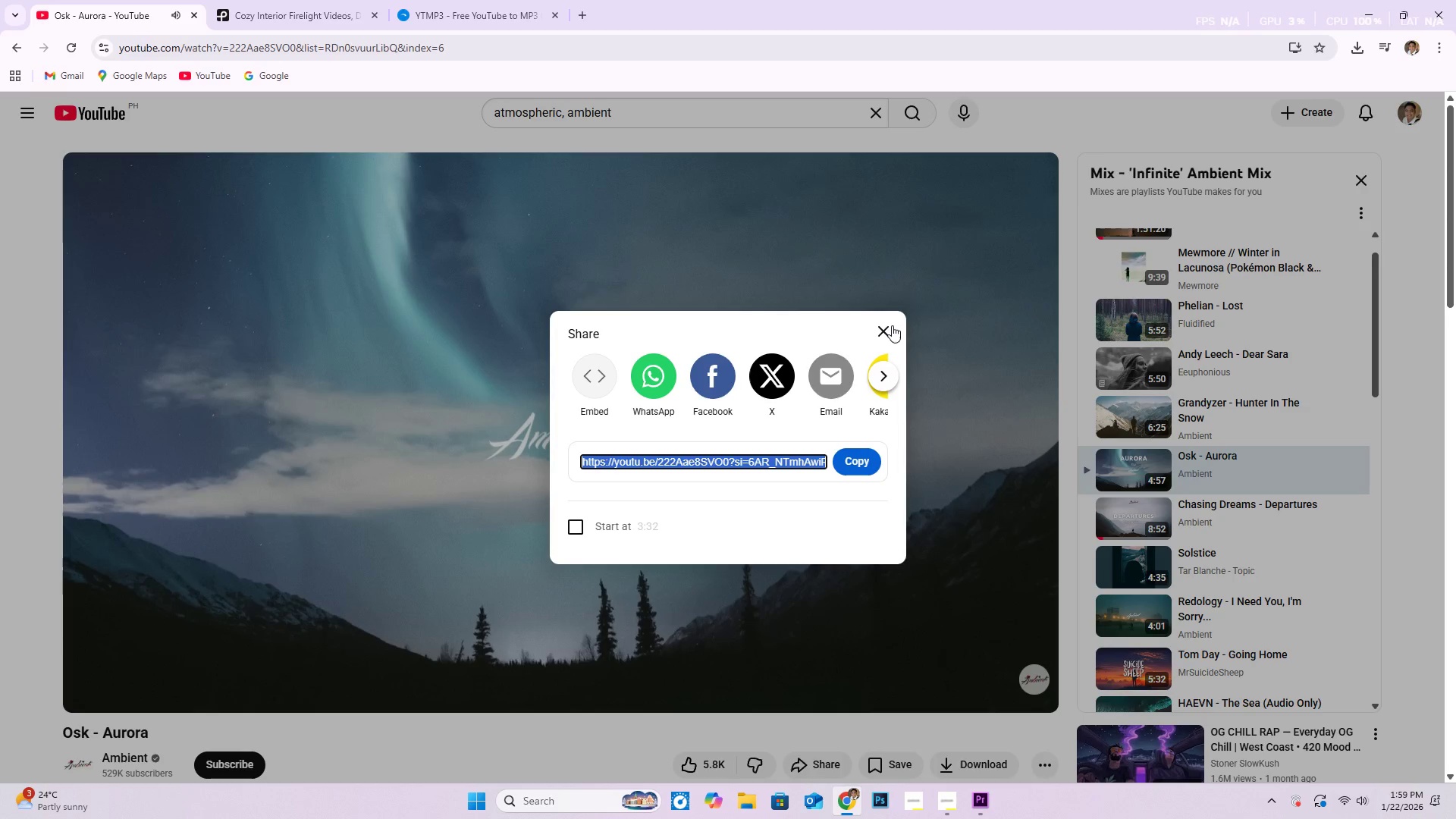 
left_click([883, 331])
 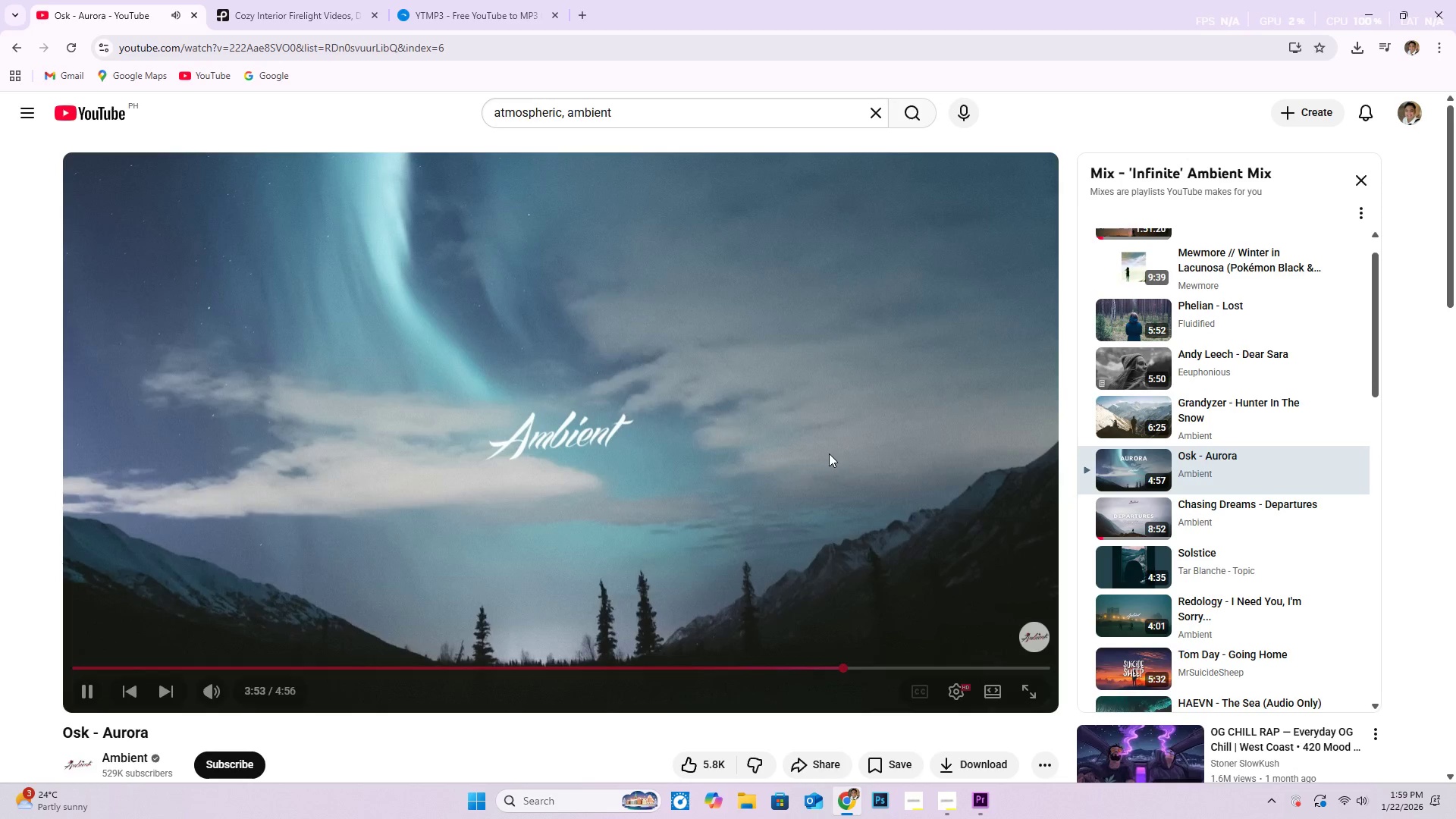 
scroll: coordinate [880, 463], scroll_direction: down, amount: 3.0
 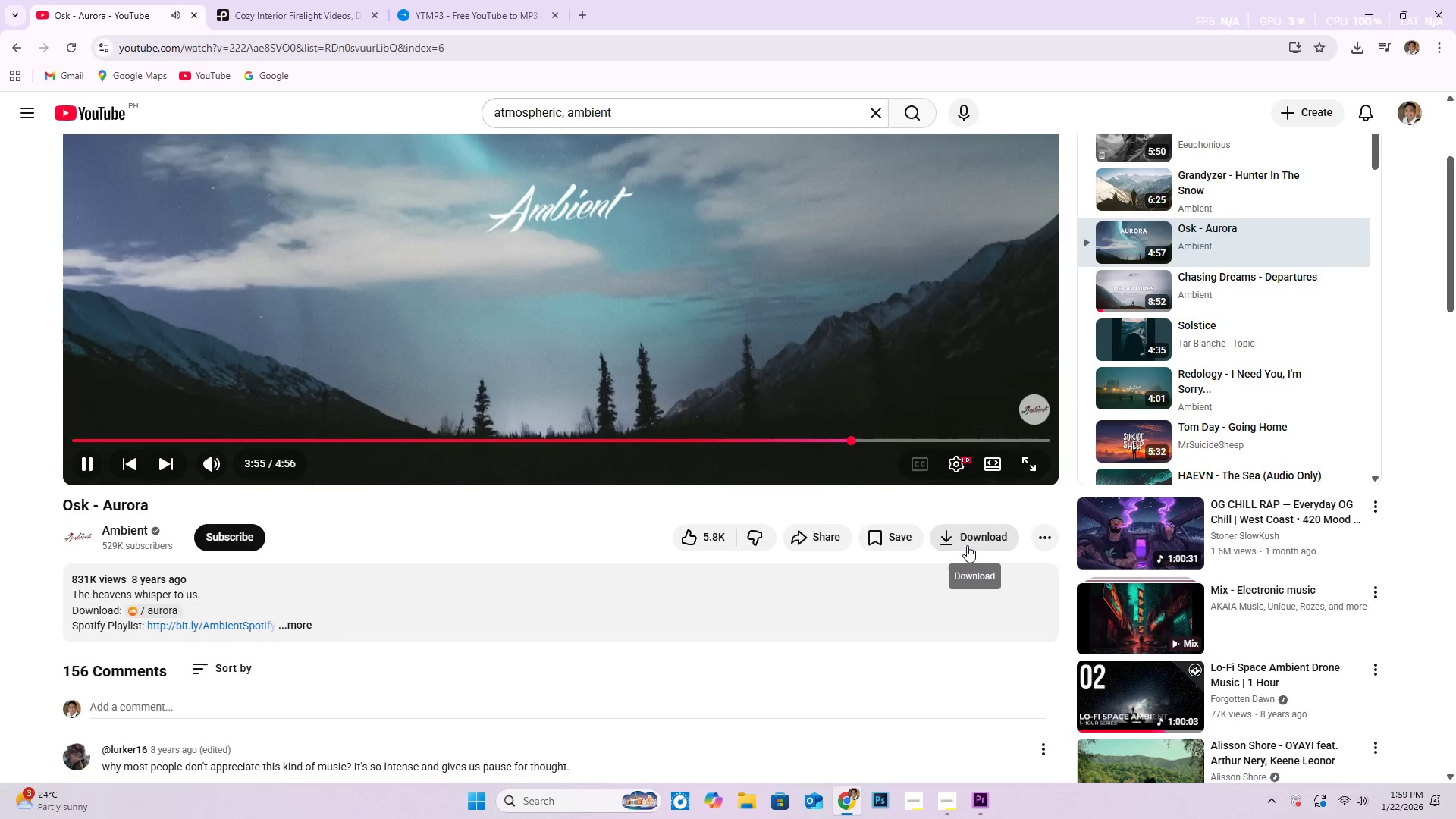 
left_click([967, 545])
 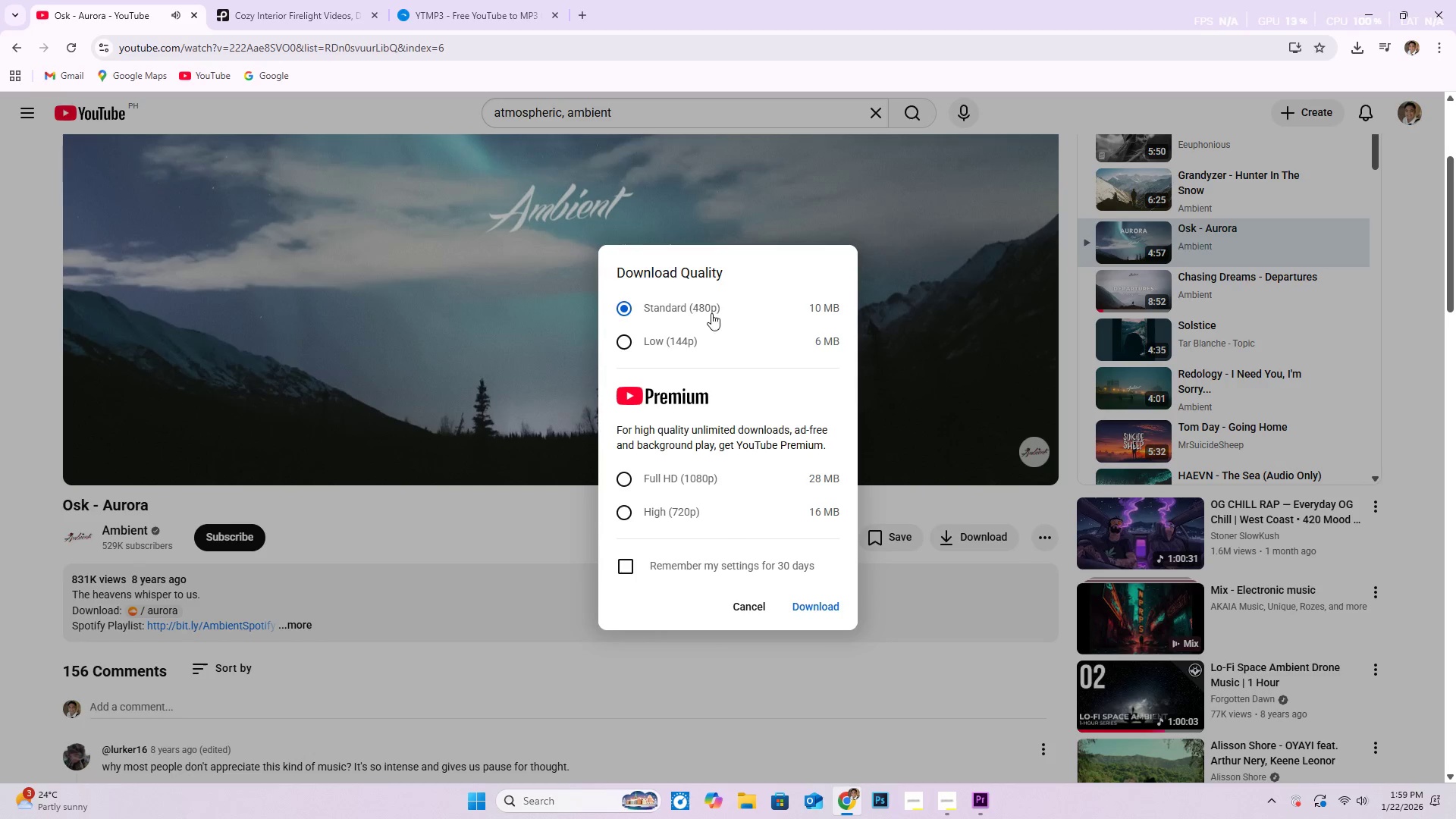 
left_click([821, 600])
 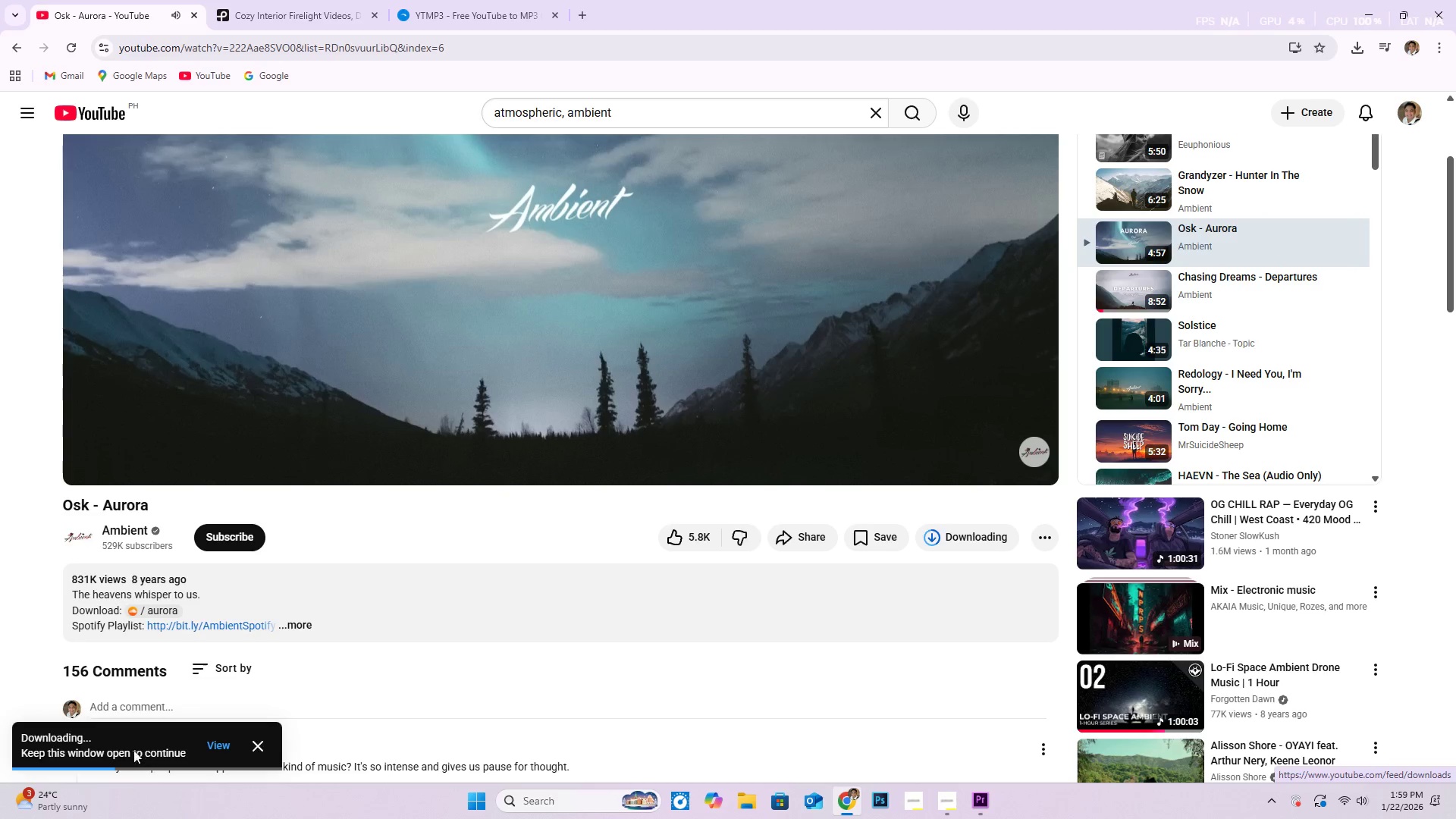 
wait(5.25)
 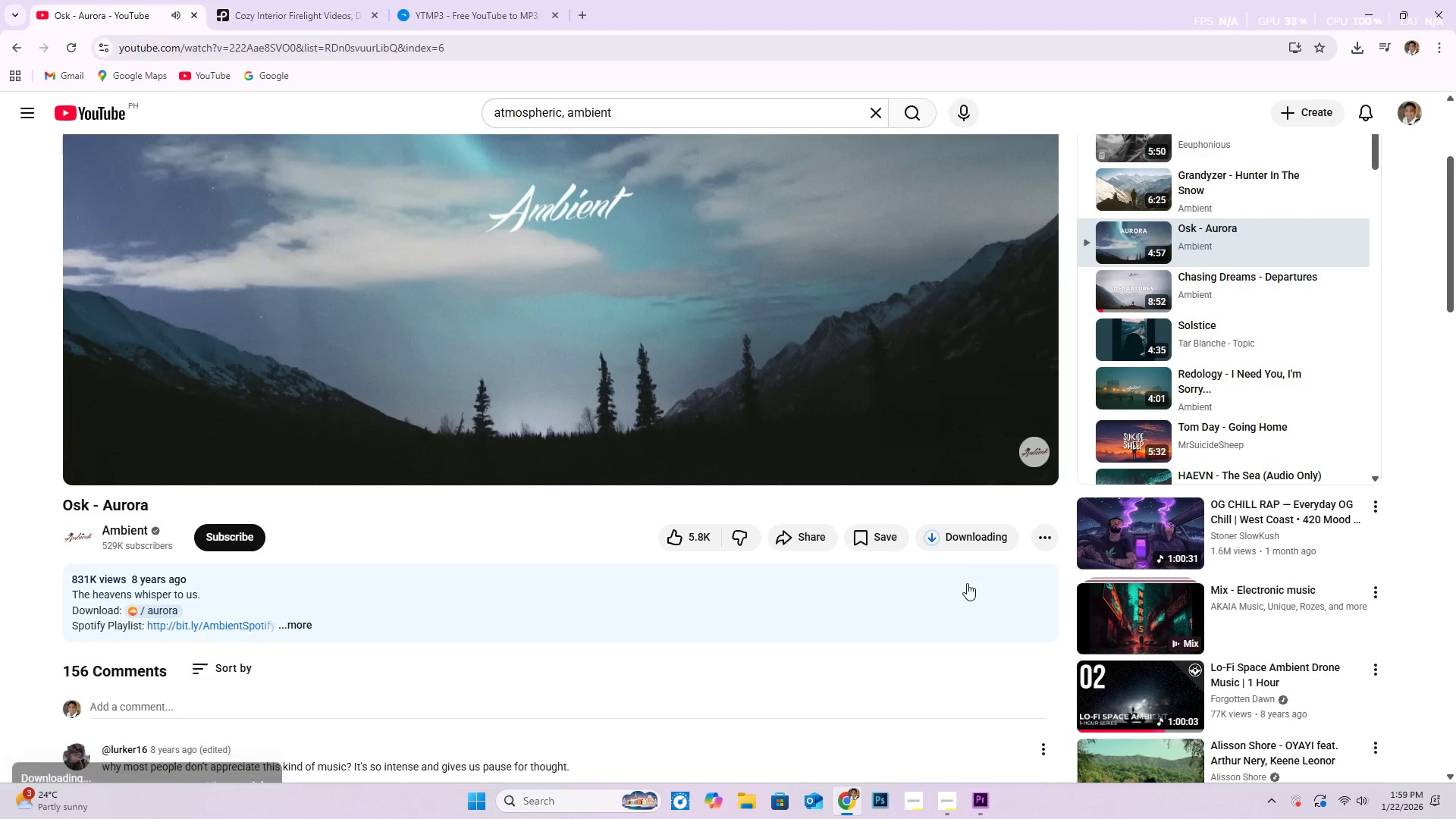 
left_click([210, 752])
 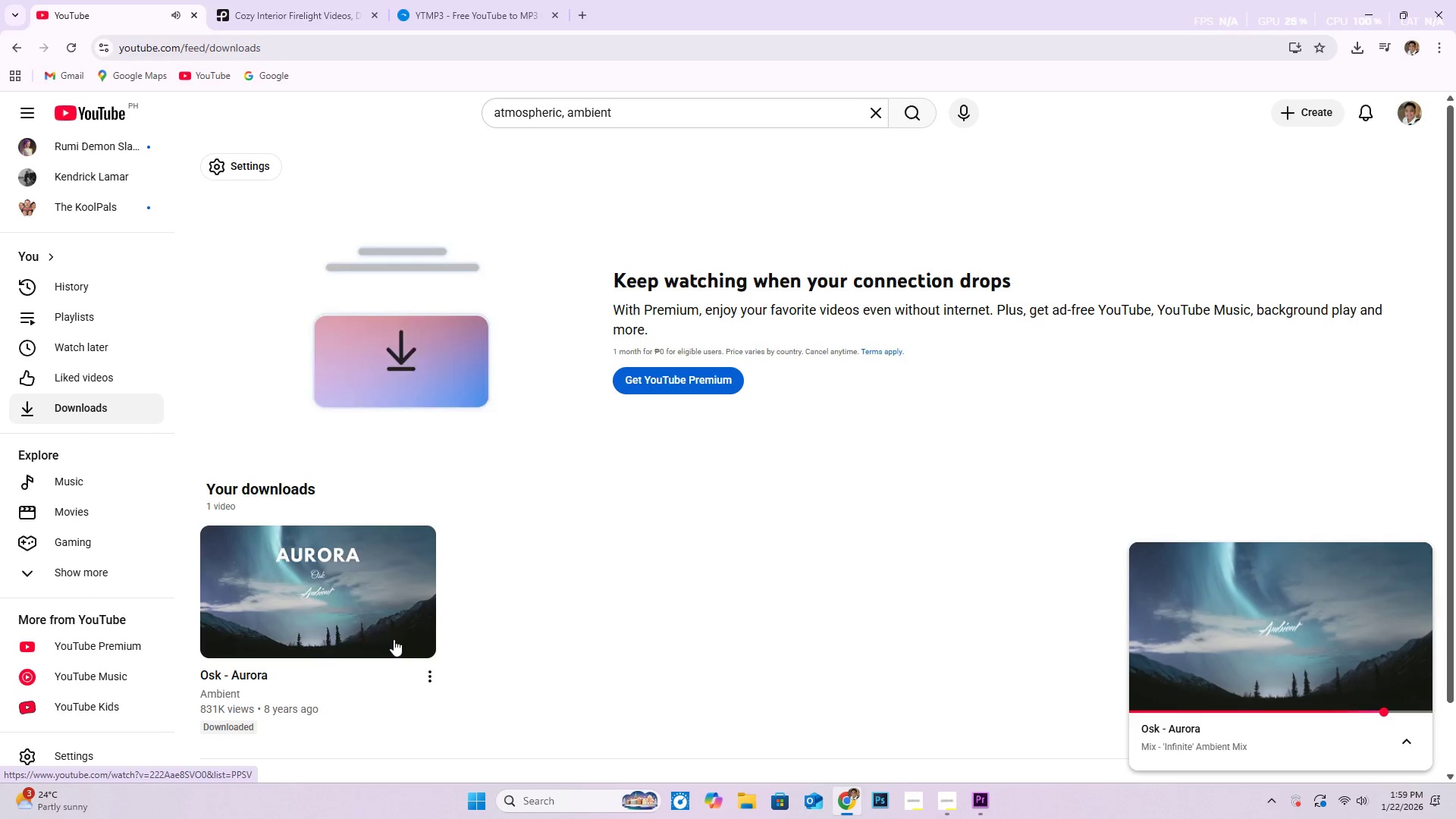 
left_click([431, 676])
 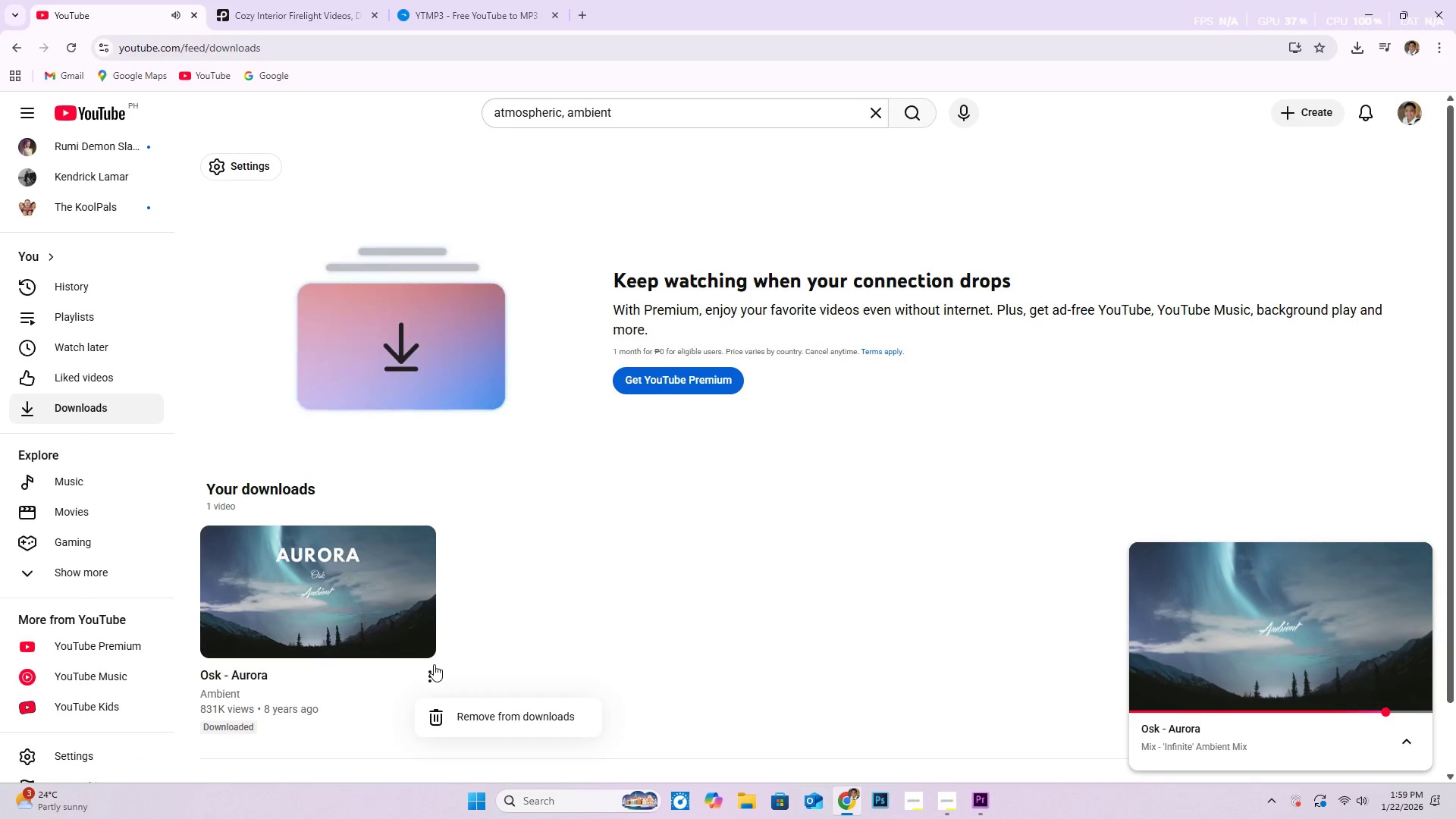 
left_click([352, 595])
 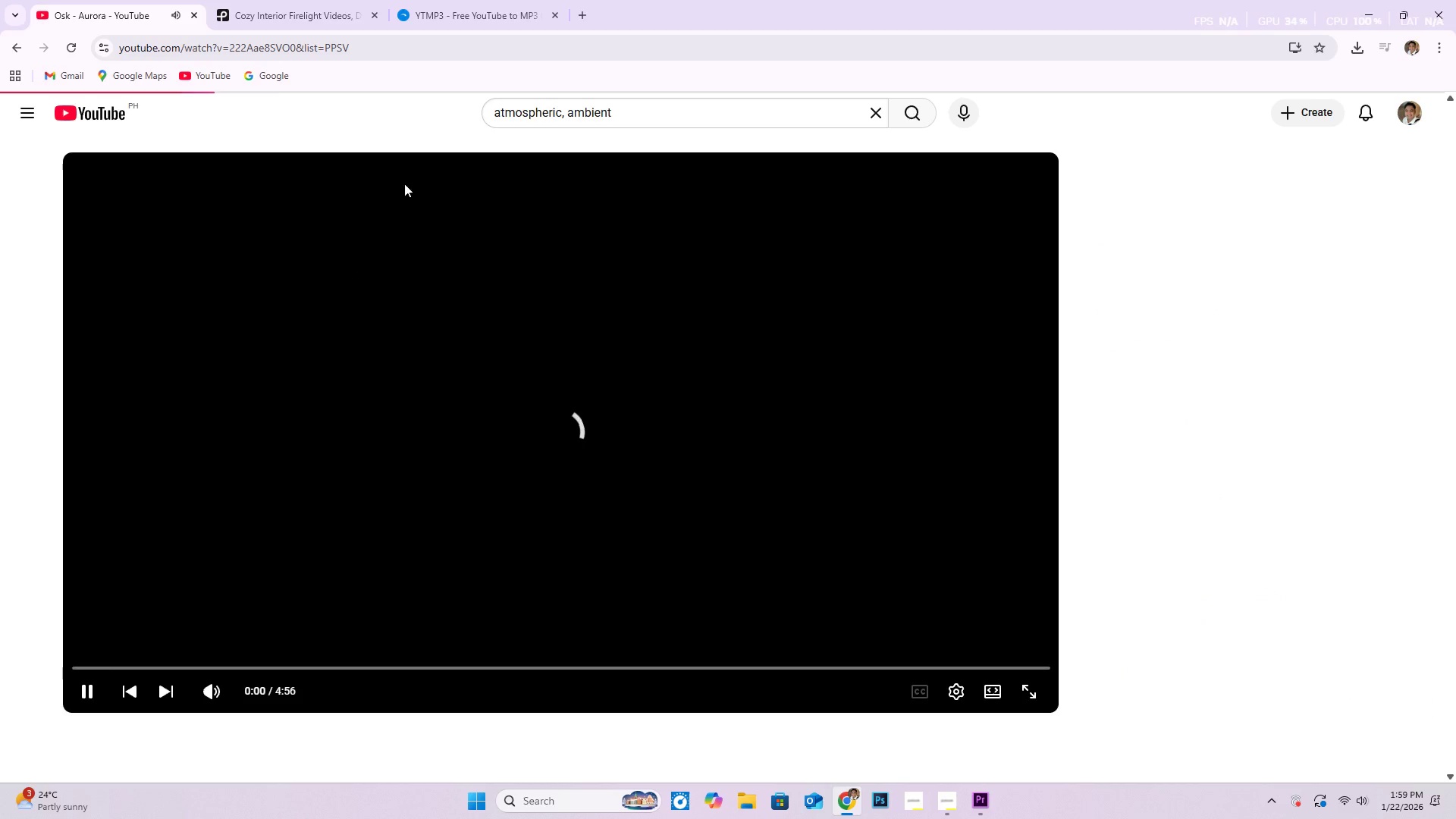 
left_click([497, 10])
 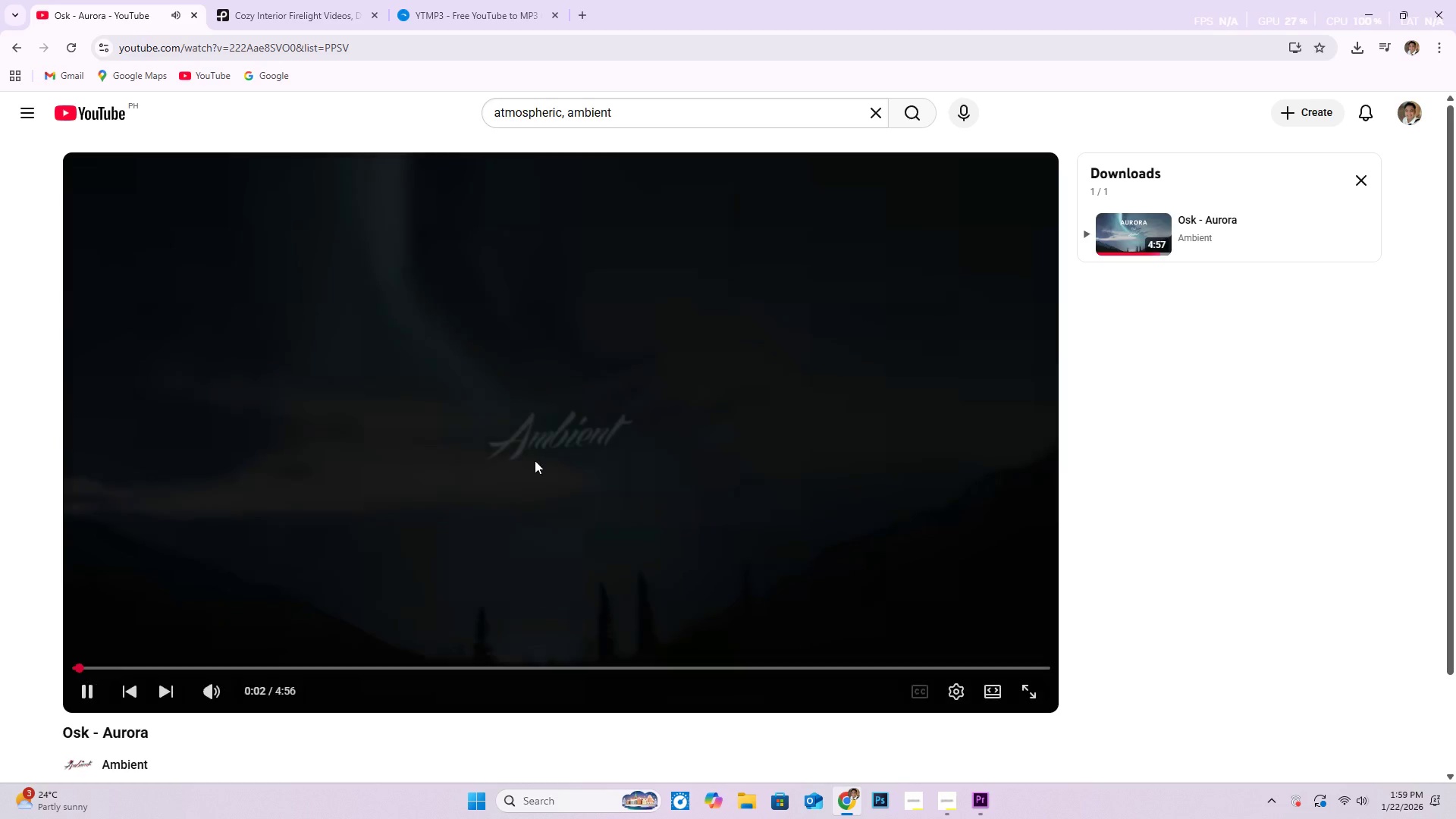 
scroll: coordinate [816, 615], scroll_direction: down, amount: 9.0
 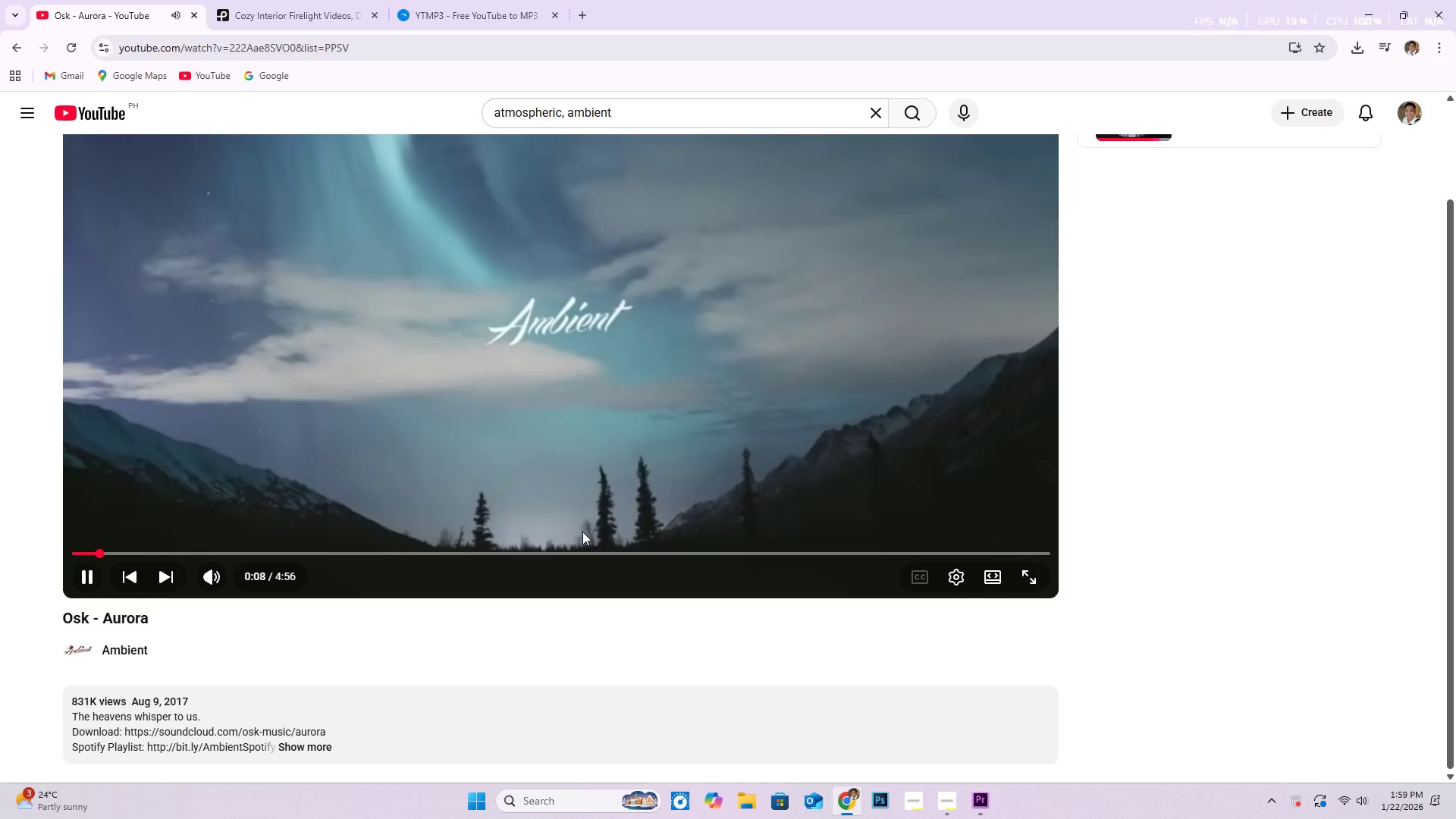 
wait(5.8)
 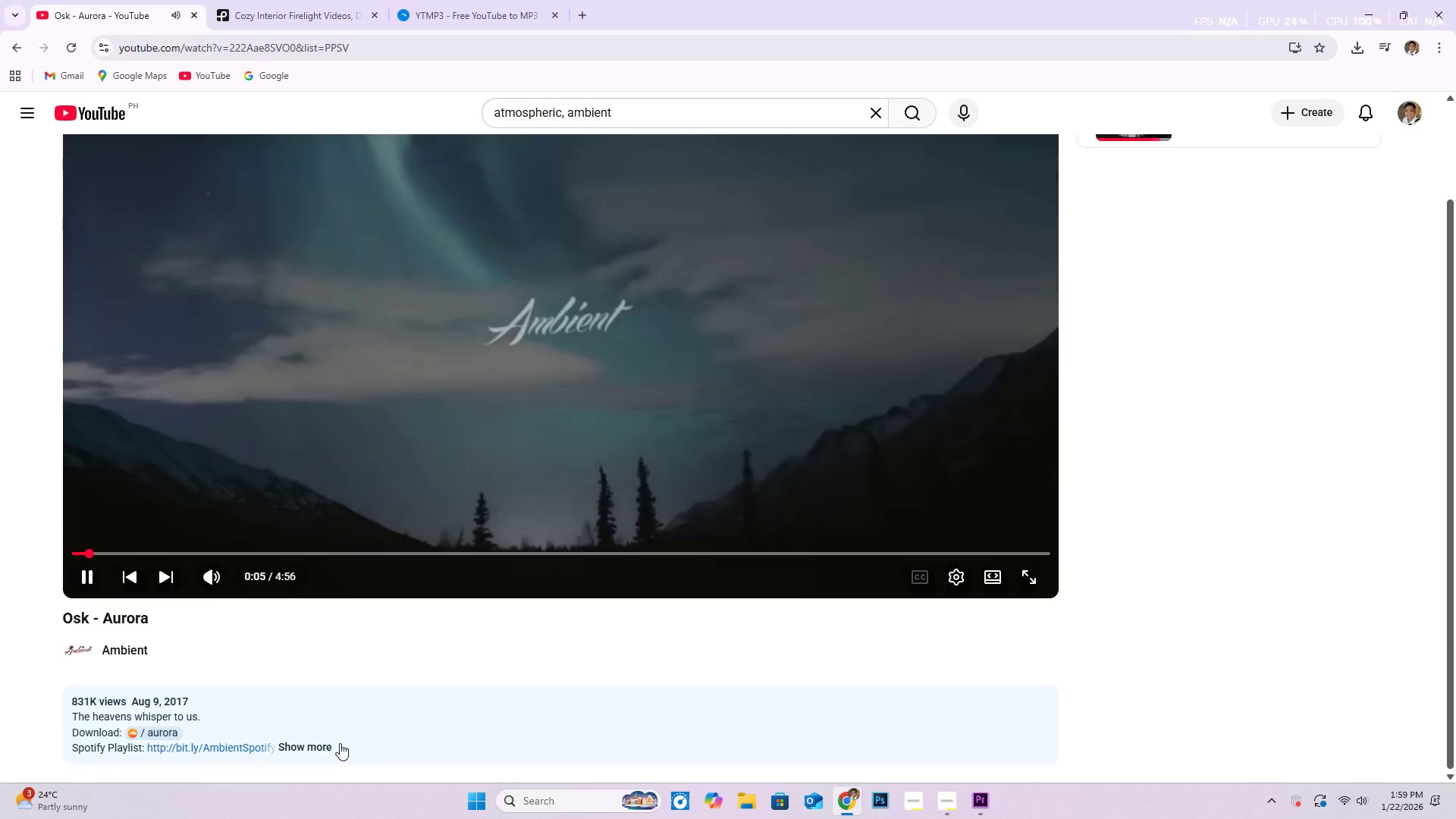 
left_click([298, 743])
 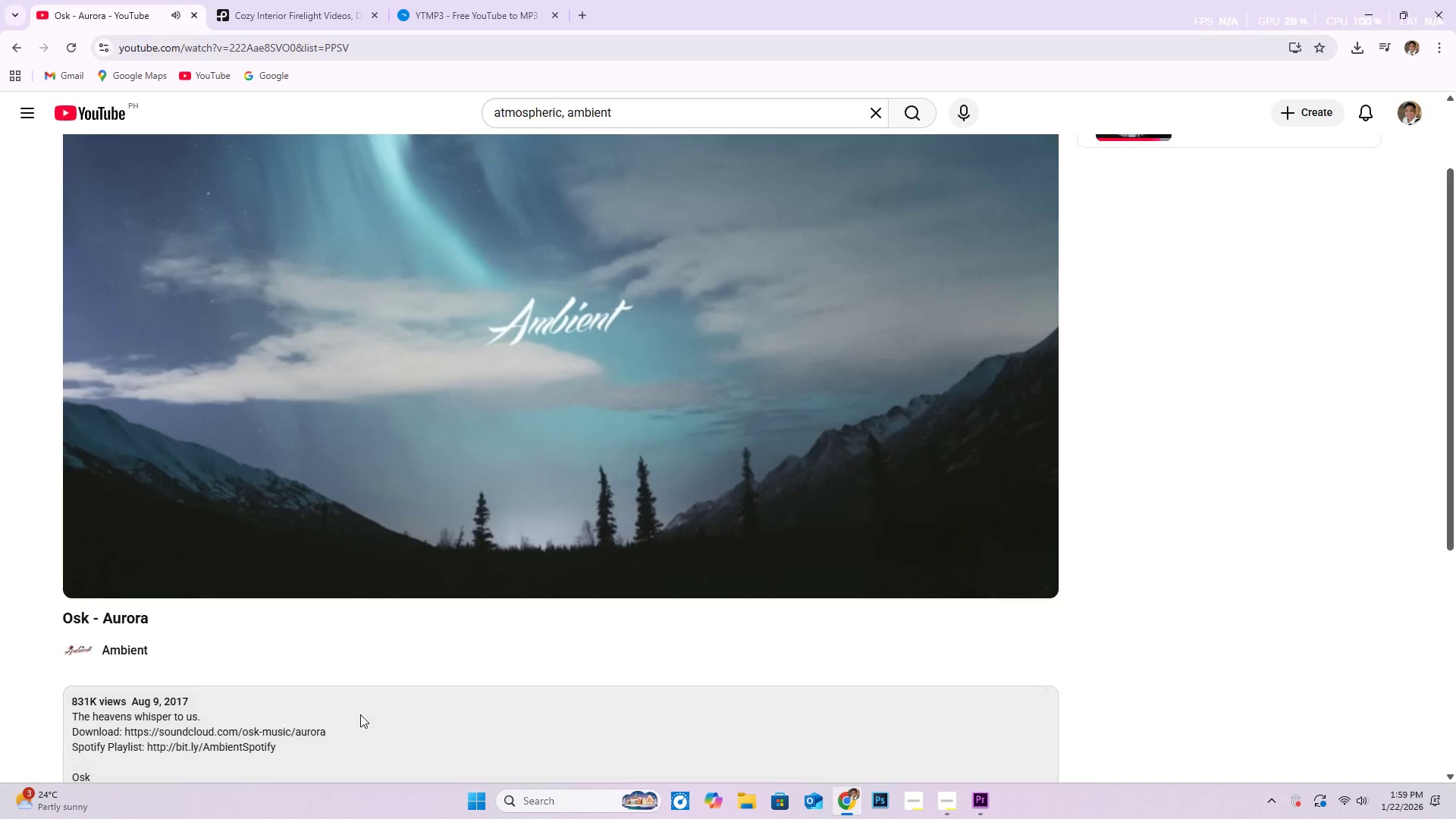 
scroll: coordinate [369, 697], scroll_direction: down, amount: 4.0
 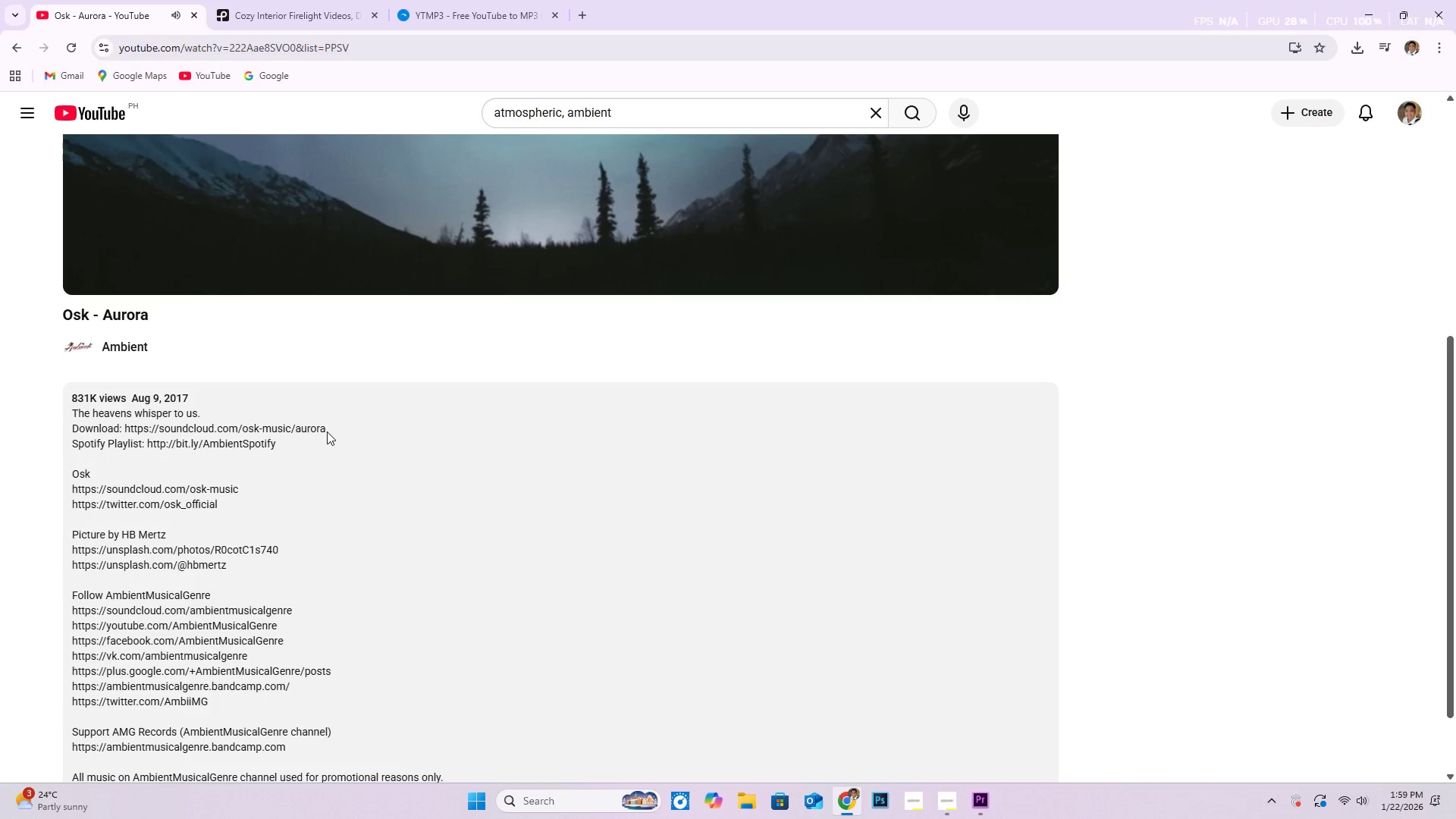 
left_click_drag(start_coordinate=[325, 430], to_coordinate=[126, 431])
 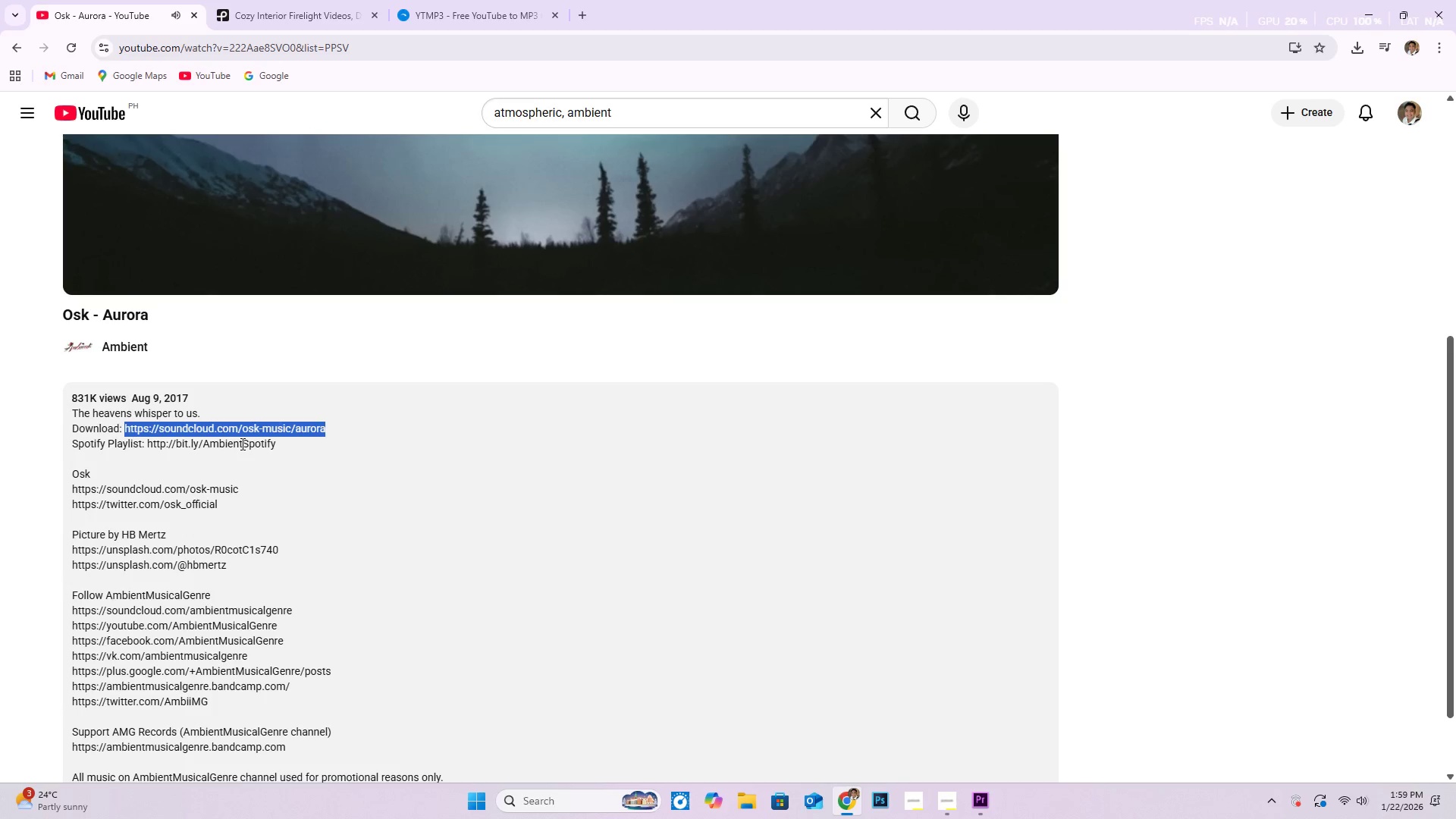 
key(Control+C)
 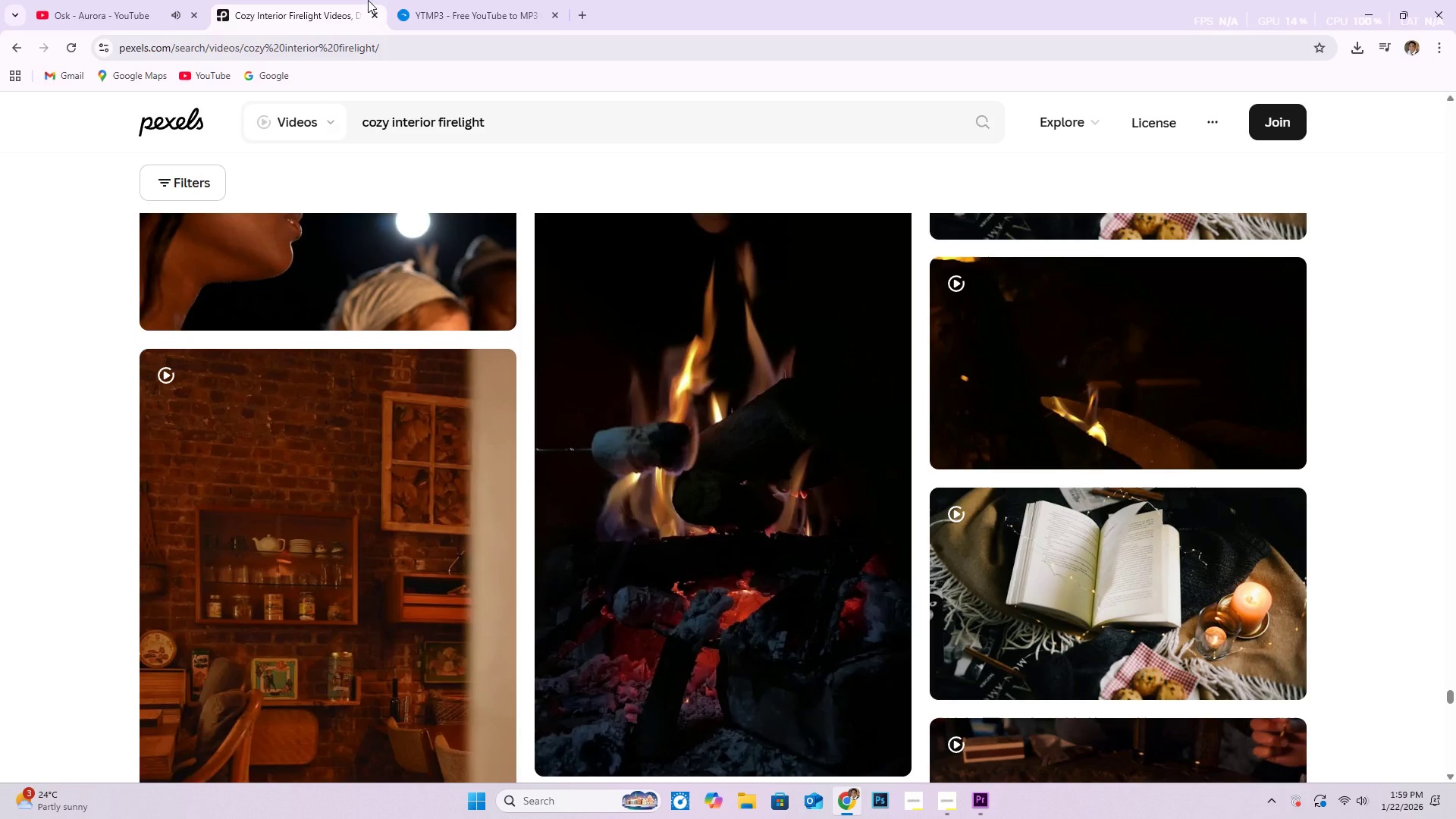 
double_click([447, 9])
 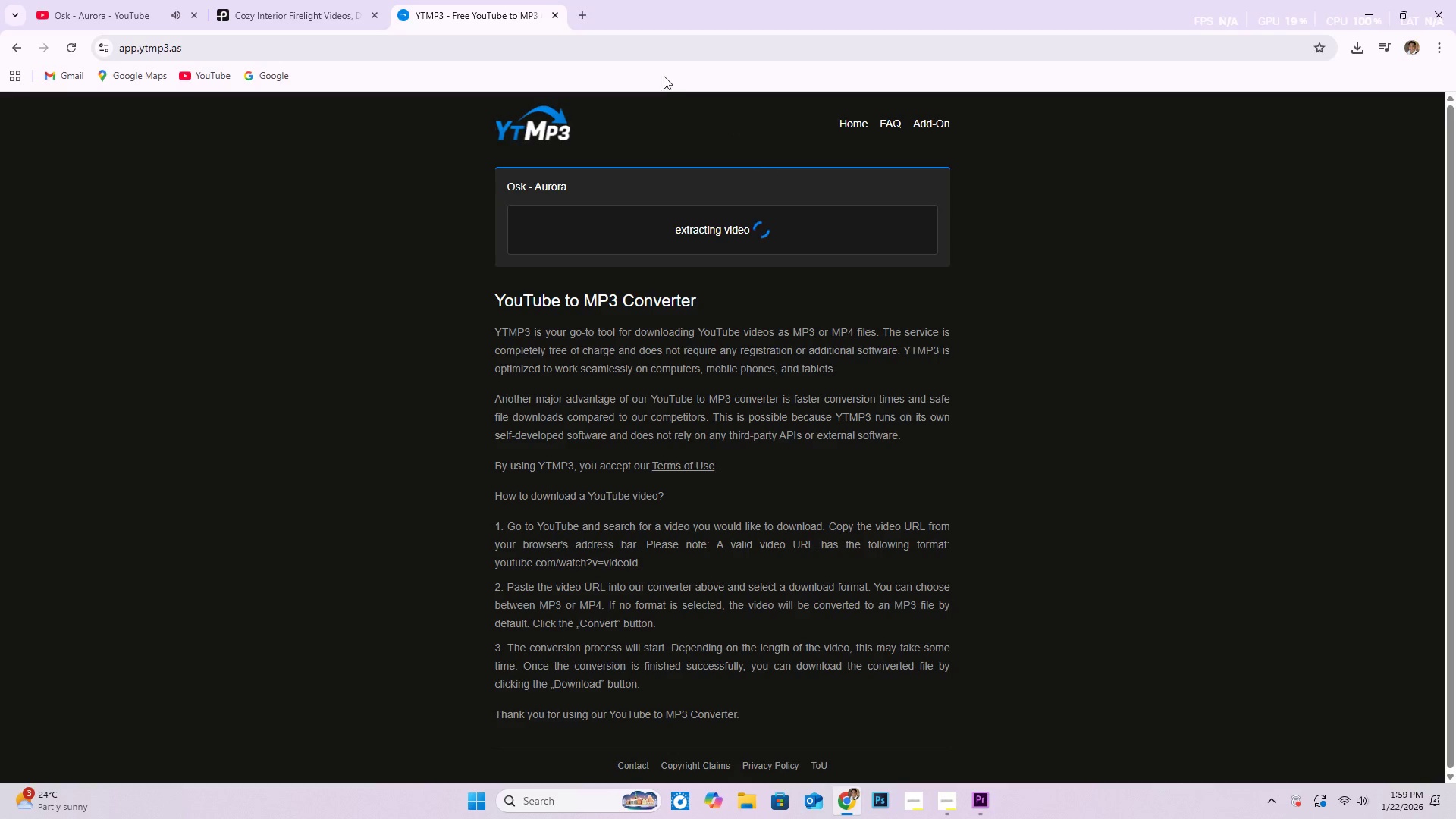 
left_click([585, 15])
 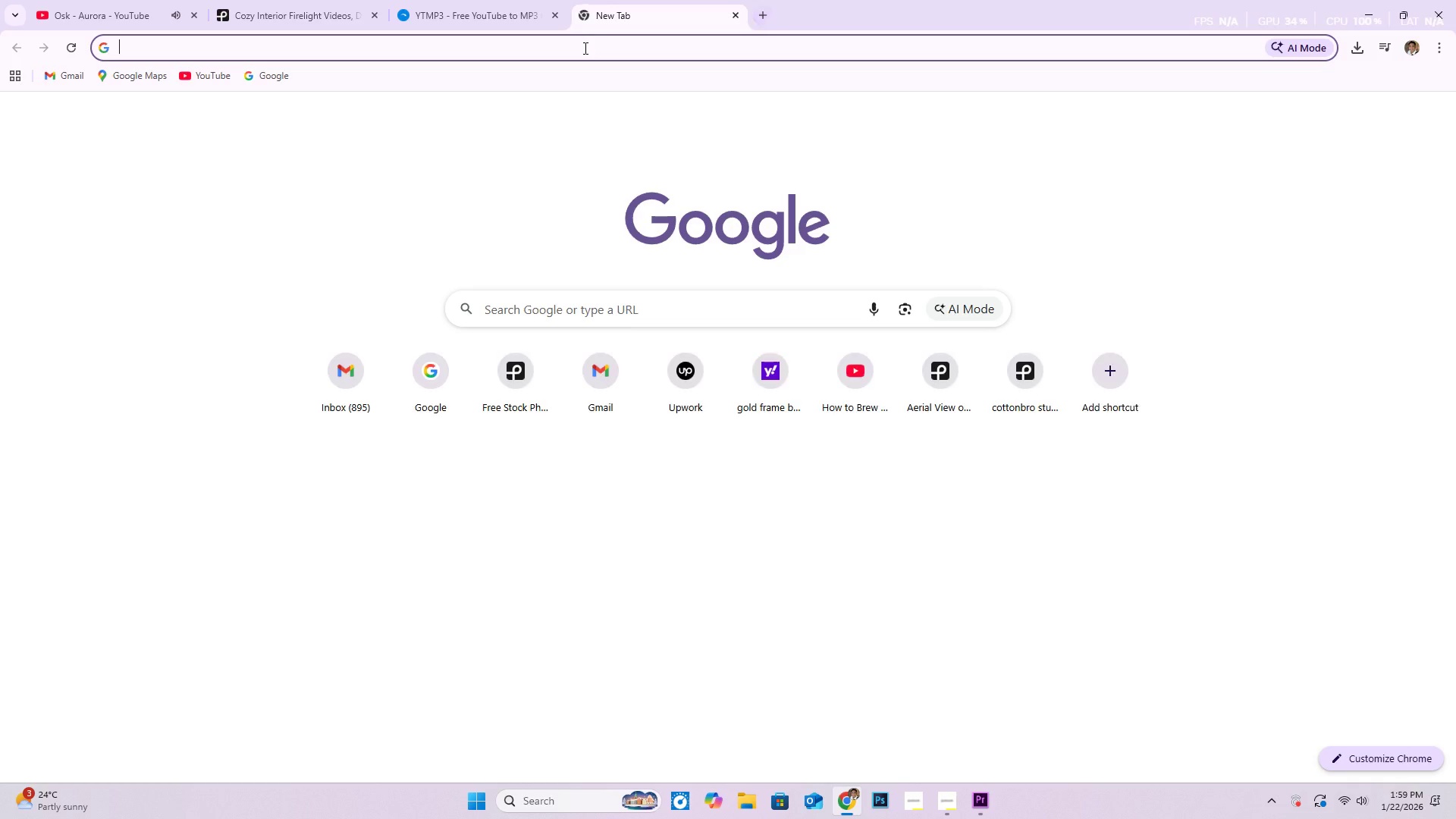 
key(Control+V)
 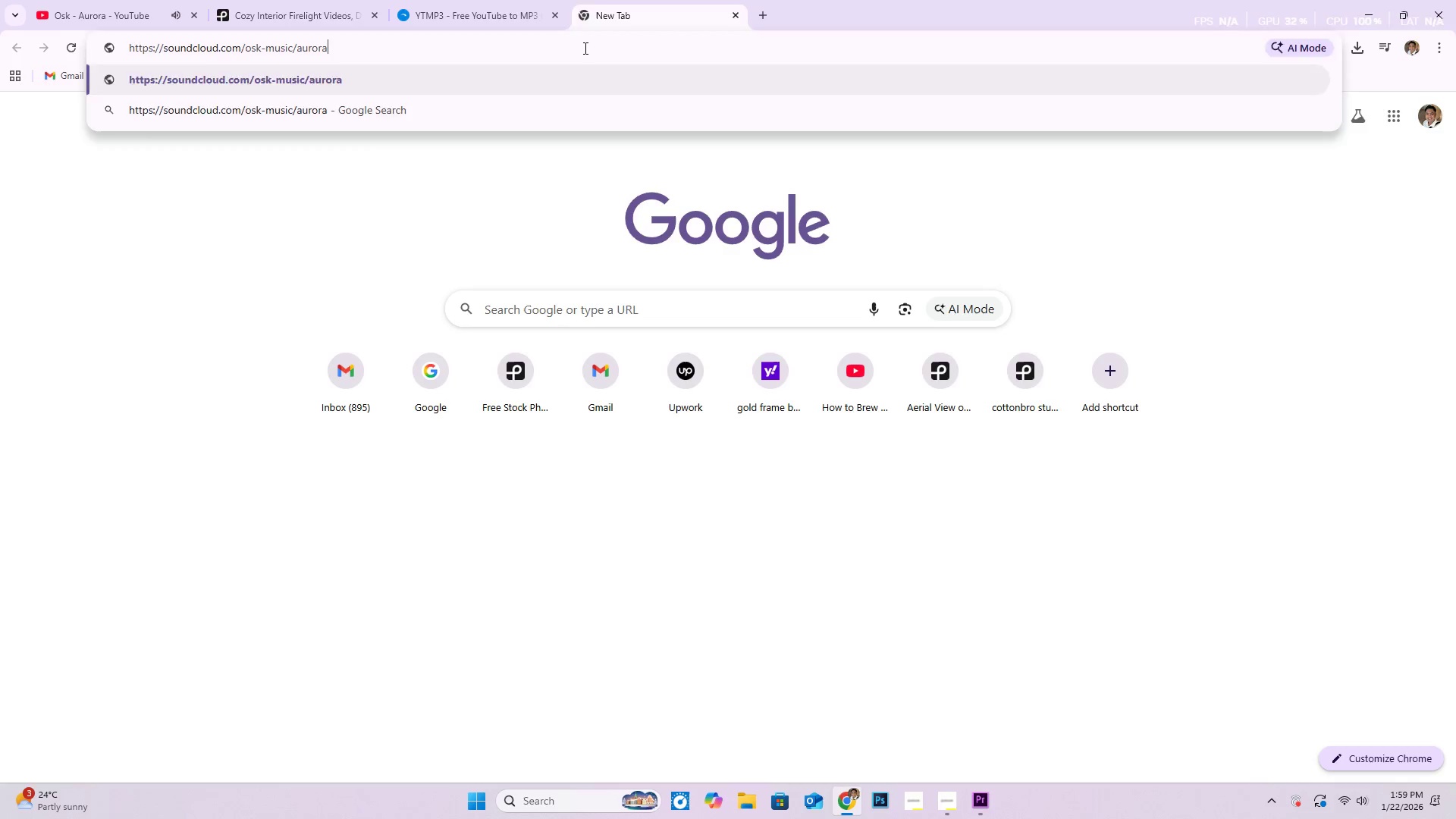 
key(NumpadEnter)
 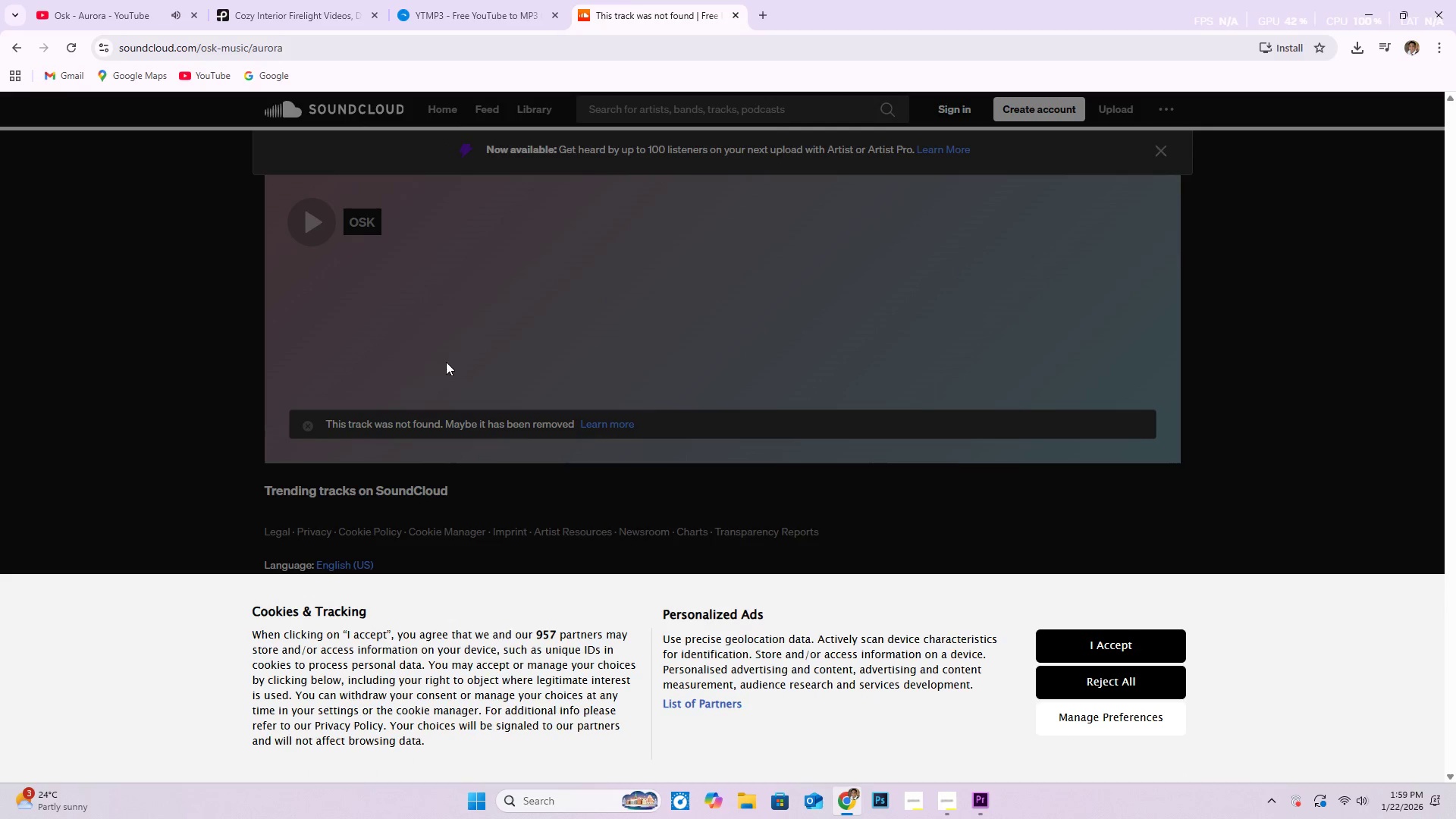 
left_click([1154, 645])
 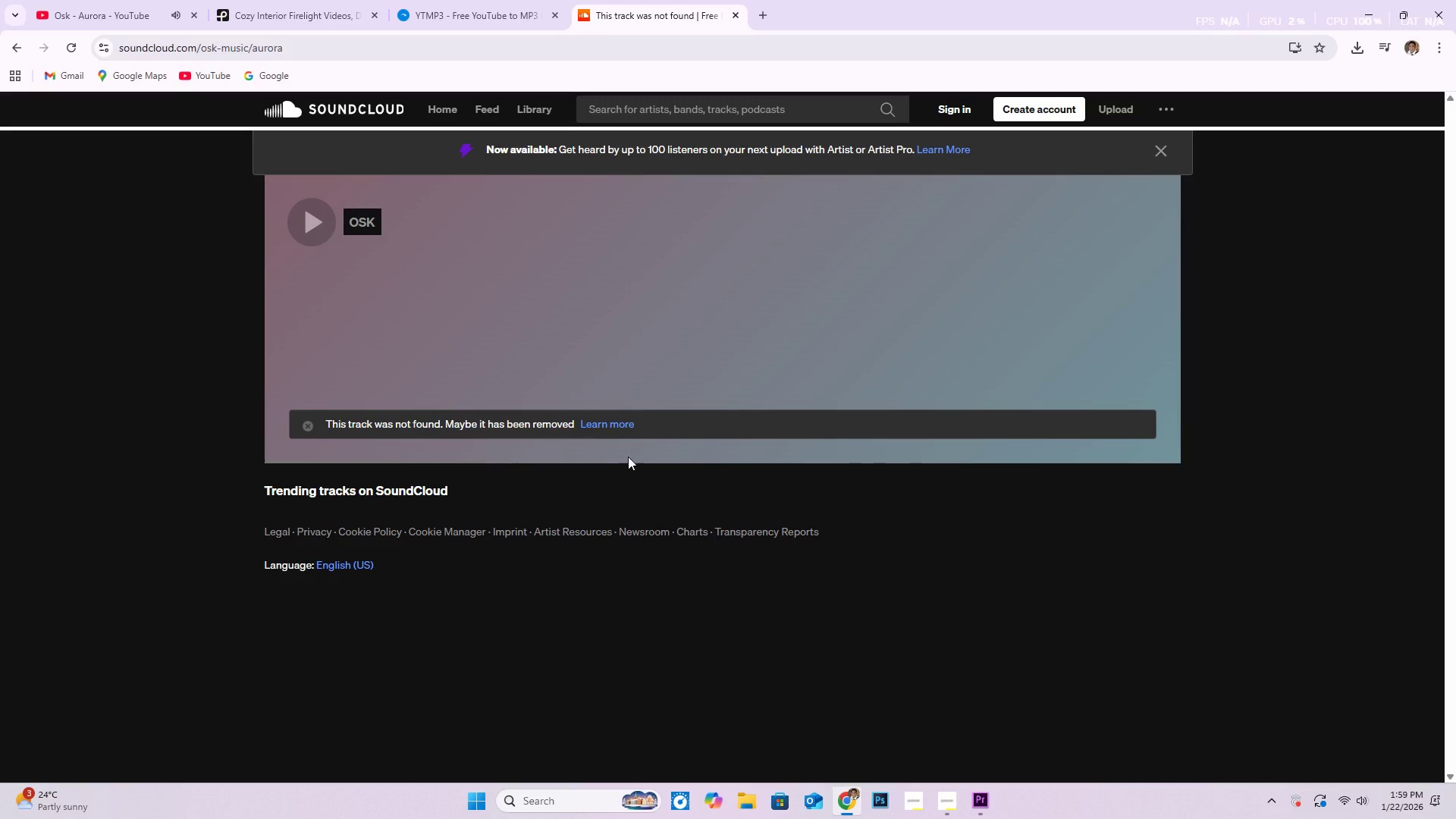 
scroll: coordinate [525, 550], scroll_direction: up, amount: 5.0
 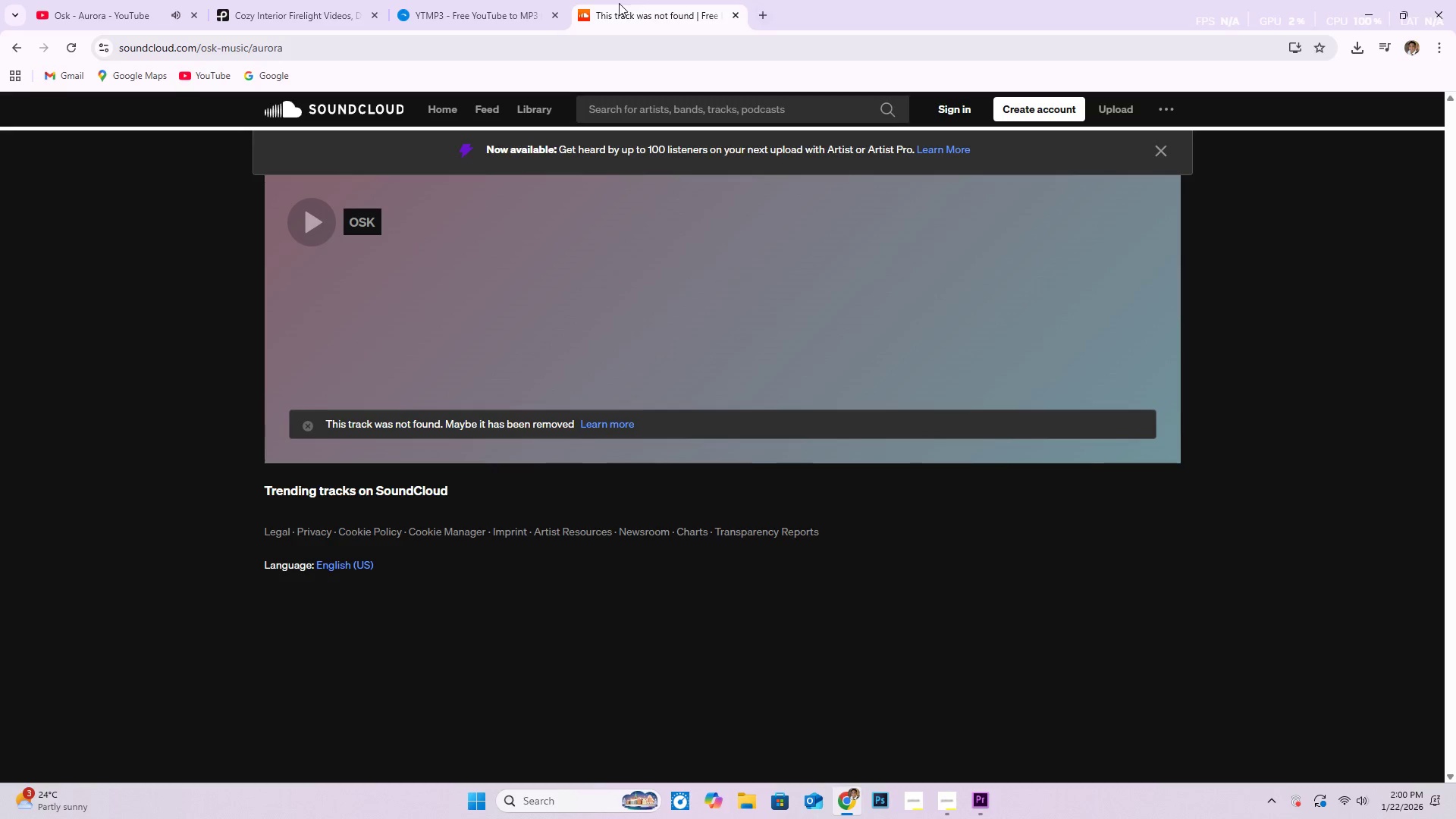 
left_click([477, 10])
 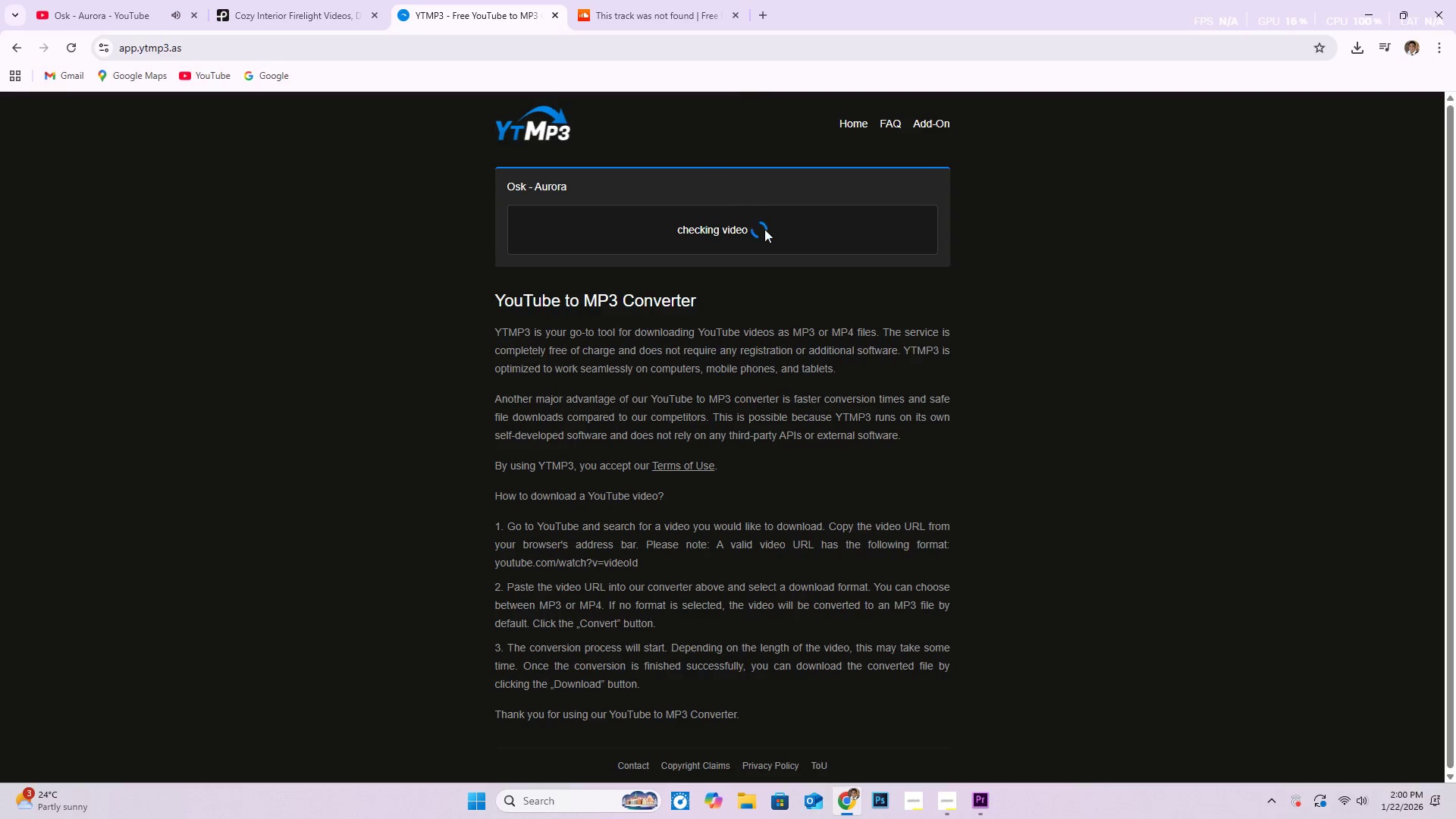 
wait(6.31)
 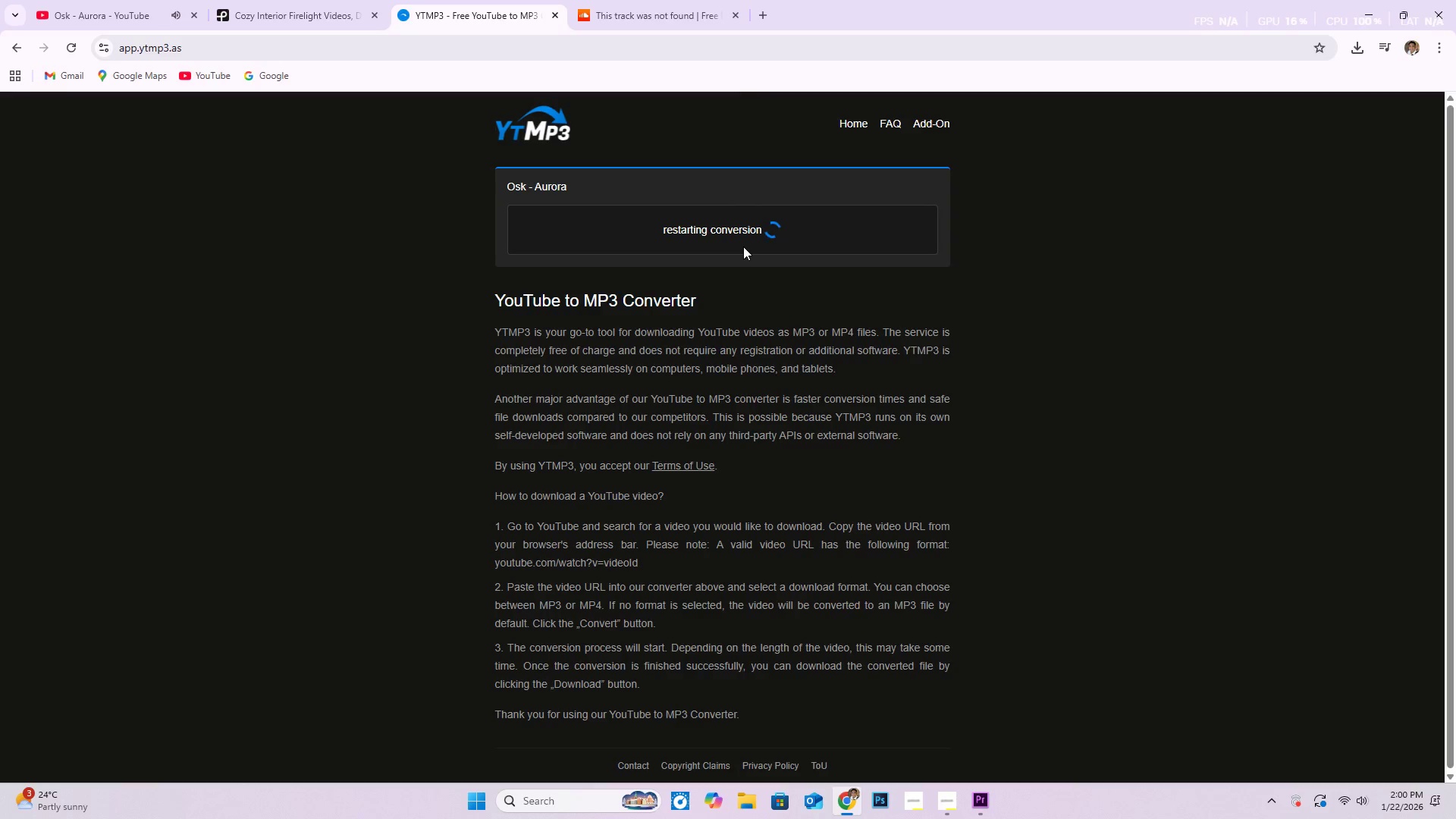 
left_click([741, 14])
 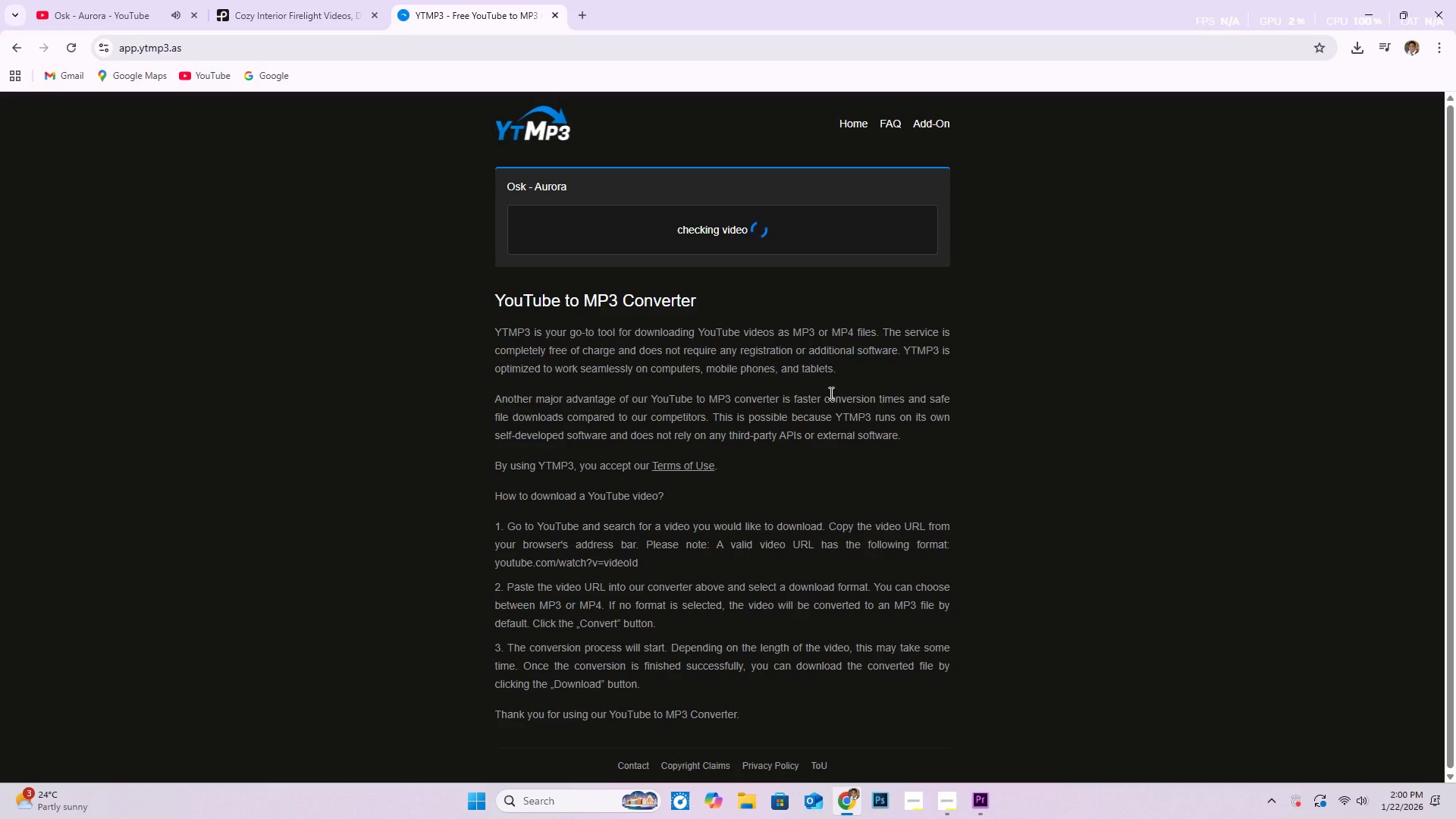 
wait(5.02)
 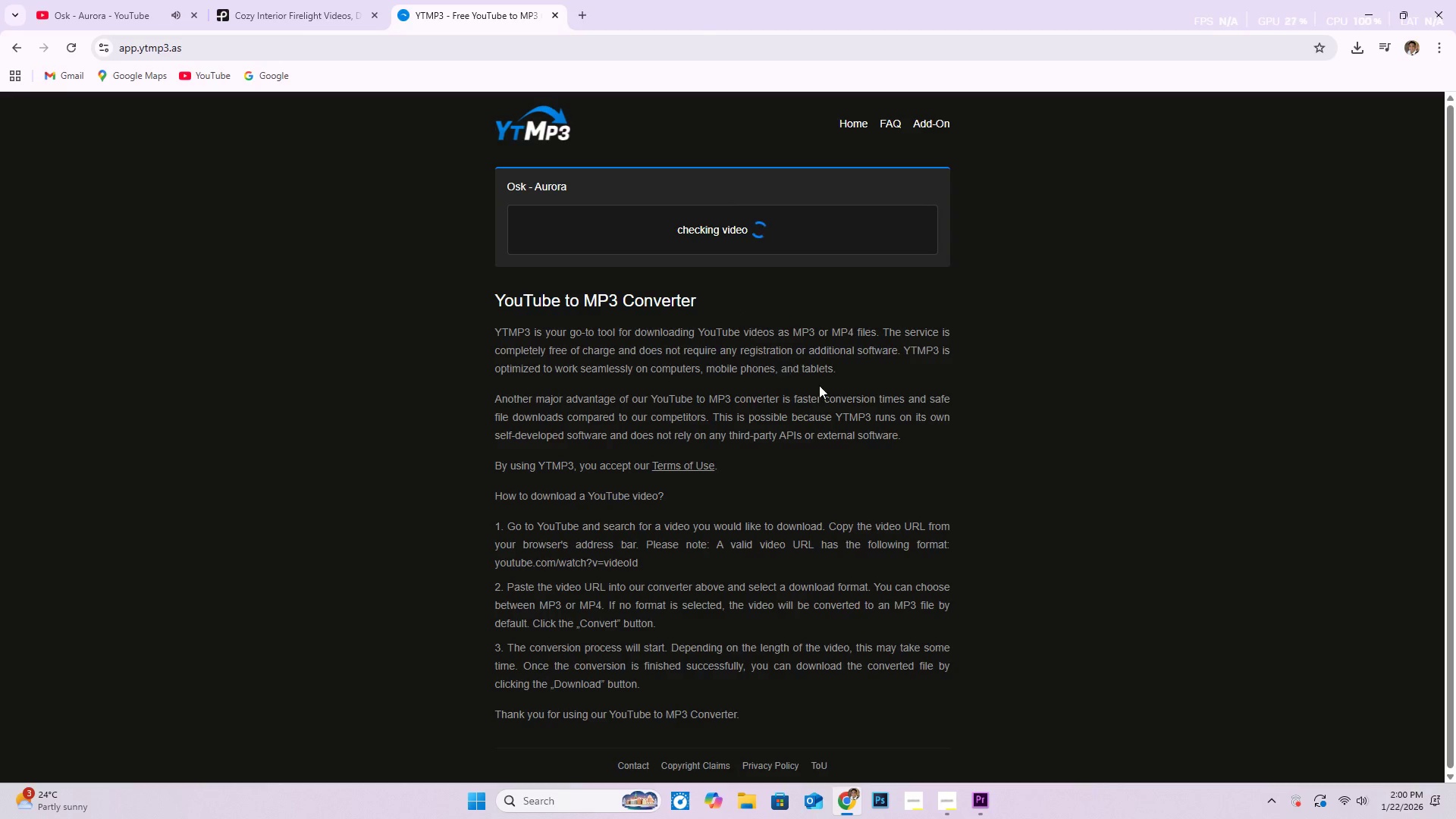 
scroll: coordinate [692, 436], scroll_direction: down, amount: 2.0
 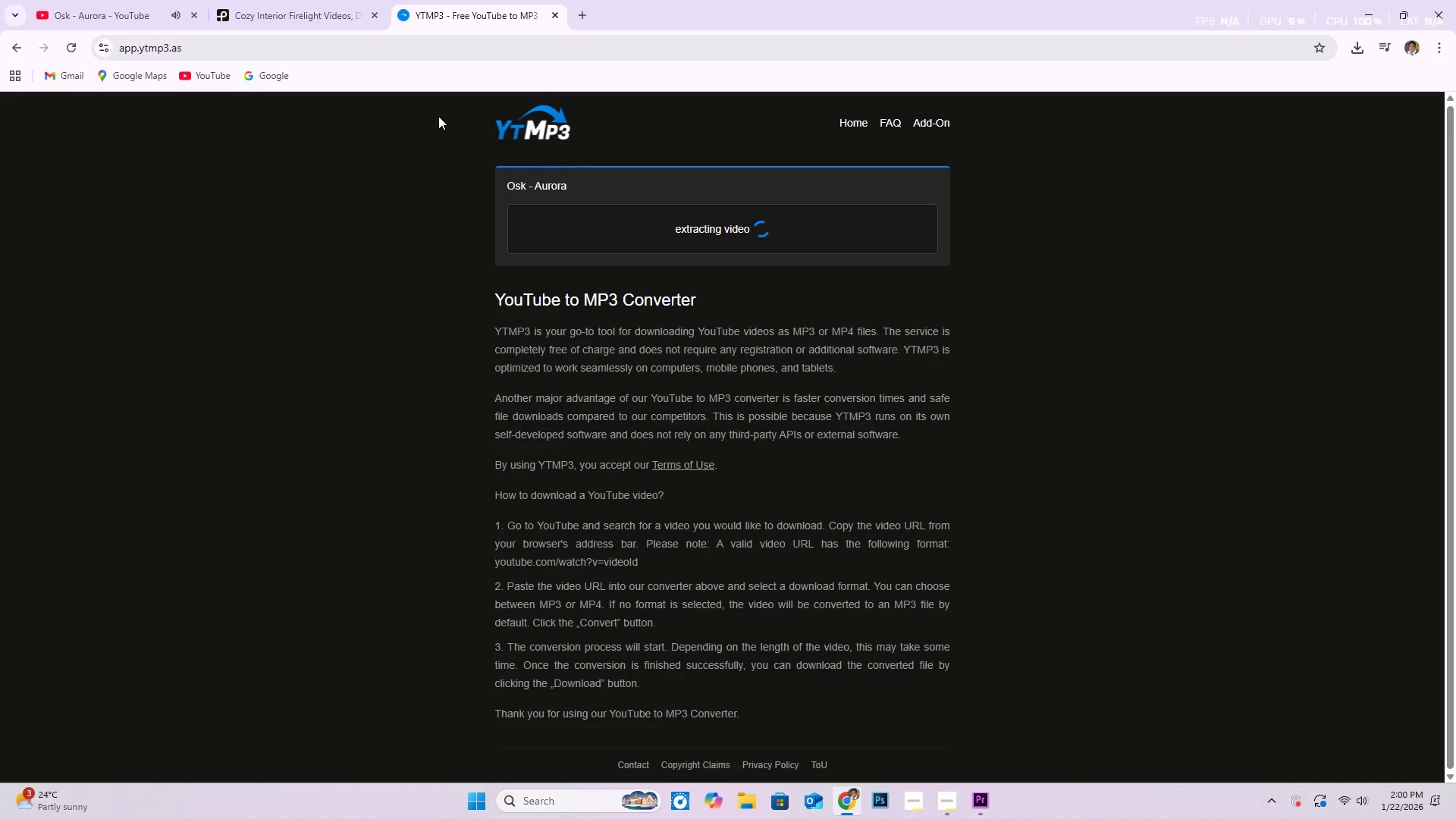 
left_click([59, 17])
 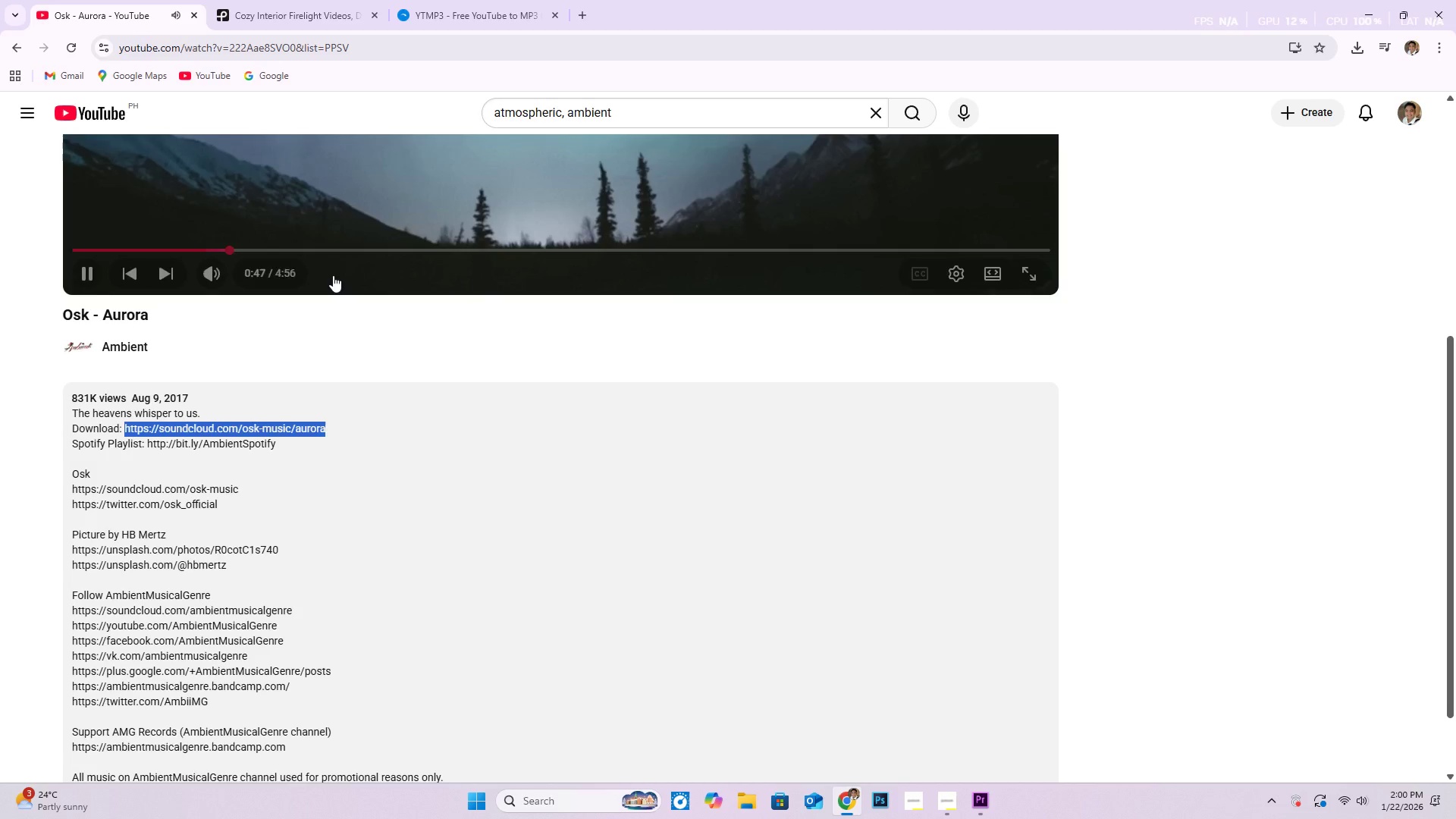 
scroll: coordinate [492, 539], scroll_direction: up, amount: 8.0
 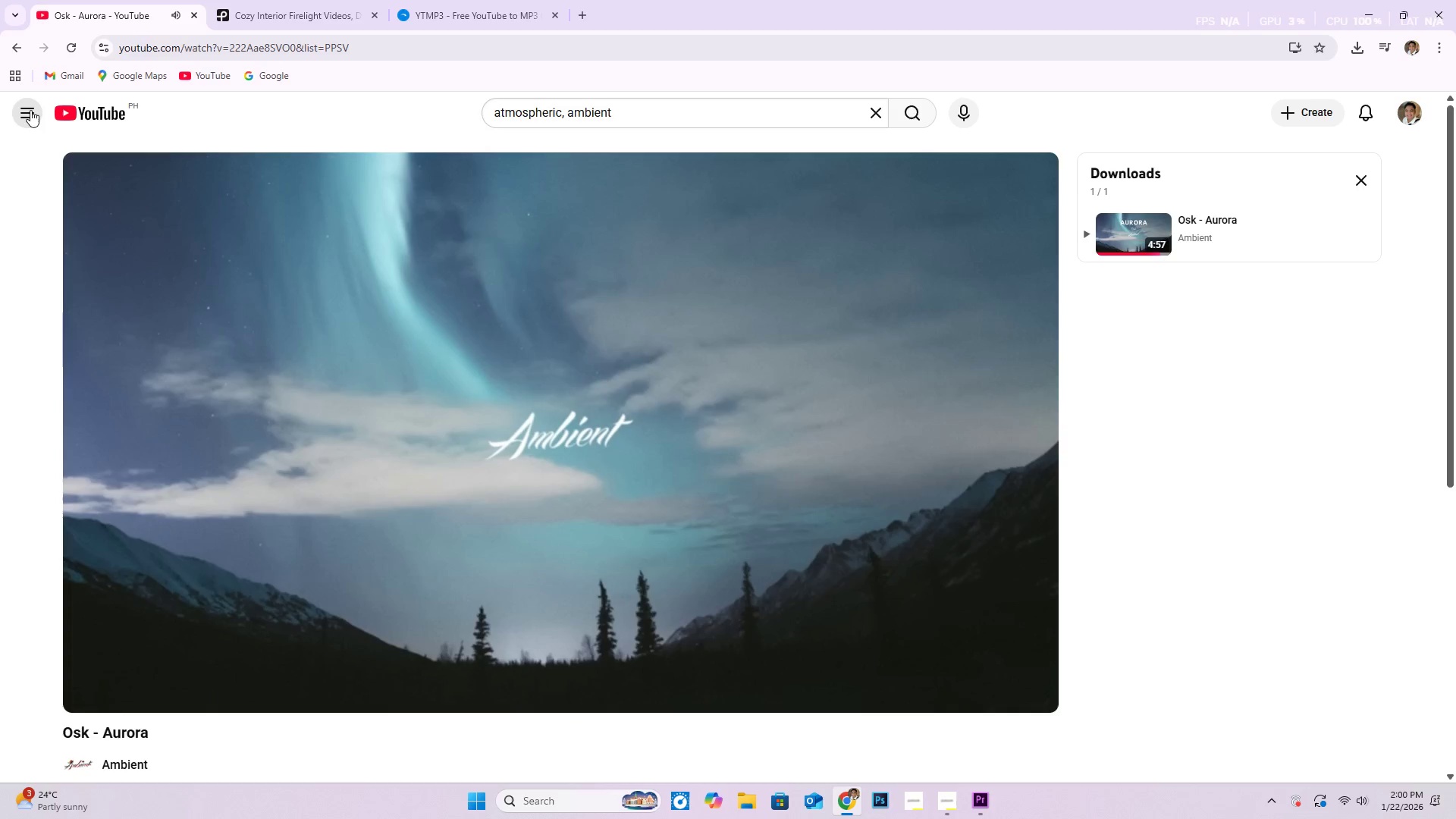 
left_click([20, 50])
 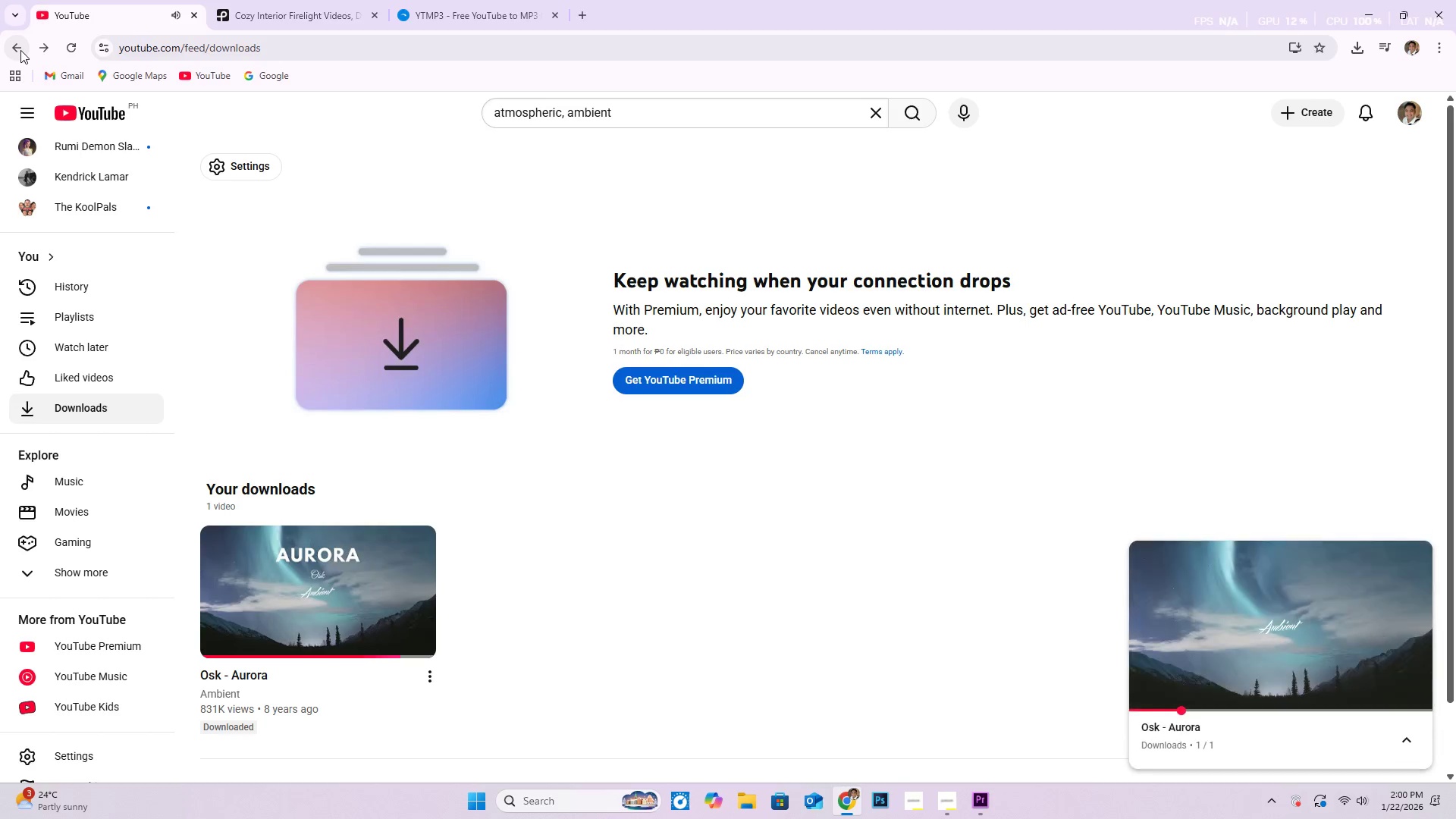 
left_click([20, 50])
 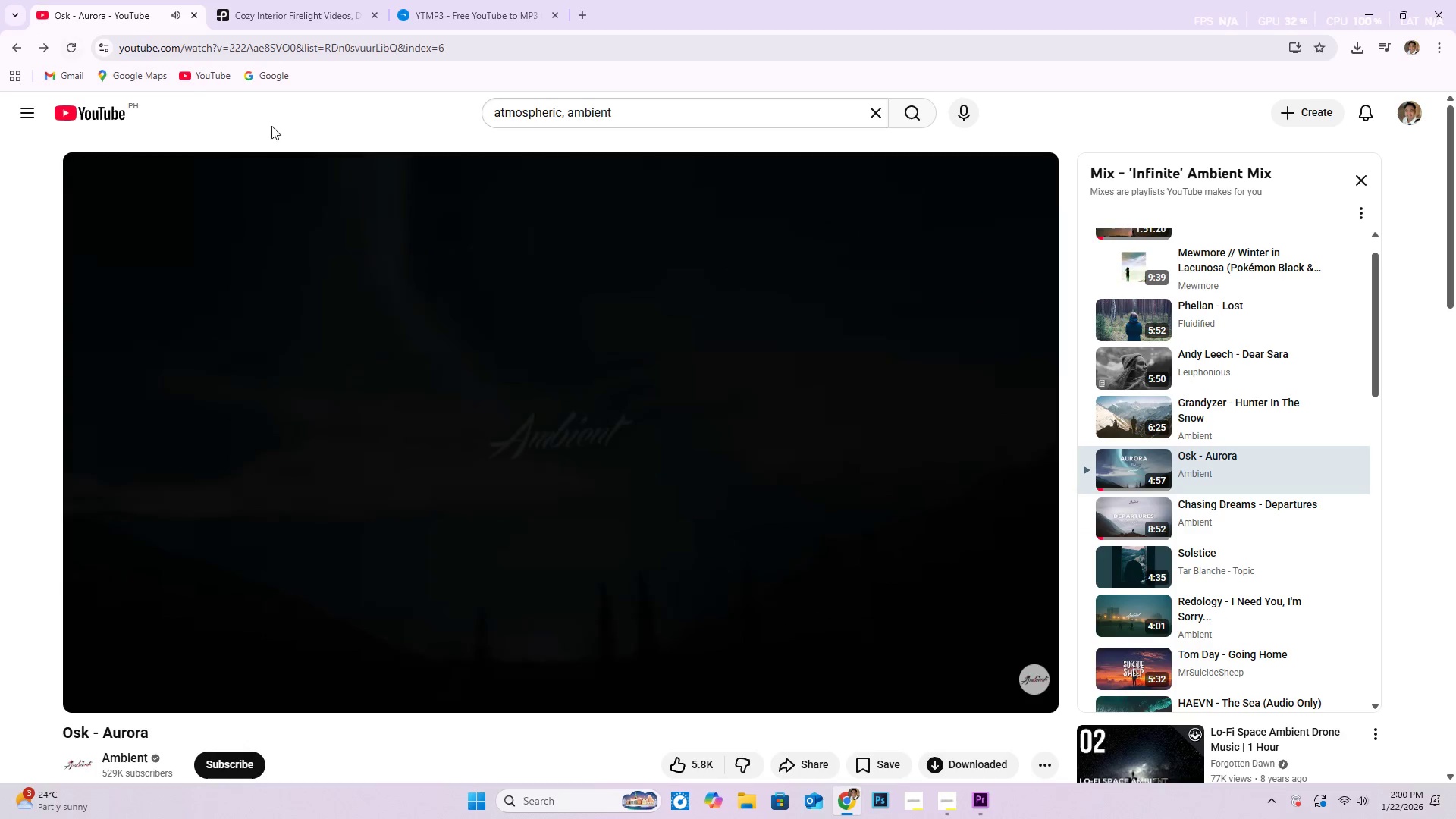 
scroll: coordinate [1250, 498], scroll_direction: up, amount: 8.0
 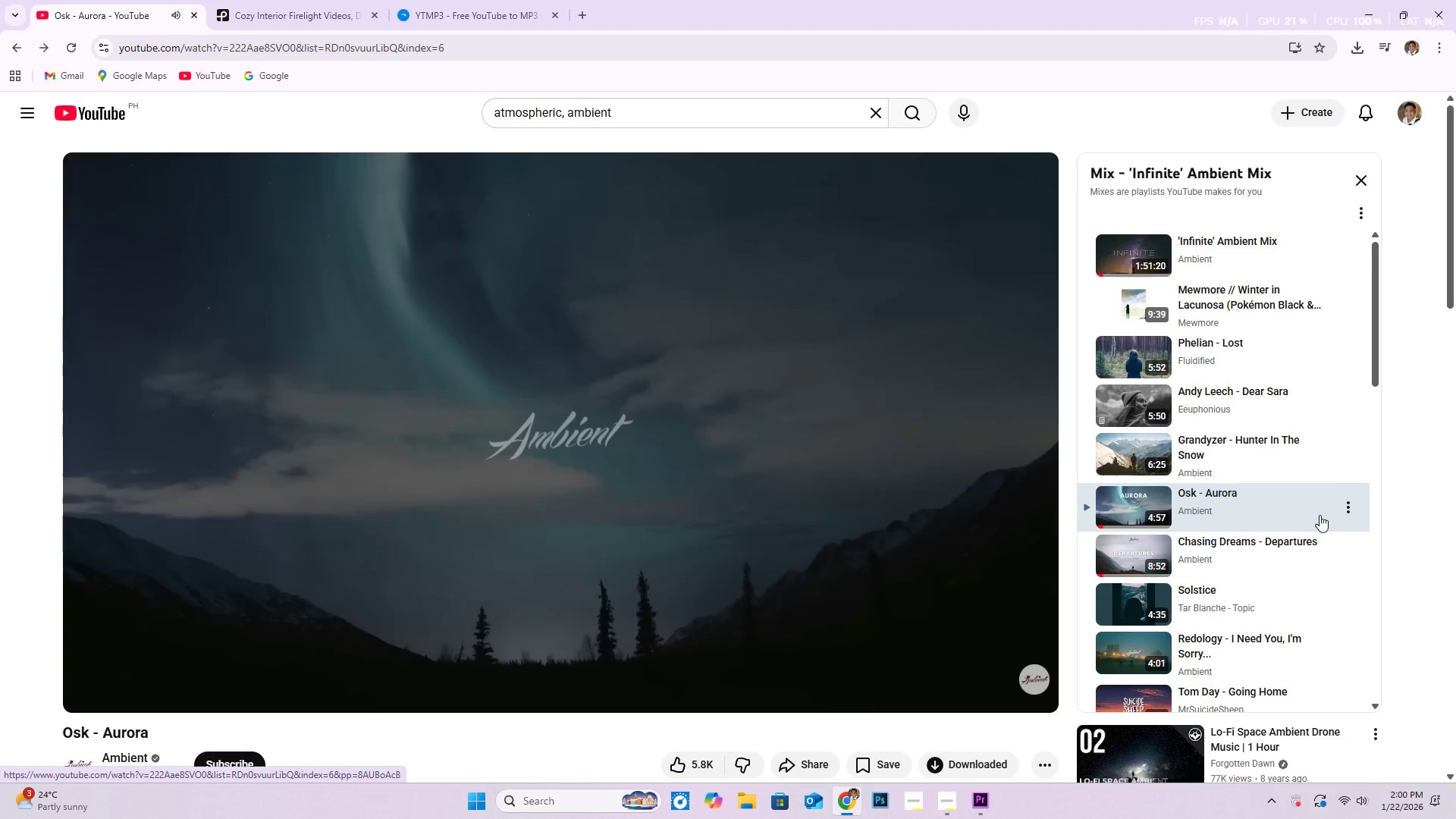 
left_click([1350, 512])
 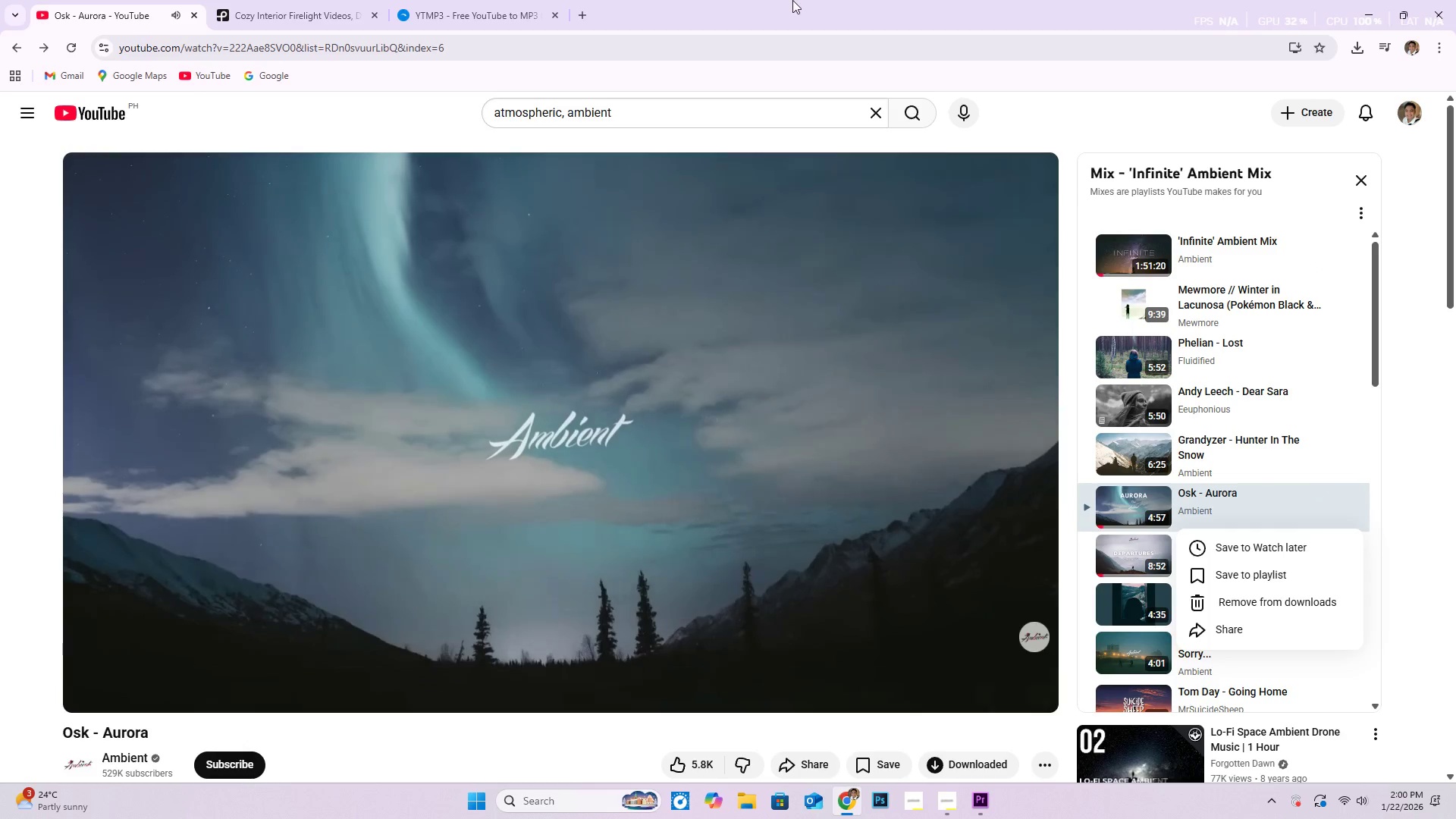 
left_click([453, 0])
 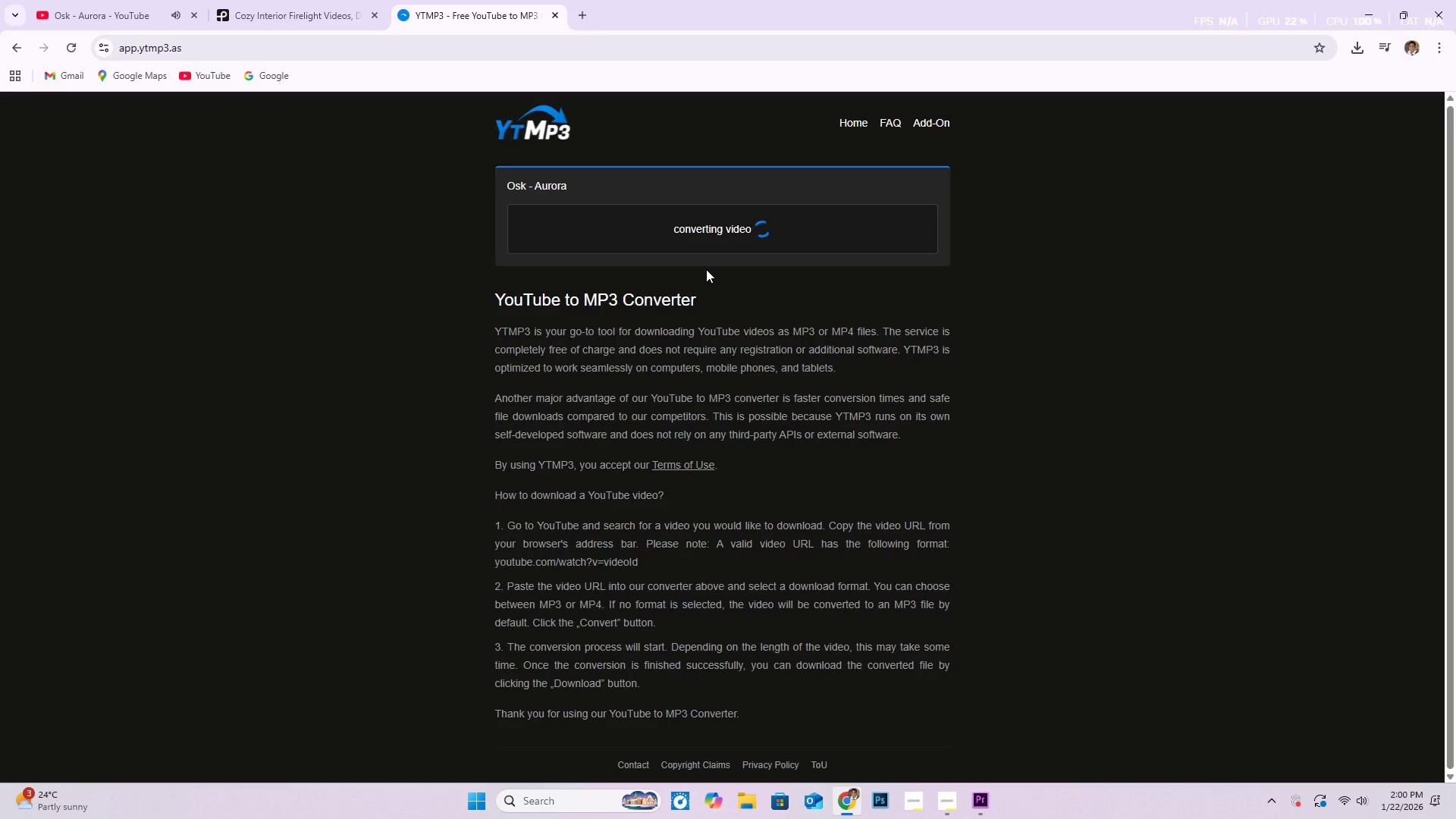 
wait(5.61)
 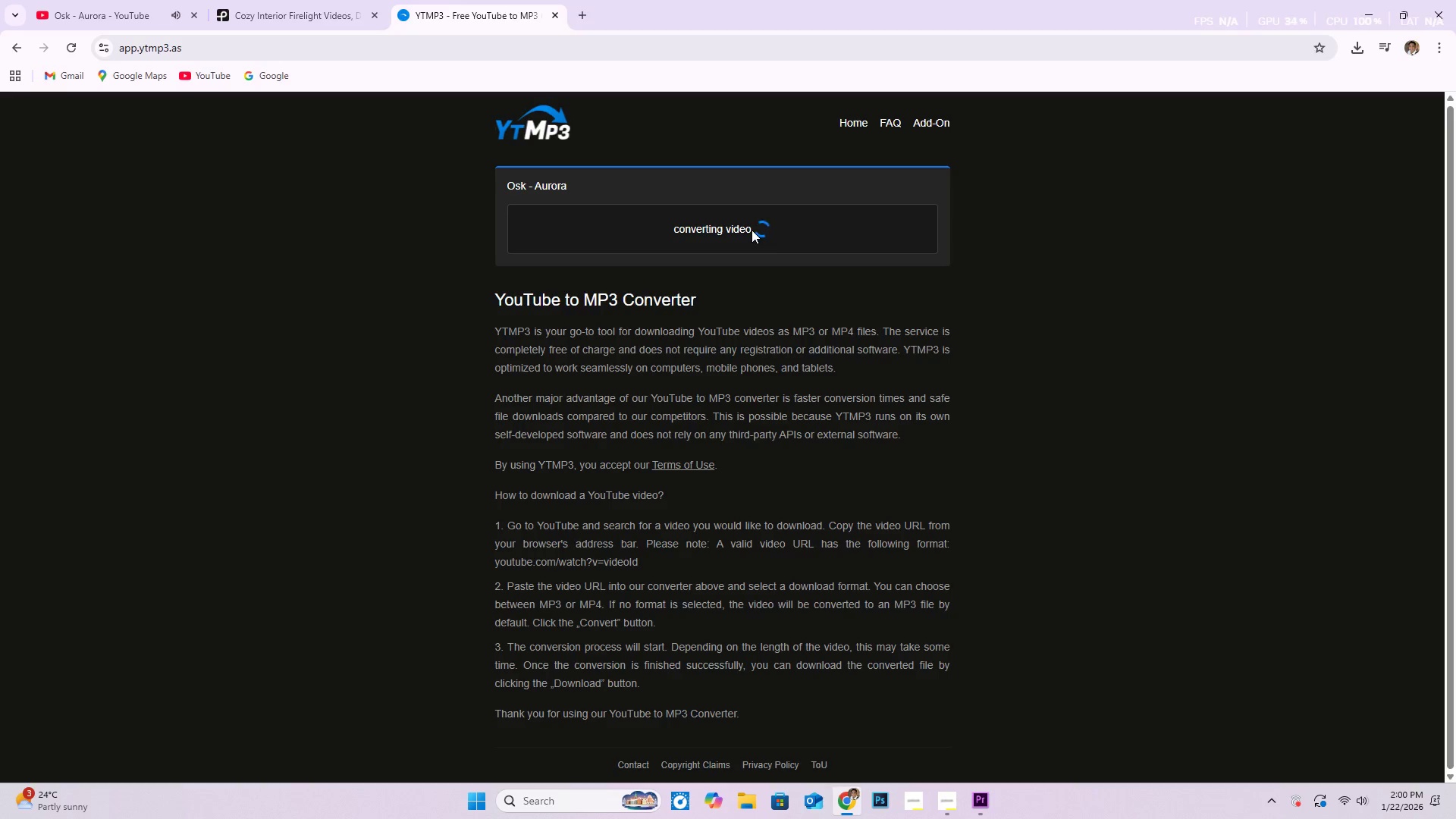 
left_click([580, 17])
 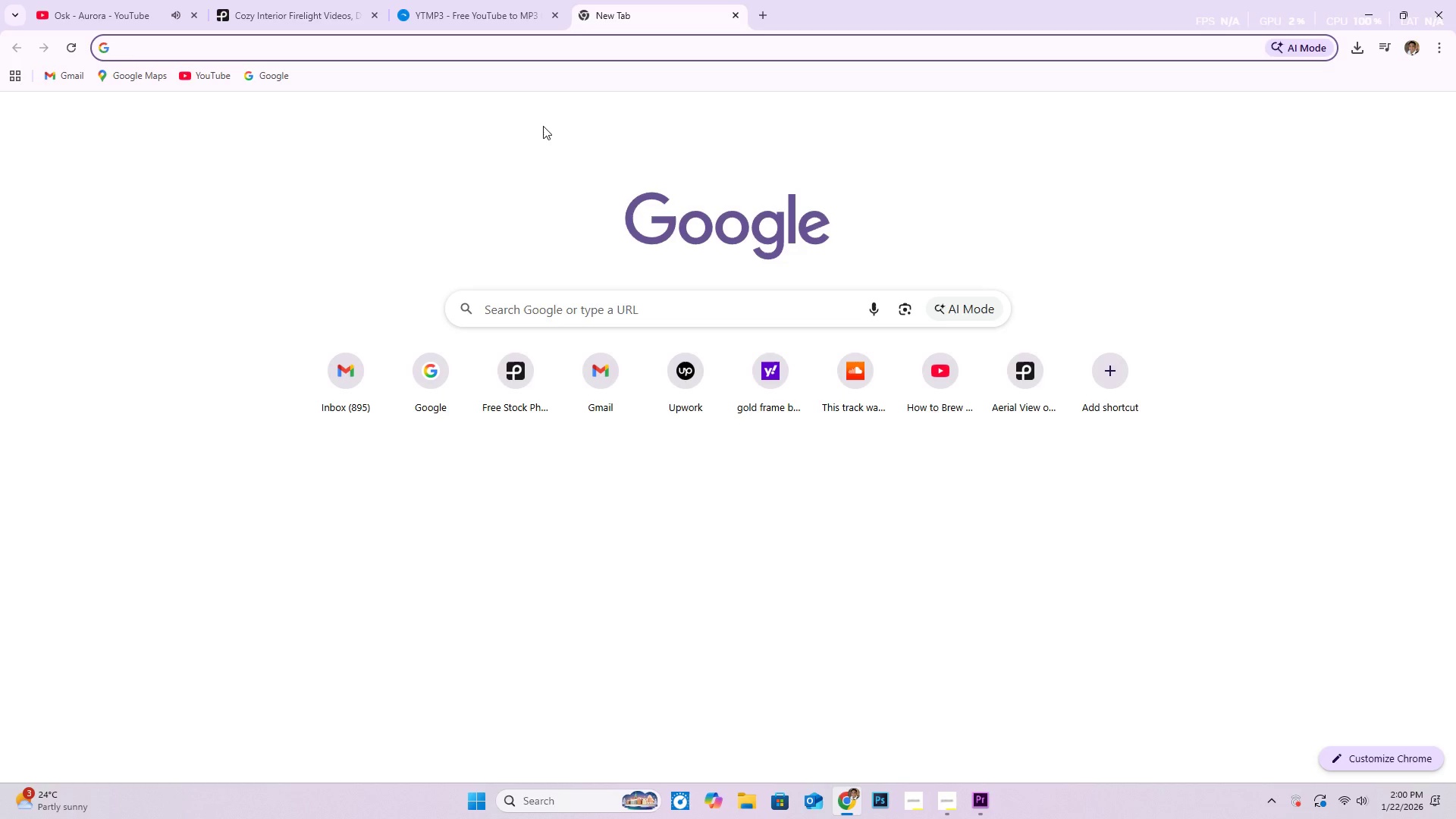 
type(you)
 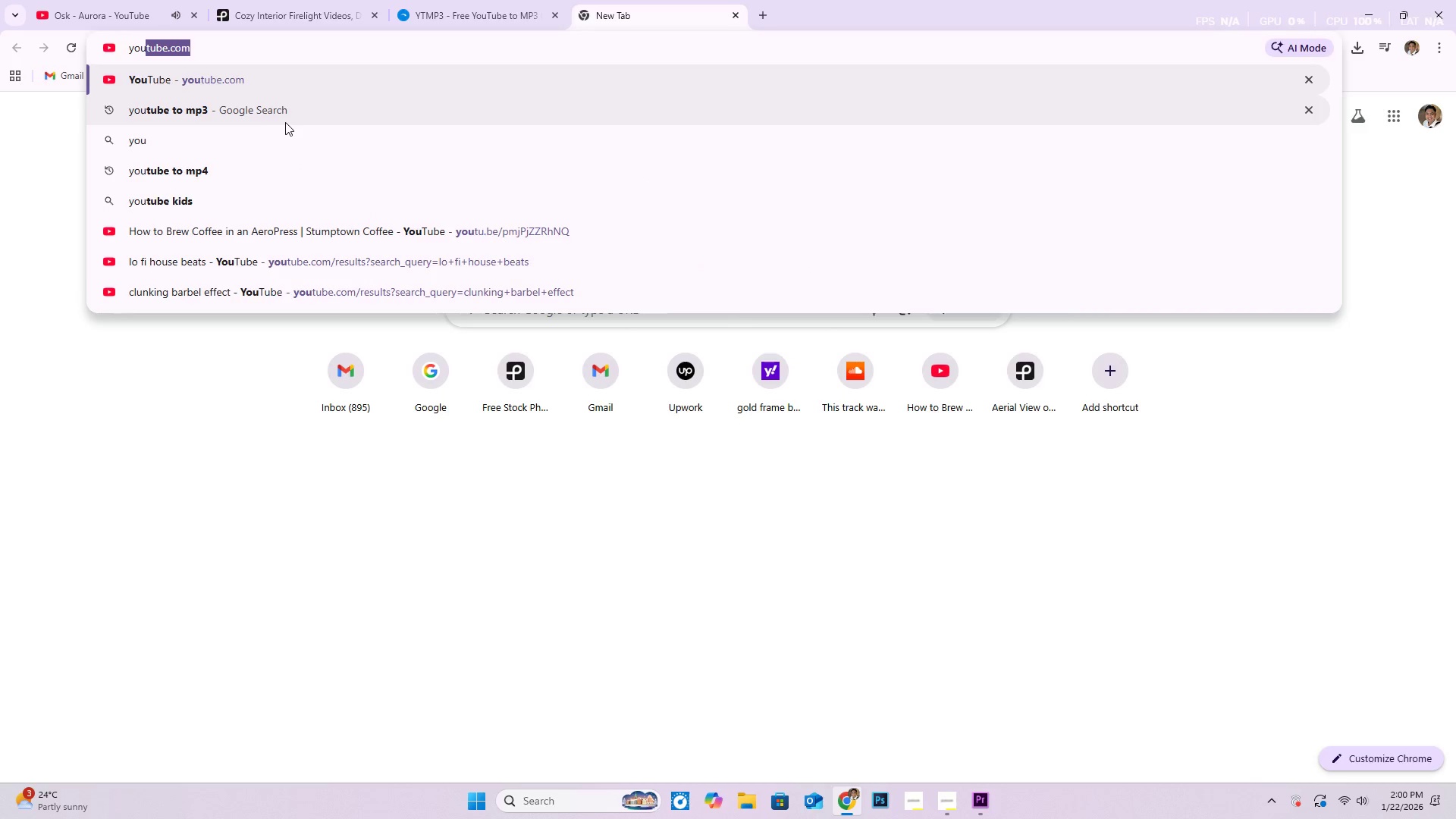 
left_click([286, 121])
 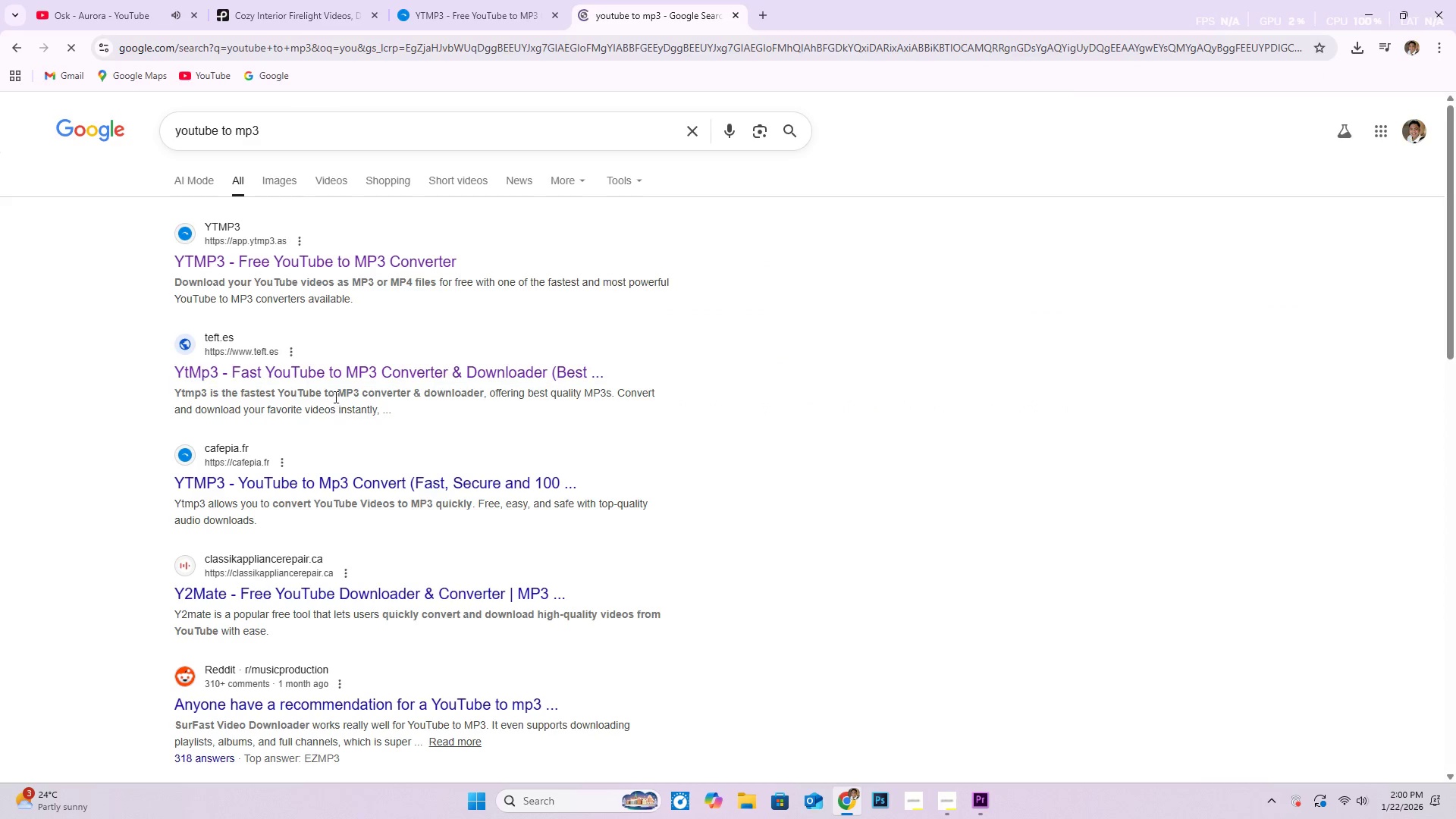 
scroll: coordinate [541, 578], scroll_direction: down, amount: 8.0
 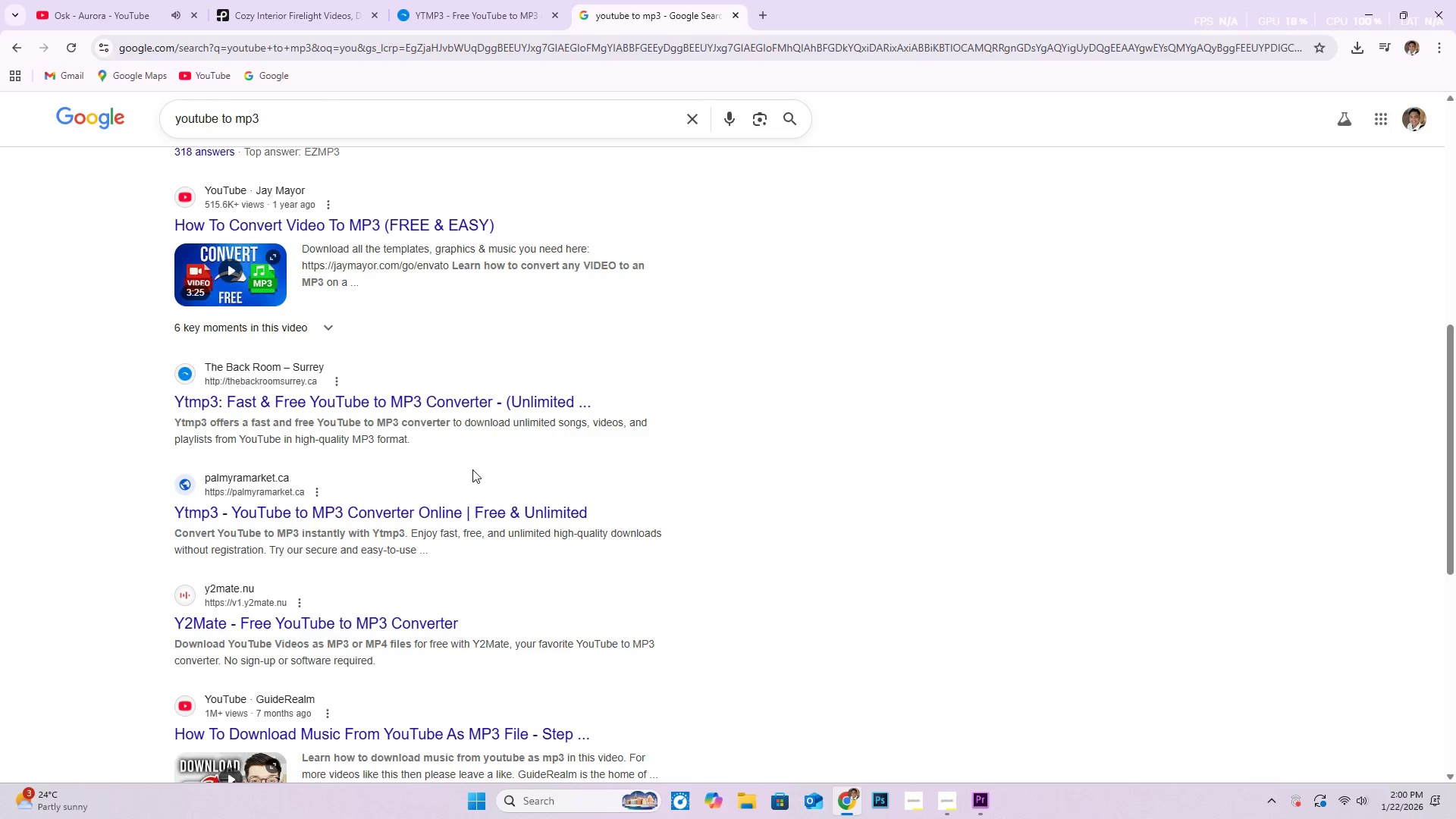 
wait(5.3)
 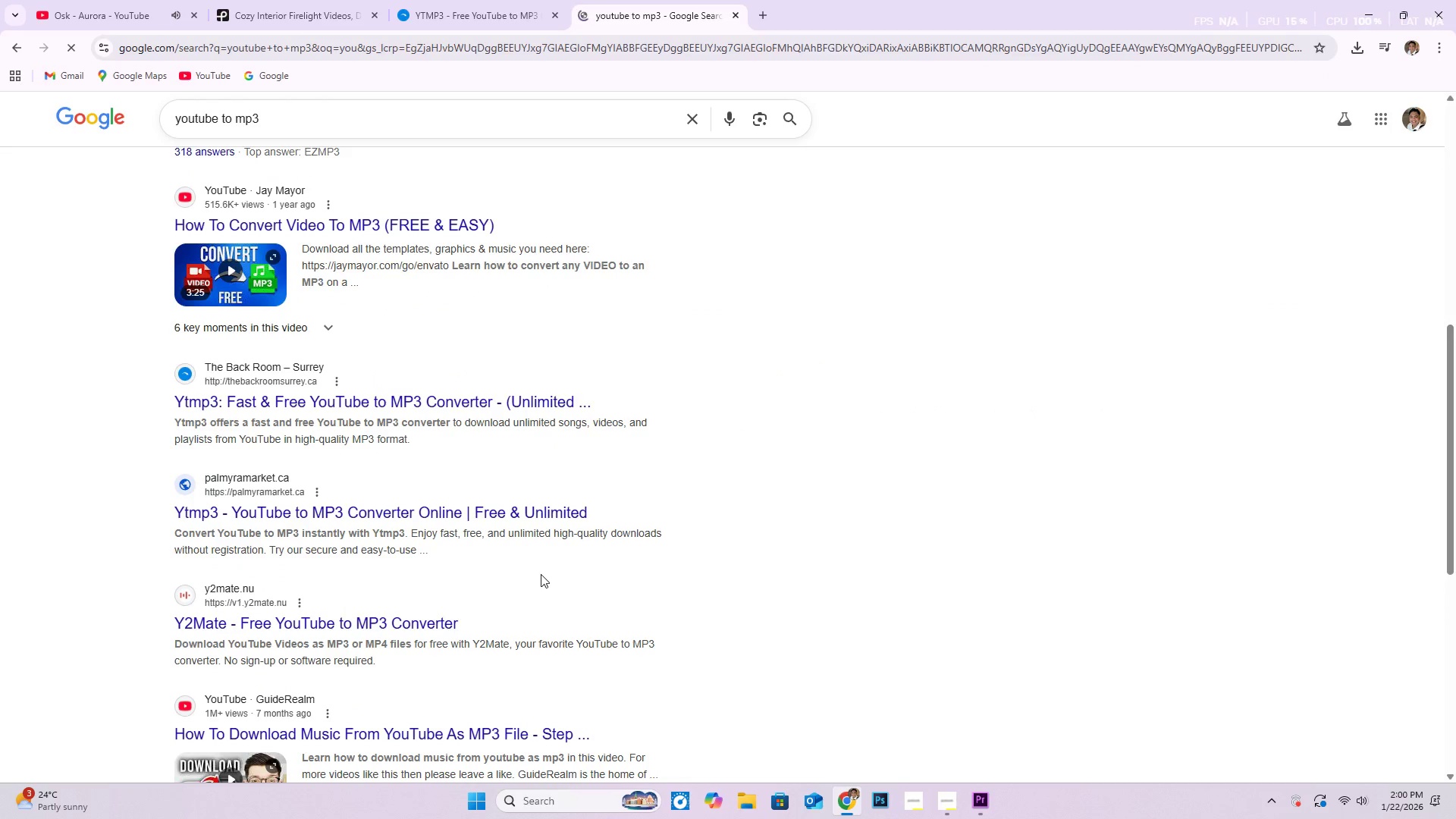 
scroll: coordinate [826, 638], scroll_direction: down, amount: 9.0
 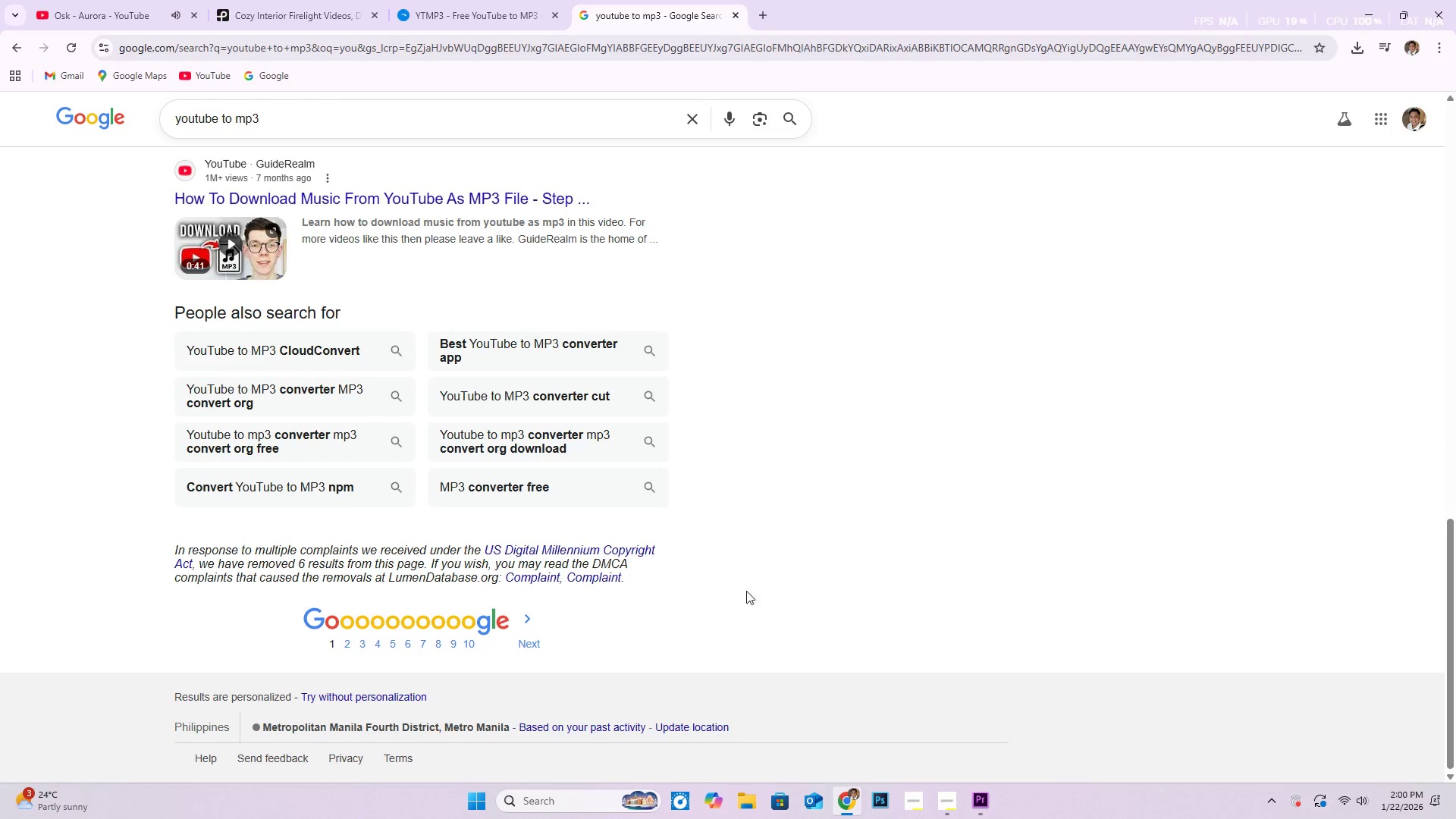 
scroll: coordinate [449, 458], scroll_direction: up, amount: 15.0
 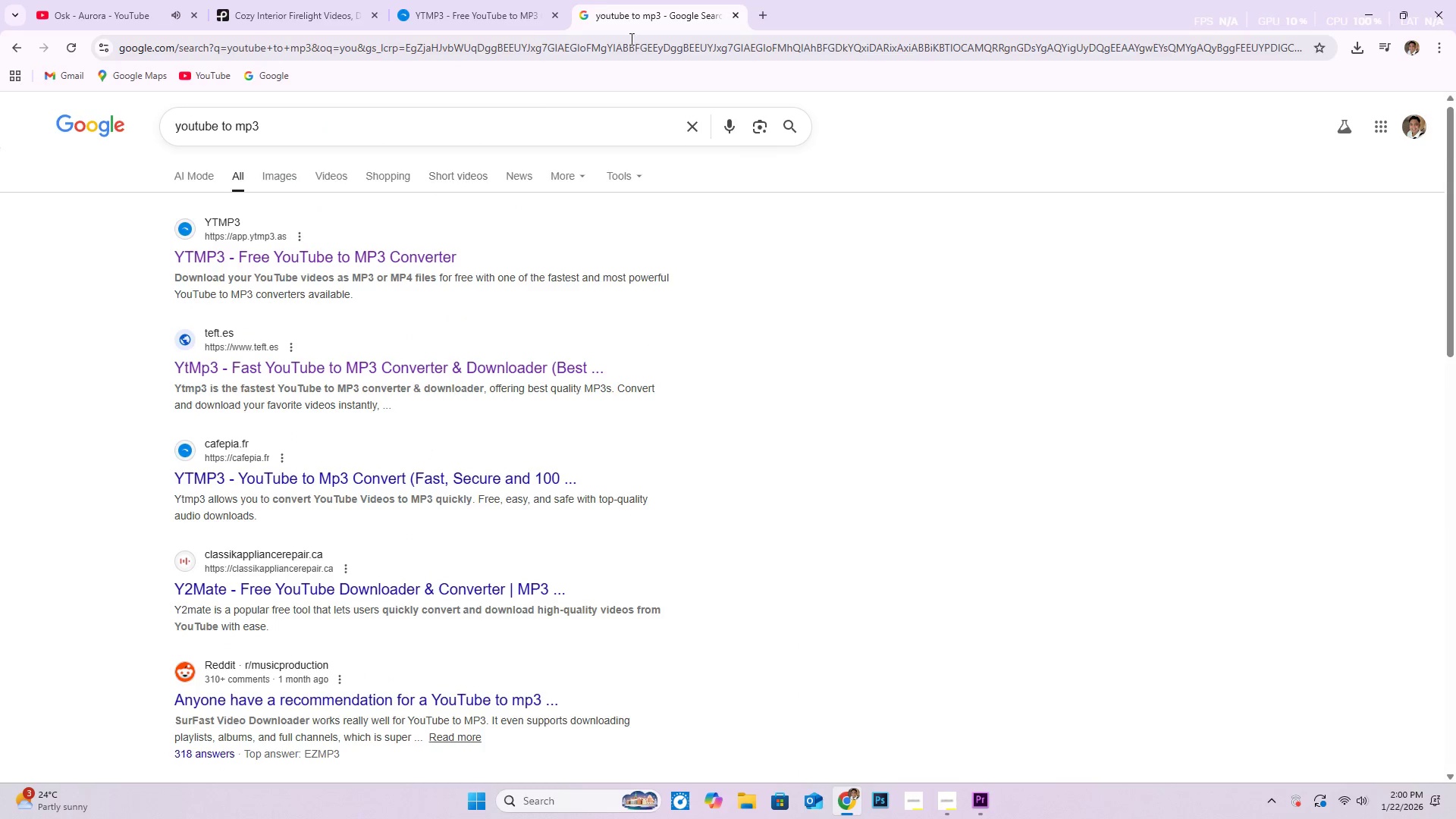 
left_click([475, 0])
 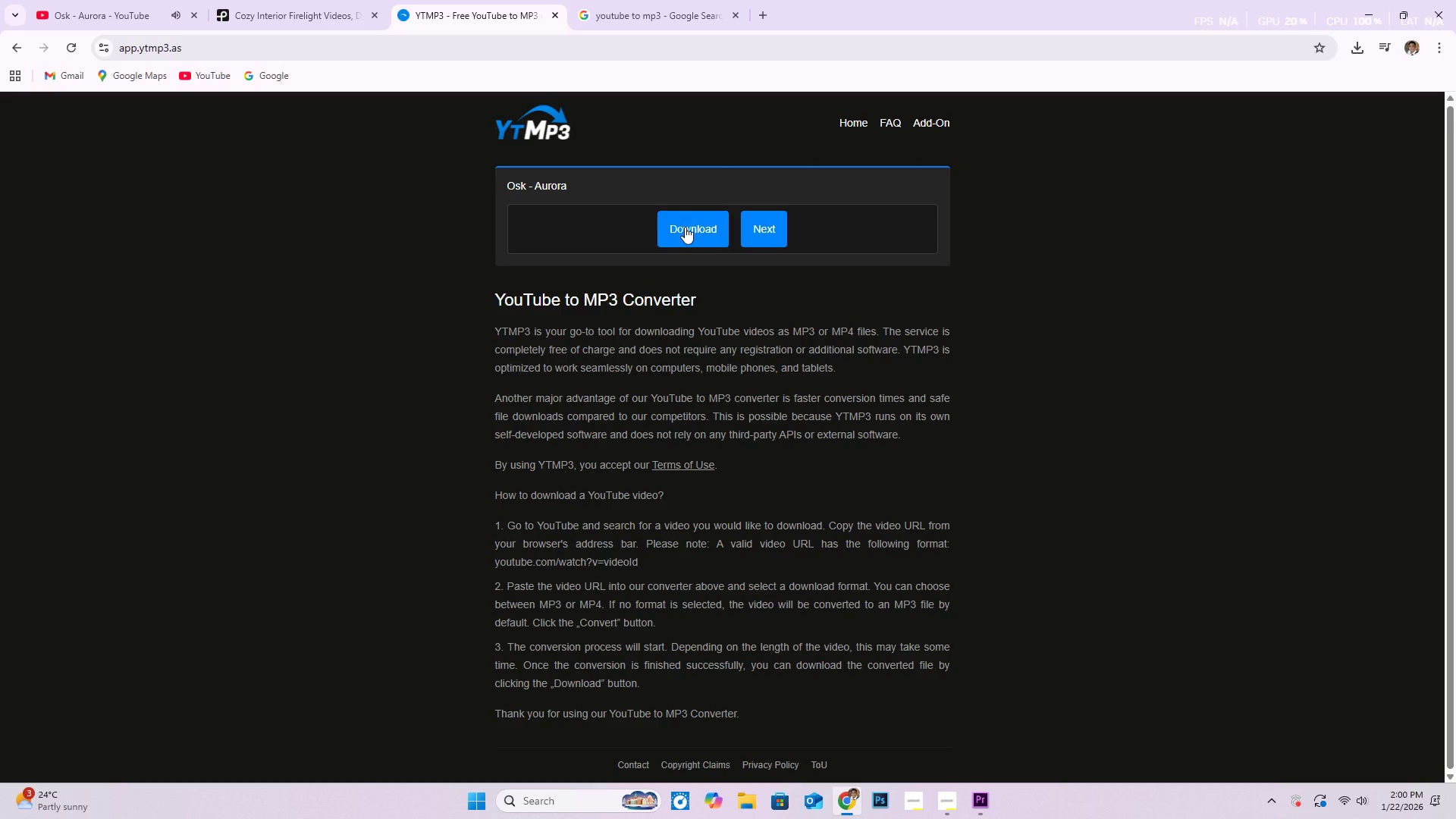 
left_click([685, 227])
 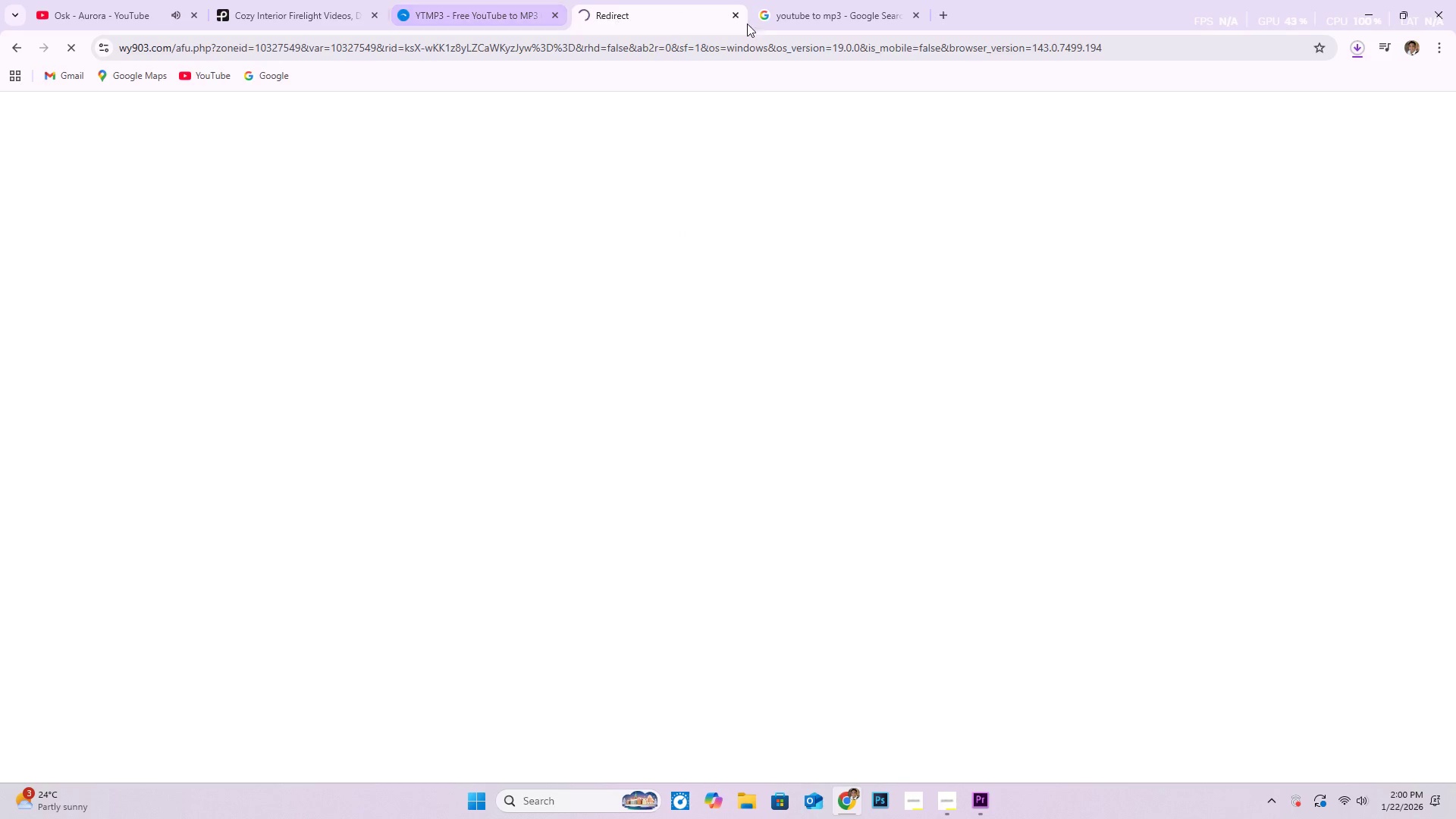 
left_click([488, 6])
 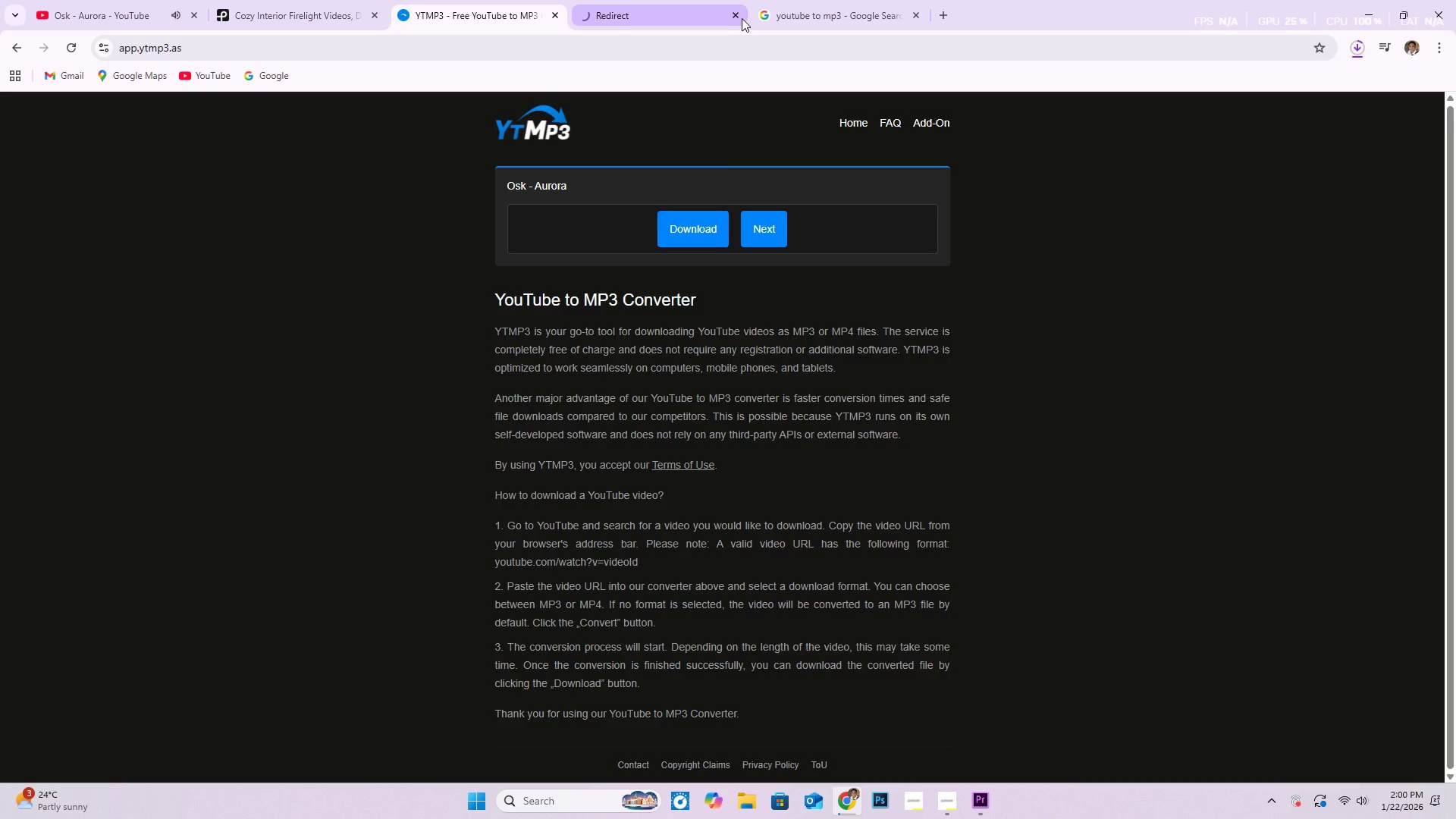 
left_click([736, 17])
 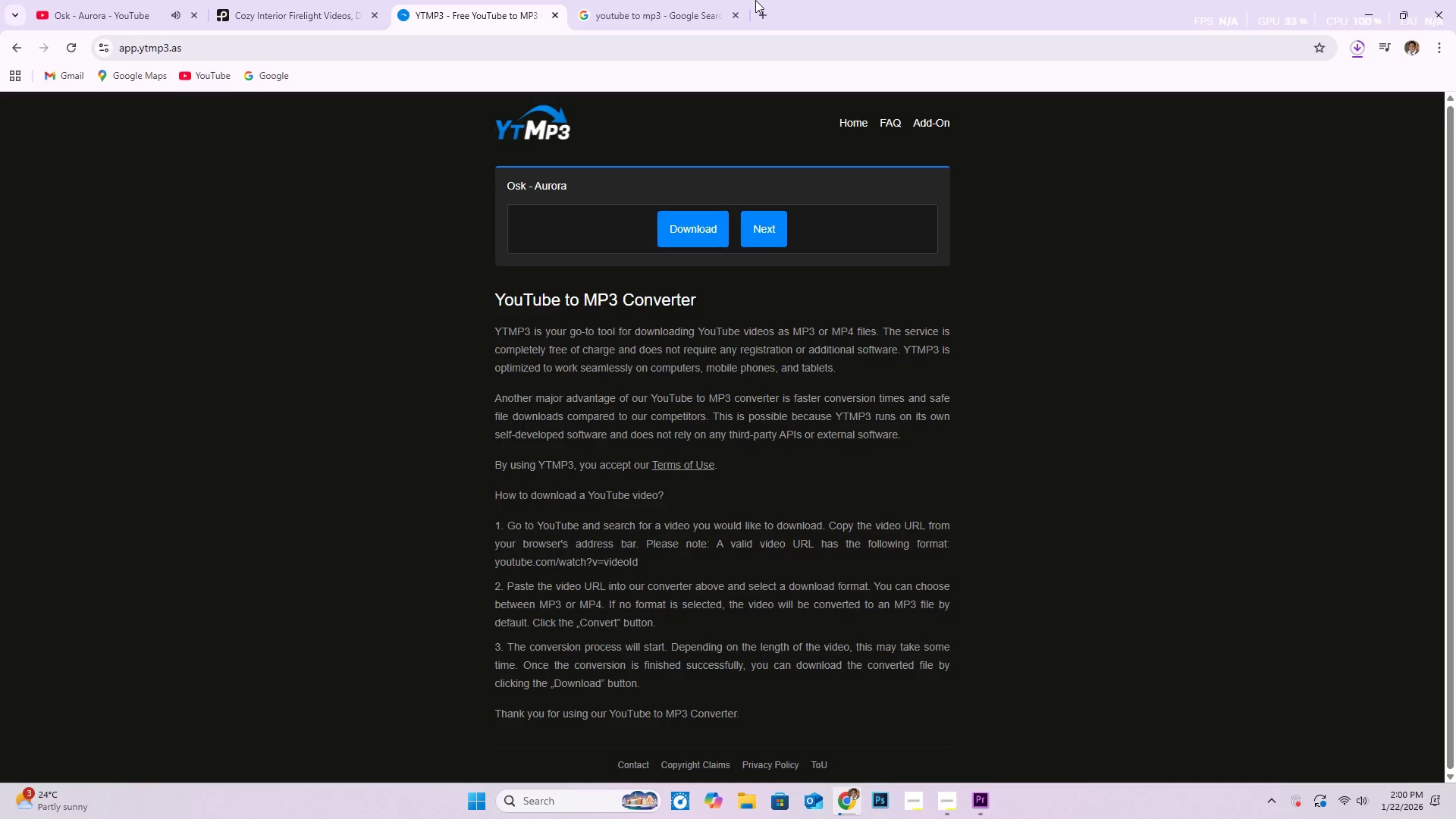 
left_click([669, 0])
 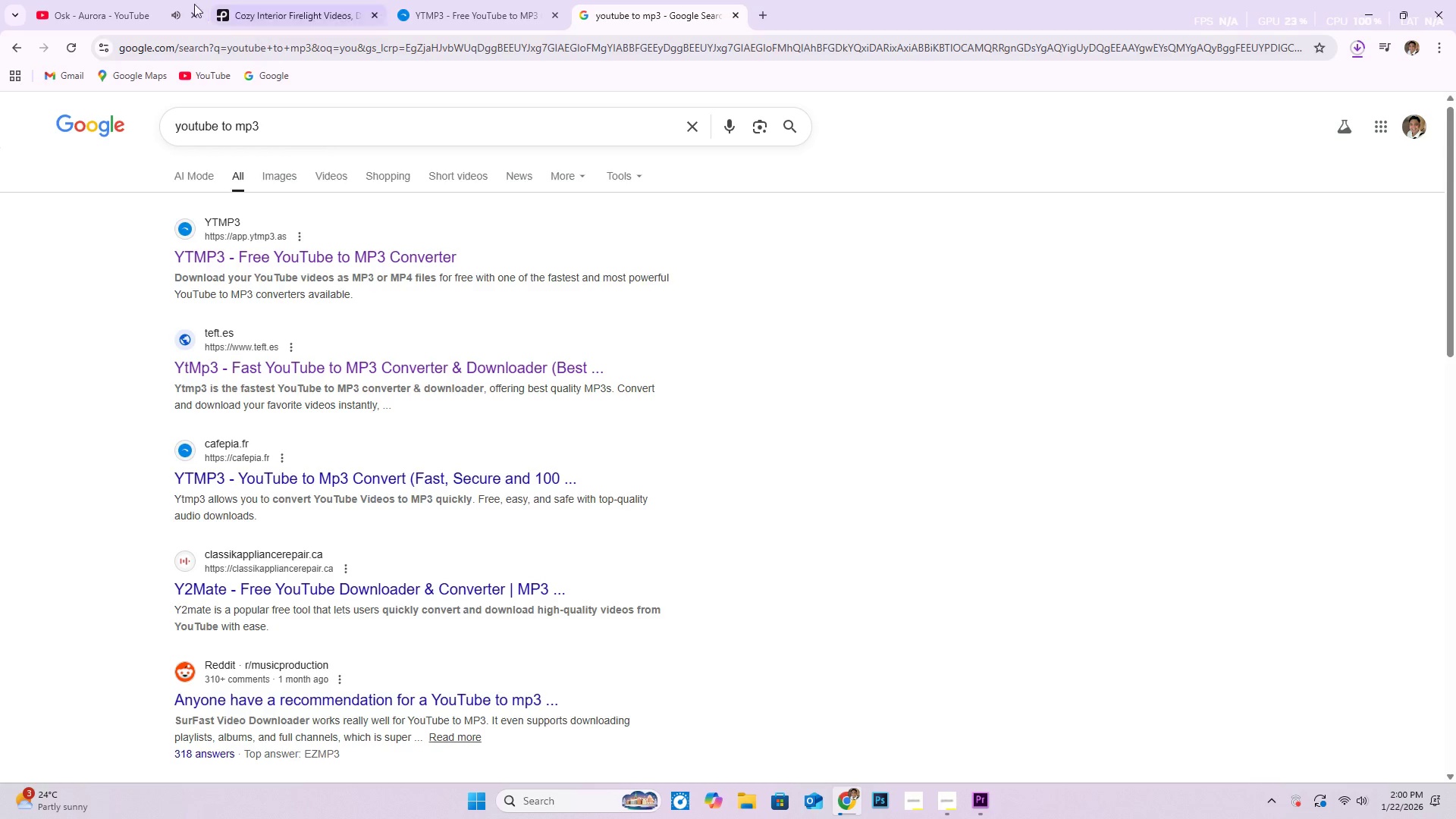 
left_click([124, 0])
 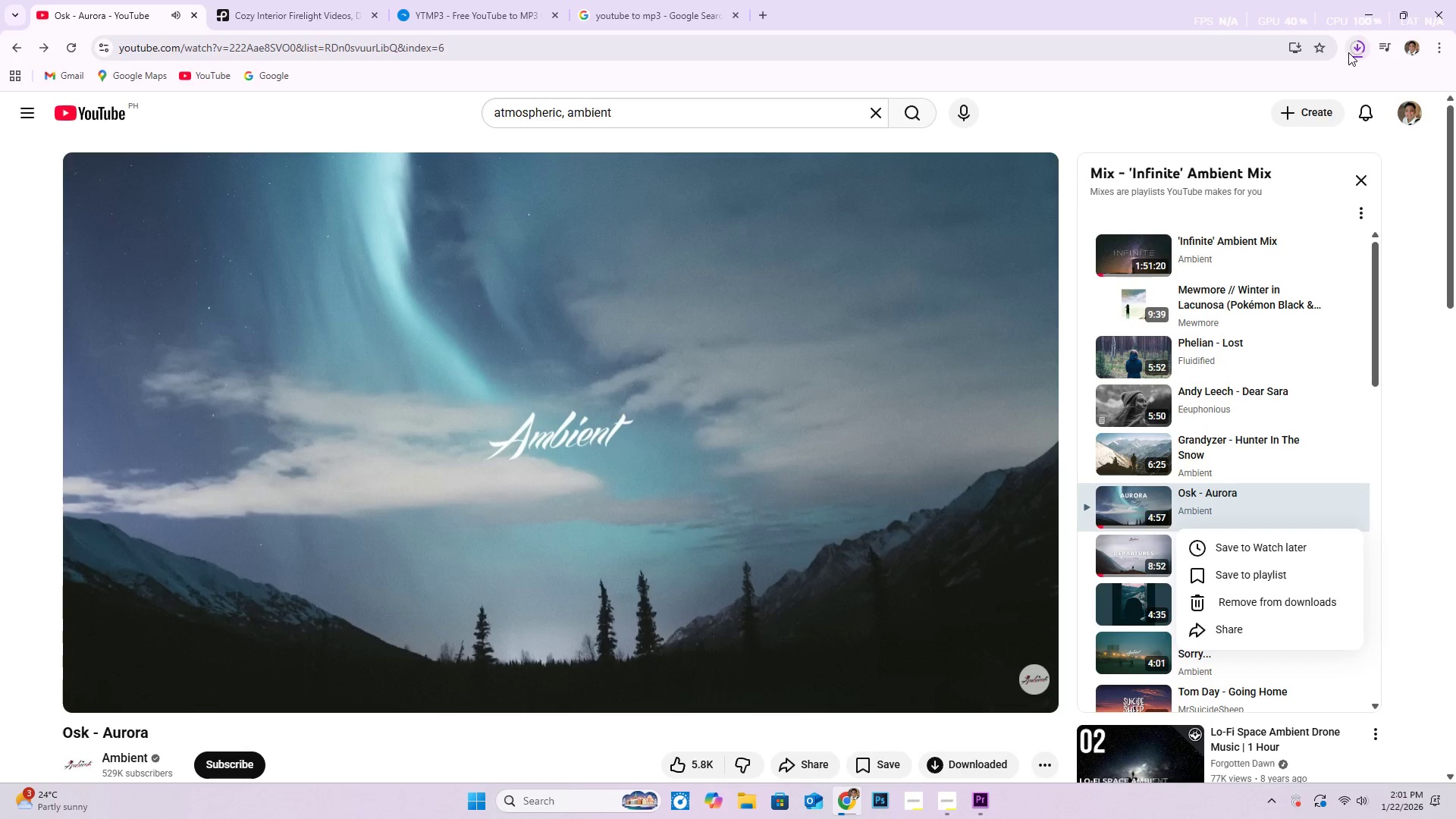 
left_click([982, 805])
 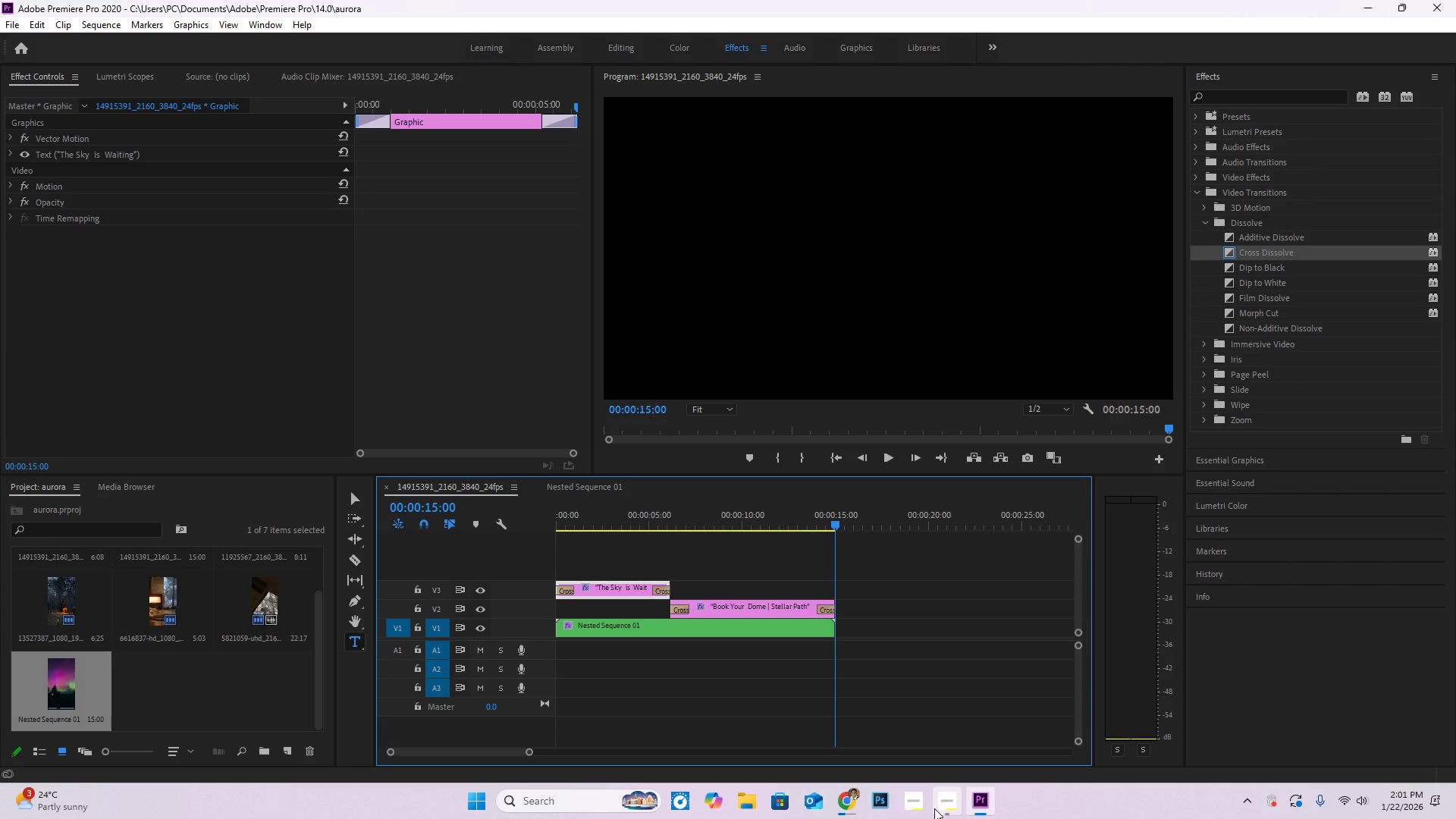 
left_click([954, 801])